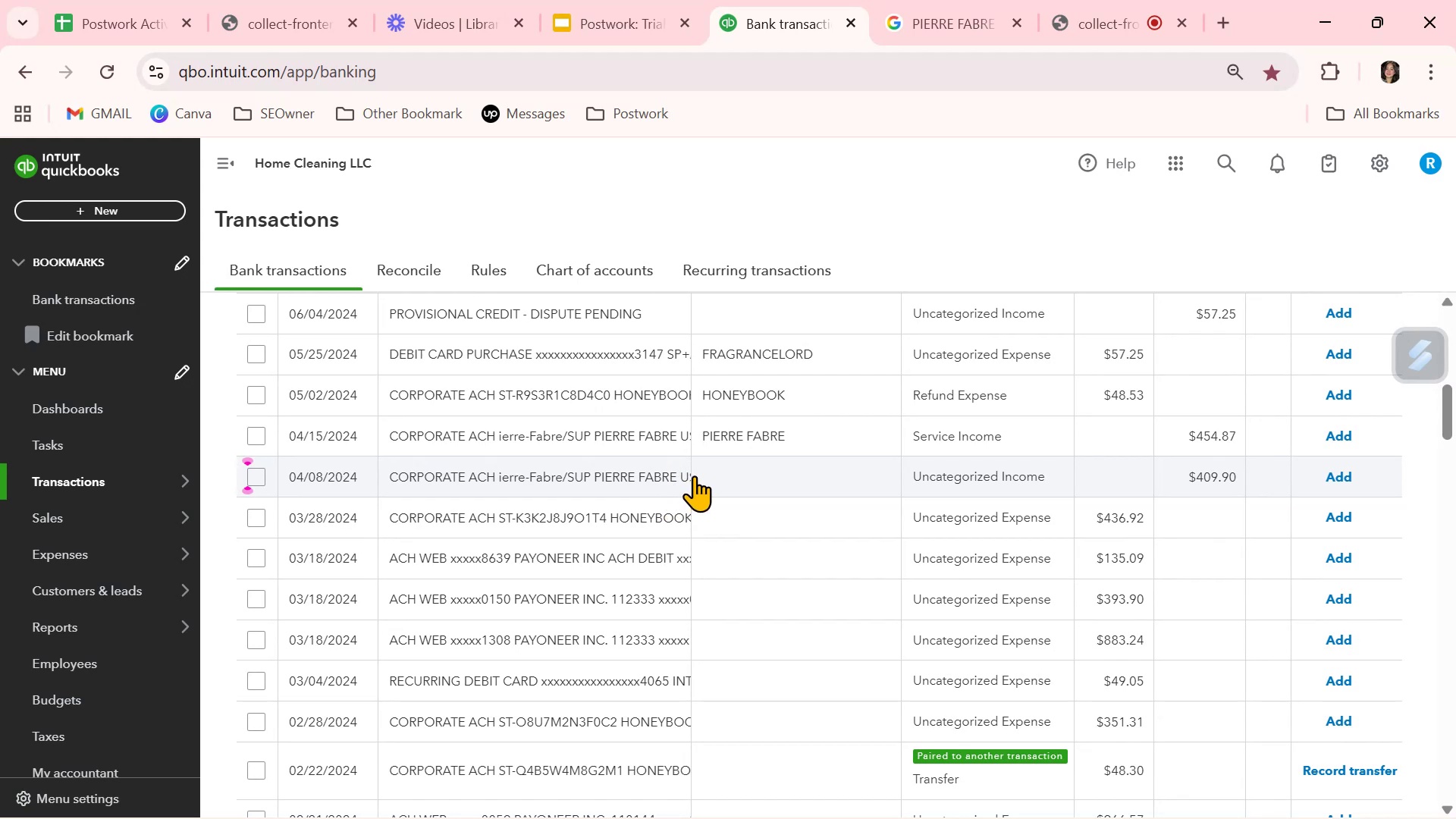 
wait(28.06)
 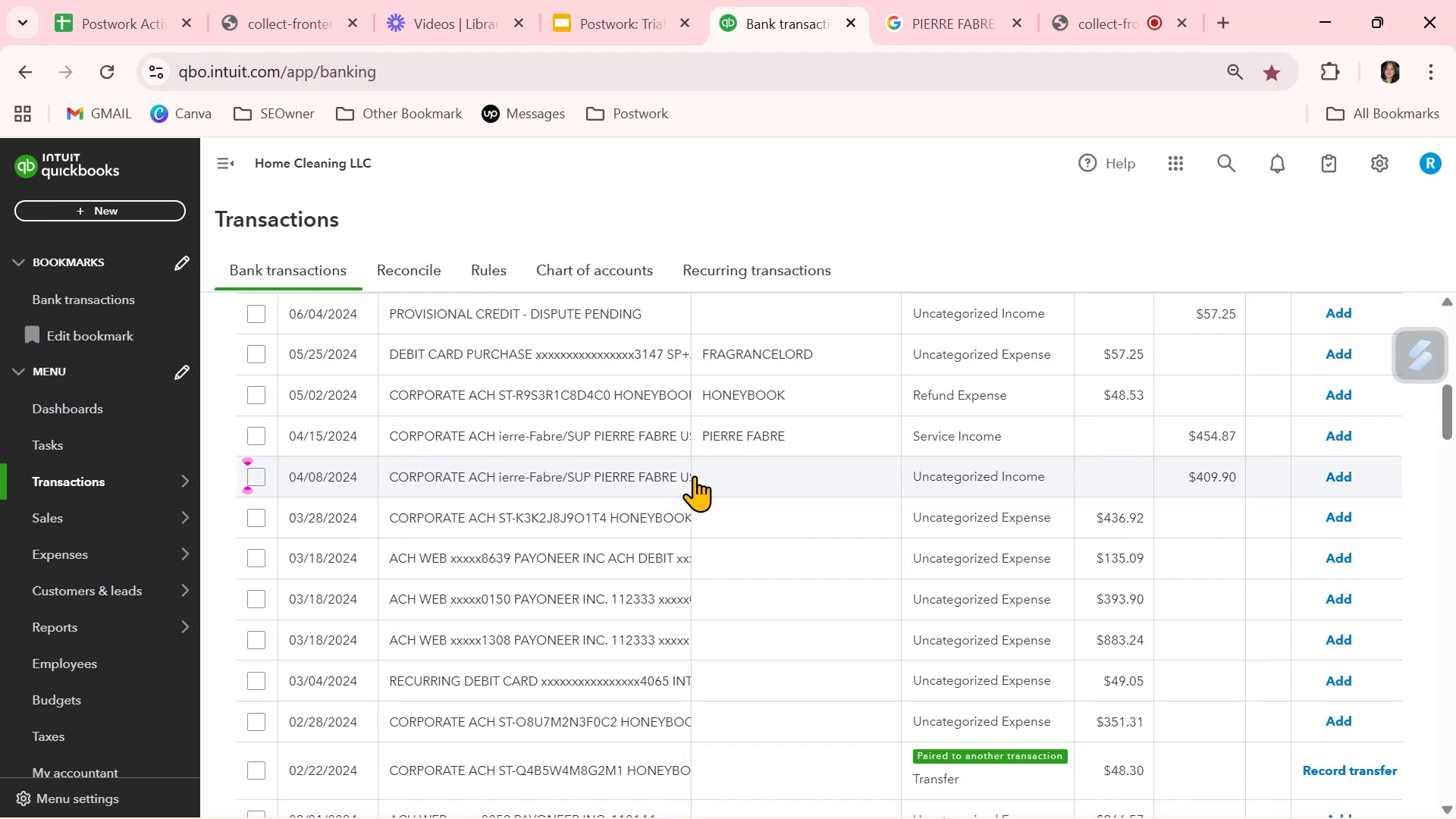 
scroll: coordinate [814, 535], scroll_direction: up, amount: 1.0
 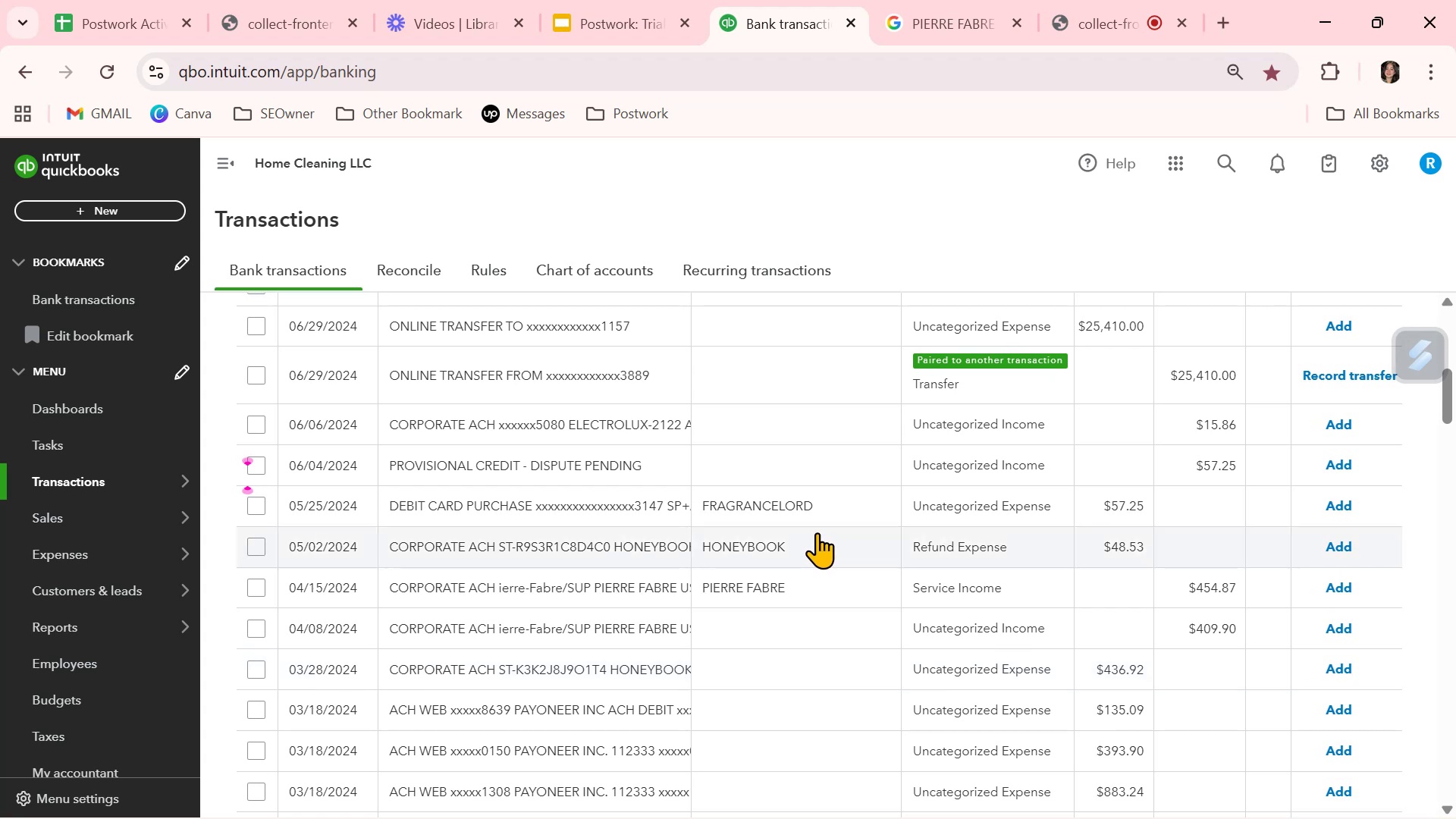 
left_click([1123, 14])
 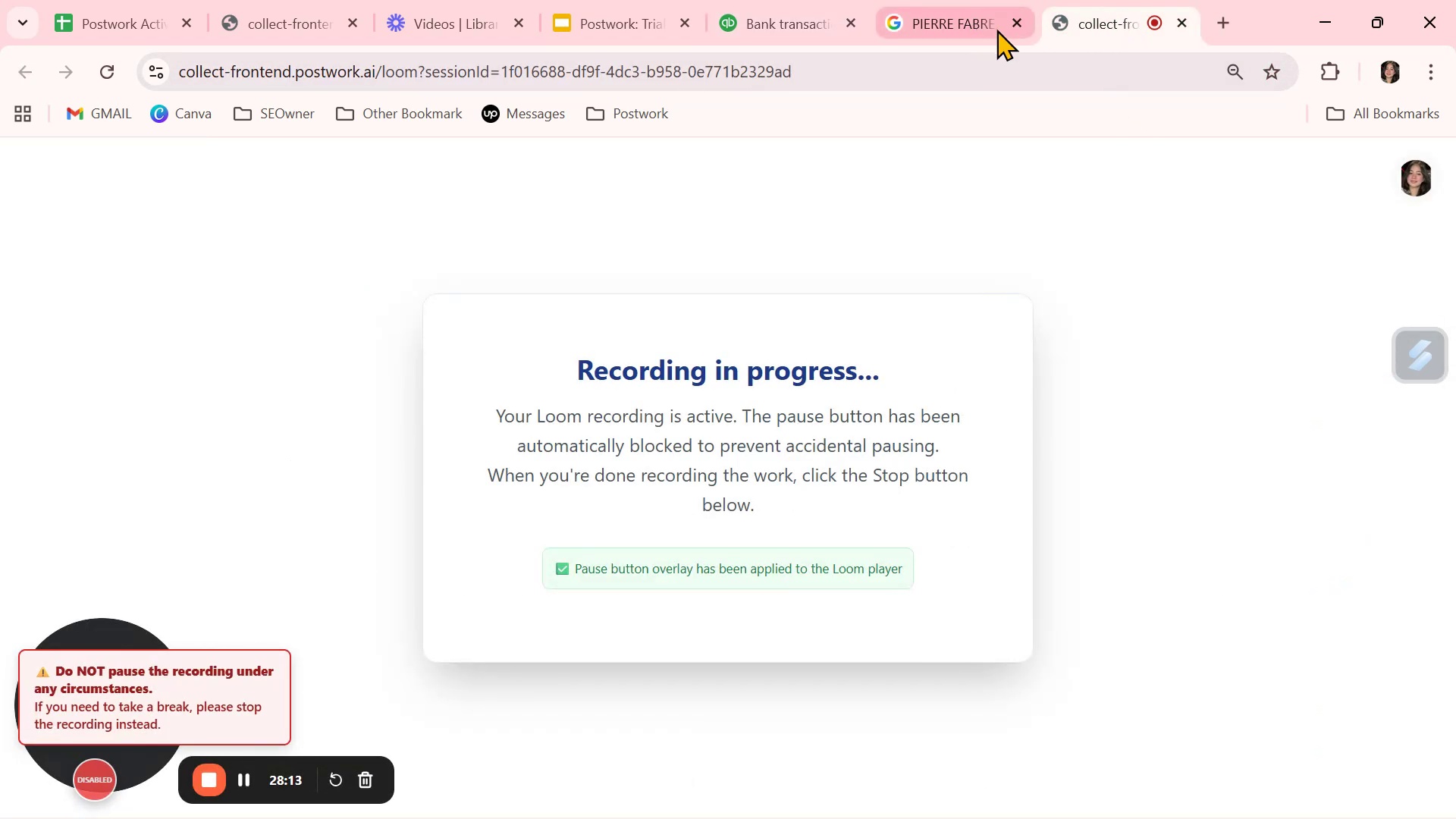 
left_click([1104, 25])
 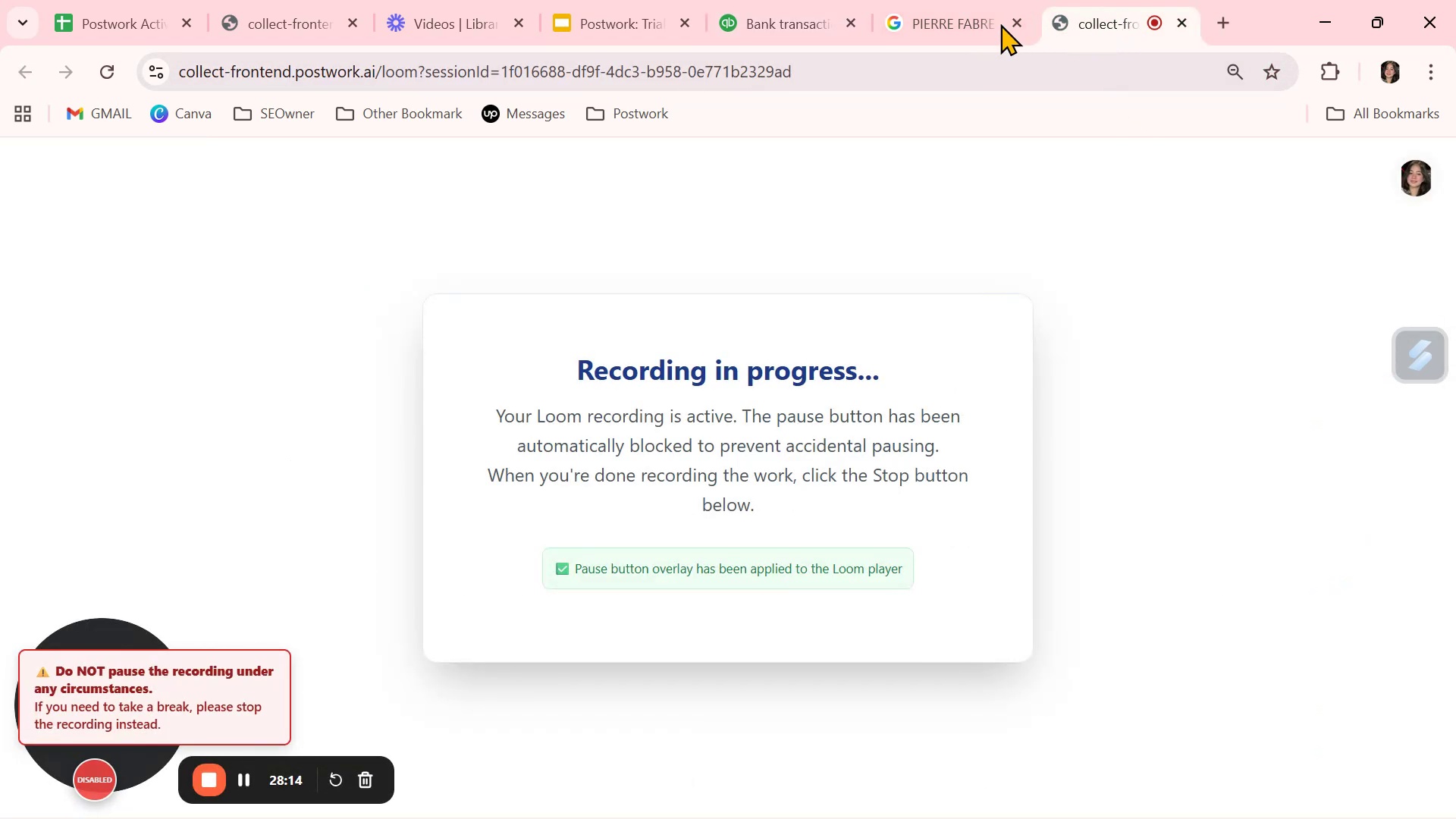 
left_click([966, 24])
 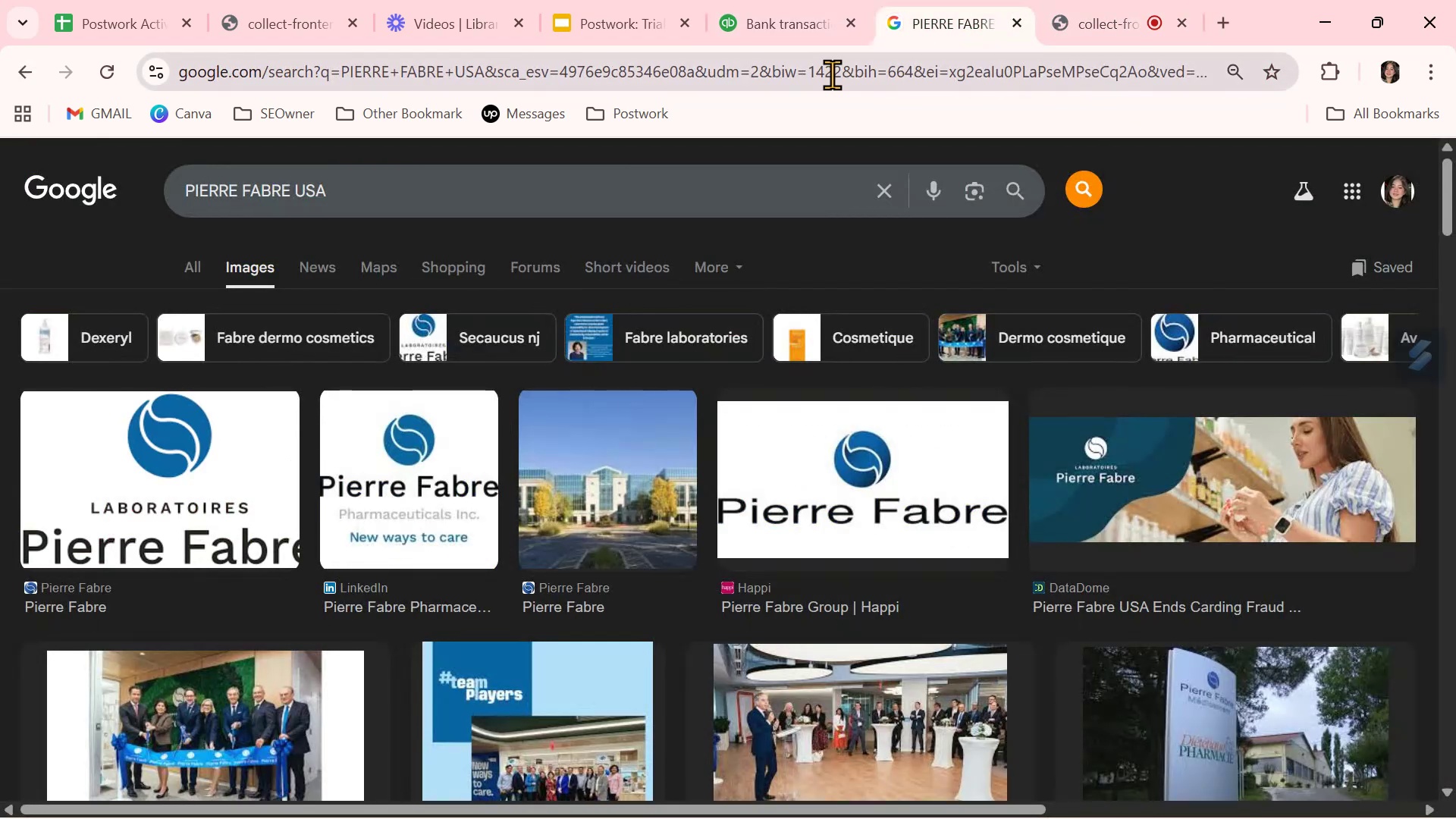 
left_click([802, 27])
 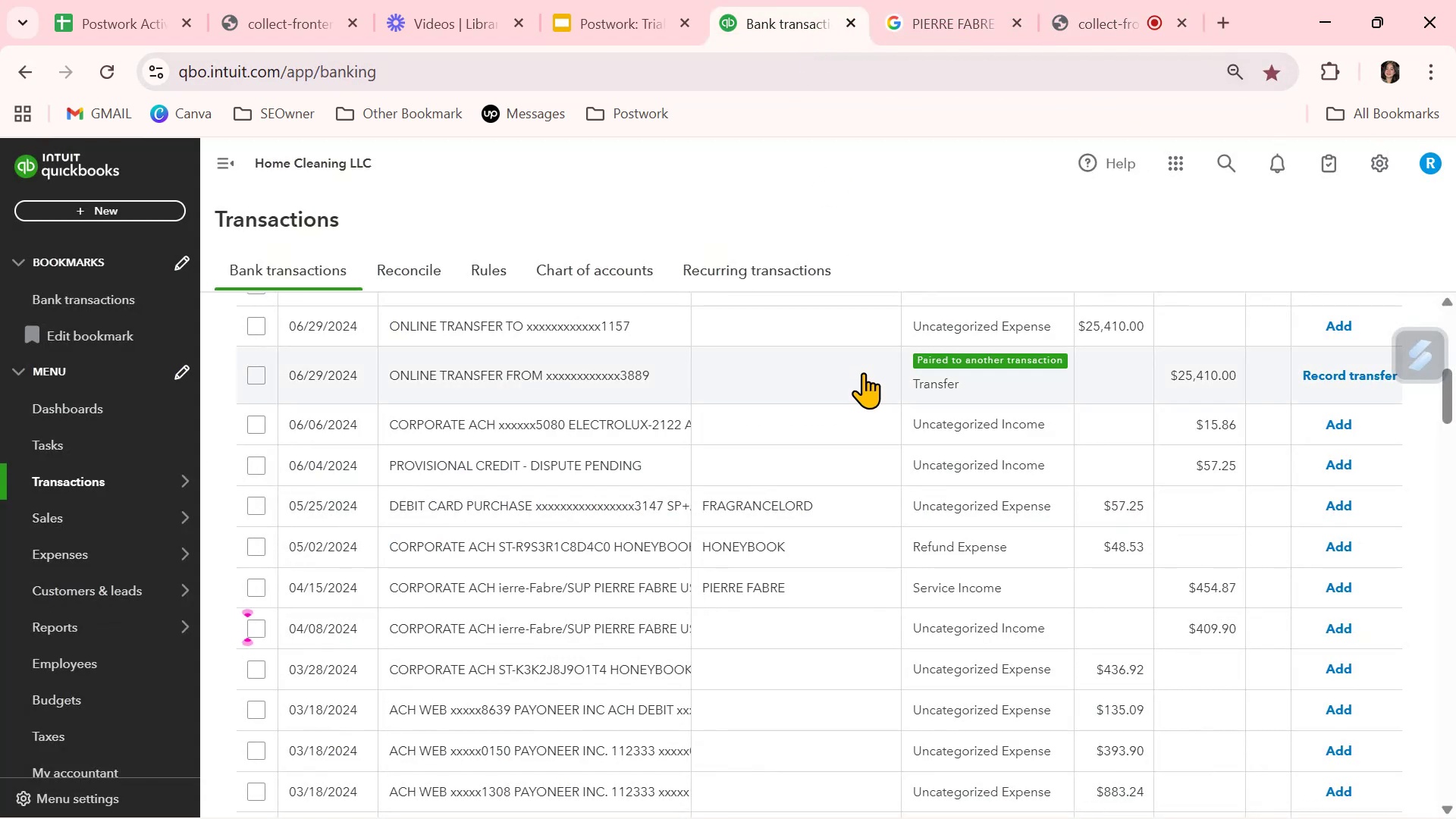 
scroll: coordinate [814, 496], scroll_direction: down, amount: 1.0
 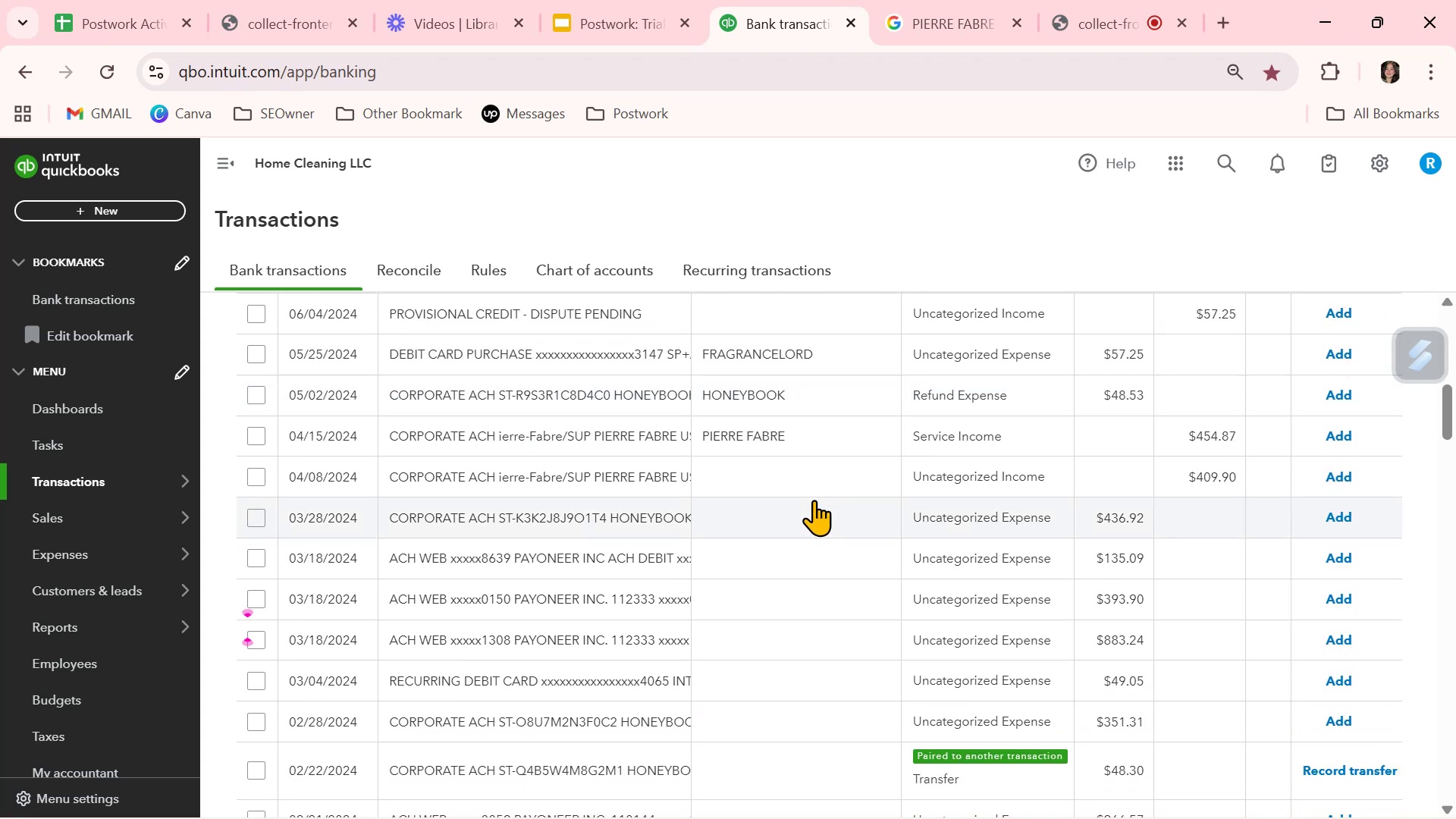 
scroll: coordinate [814, 500], scroll_direction: up, amount: 1.0
 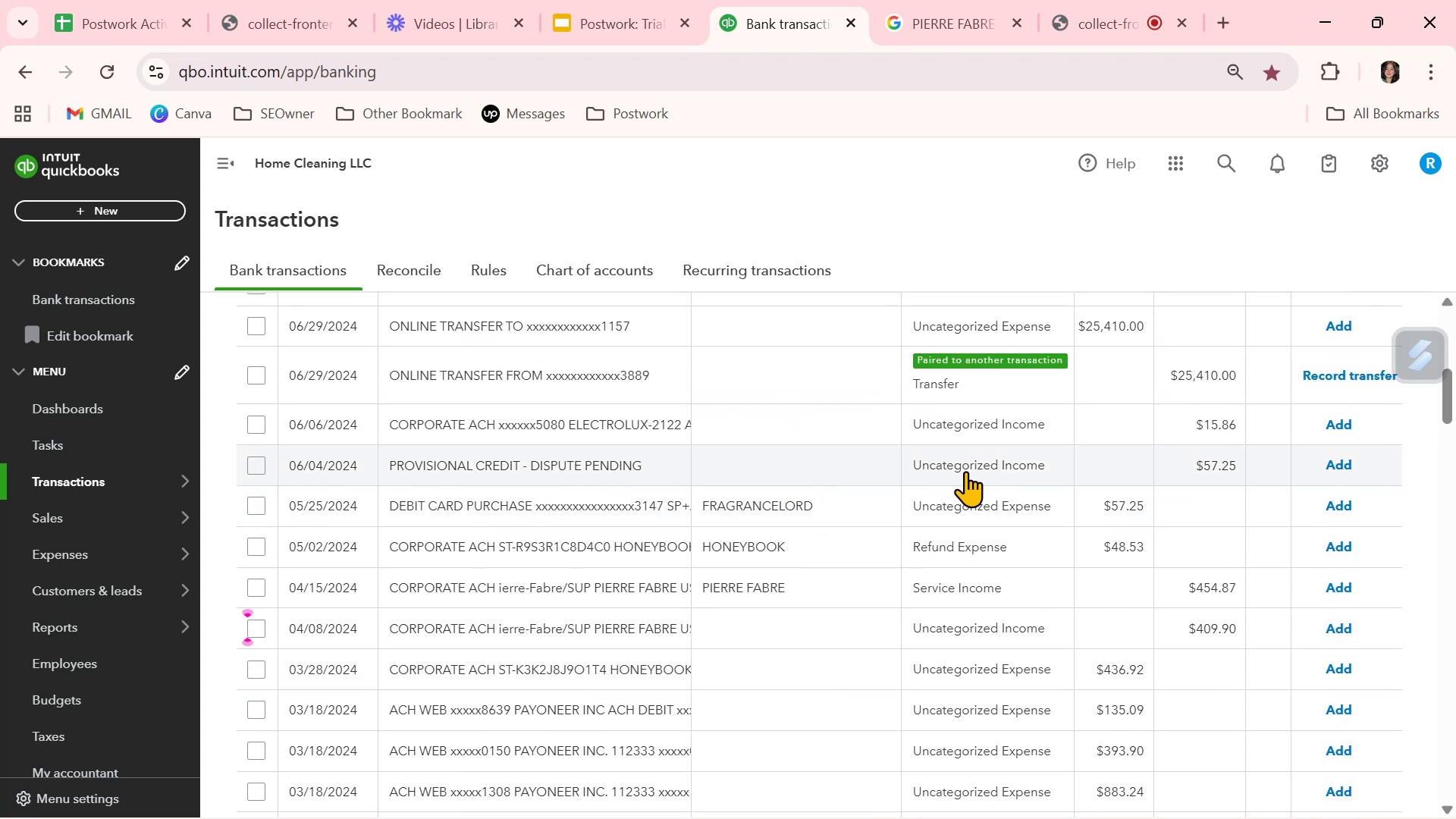 
left_click([965, 471])
 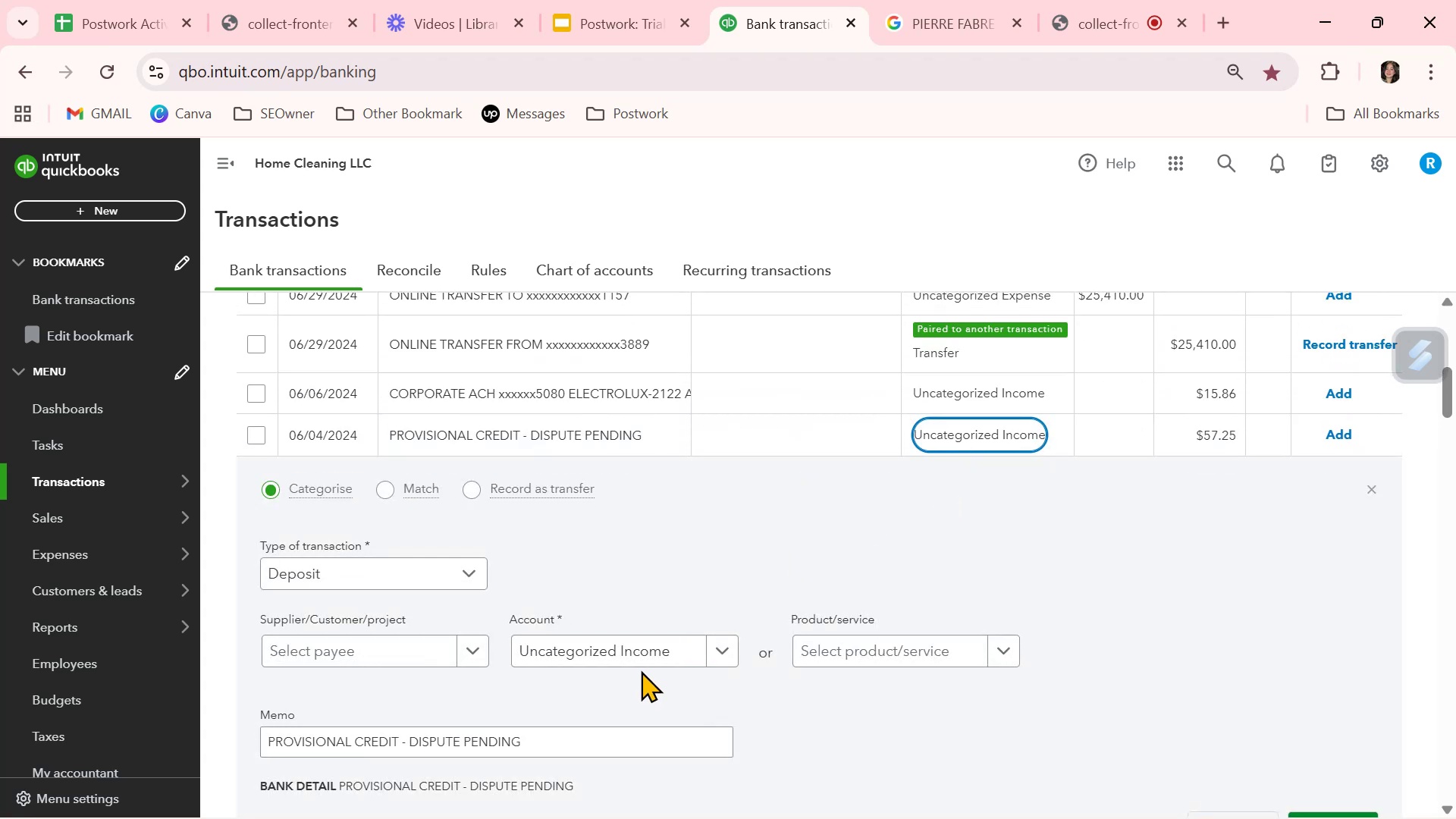 
wait(5.73)
 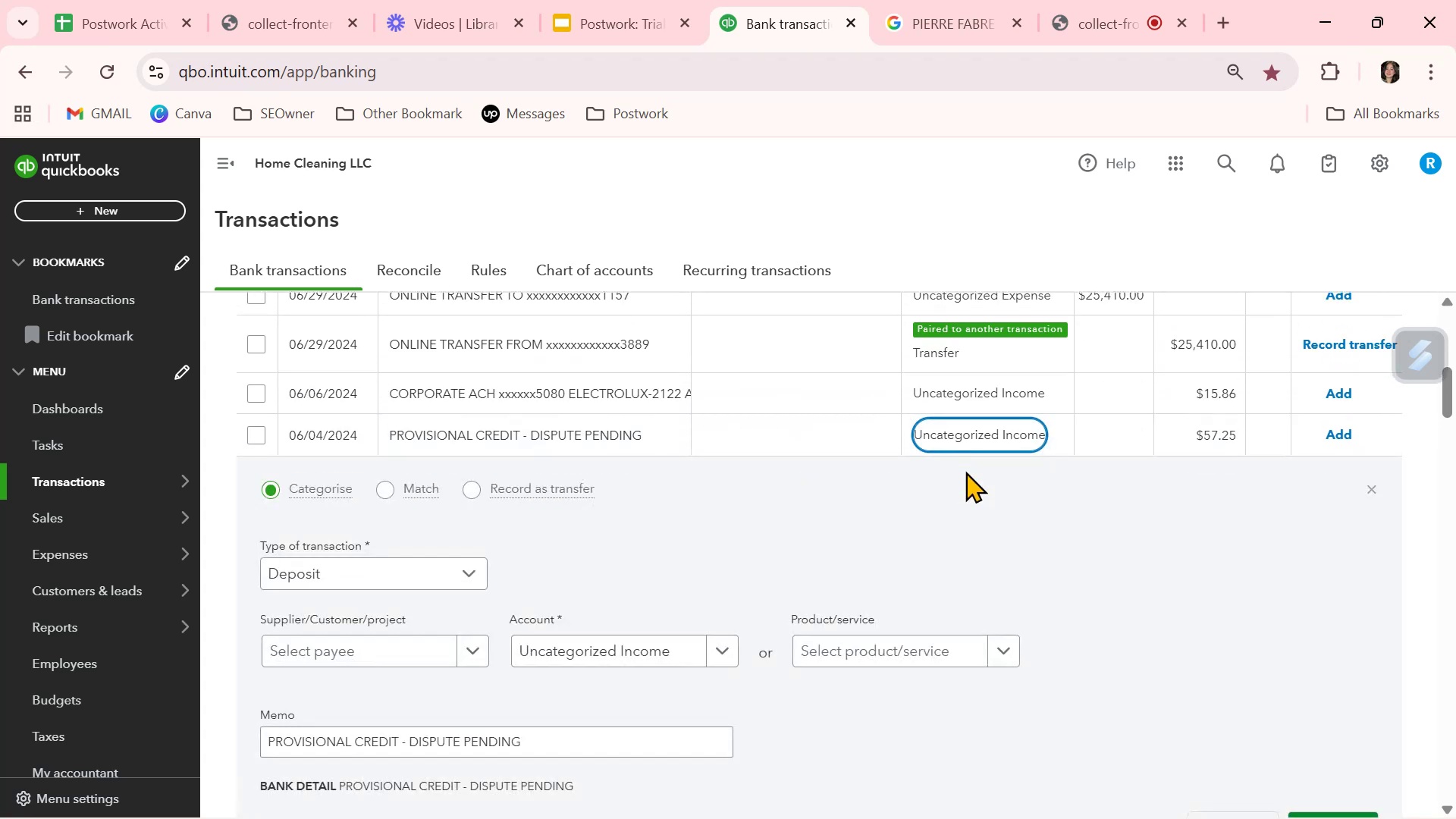 
left_click([649, 661])
 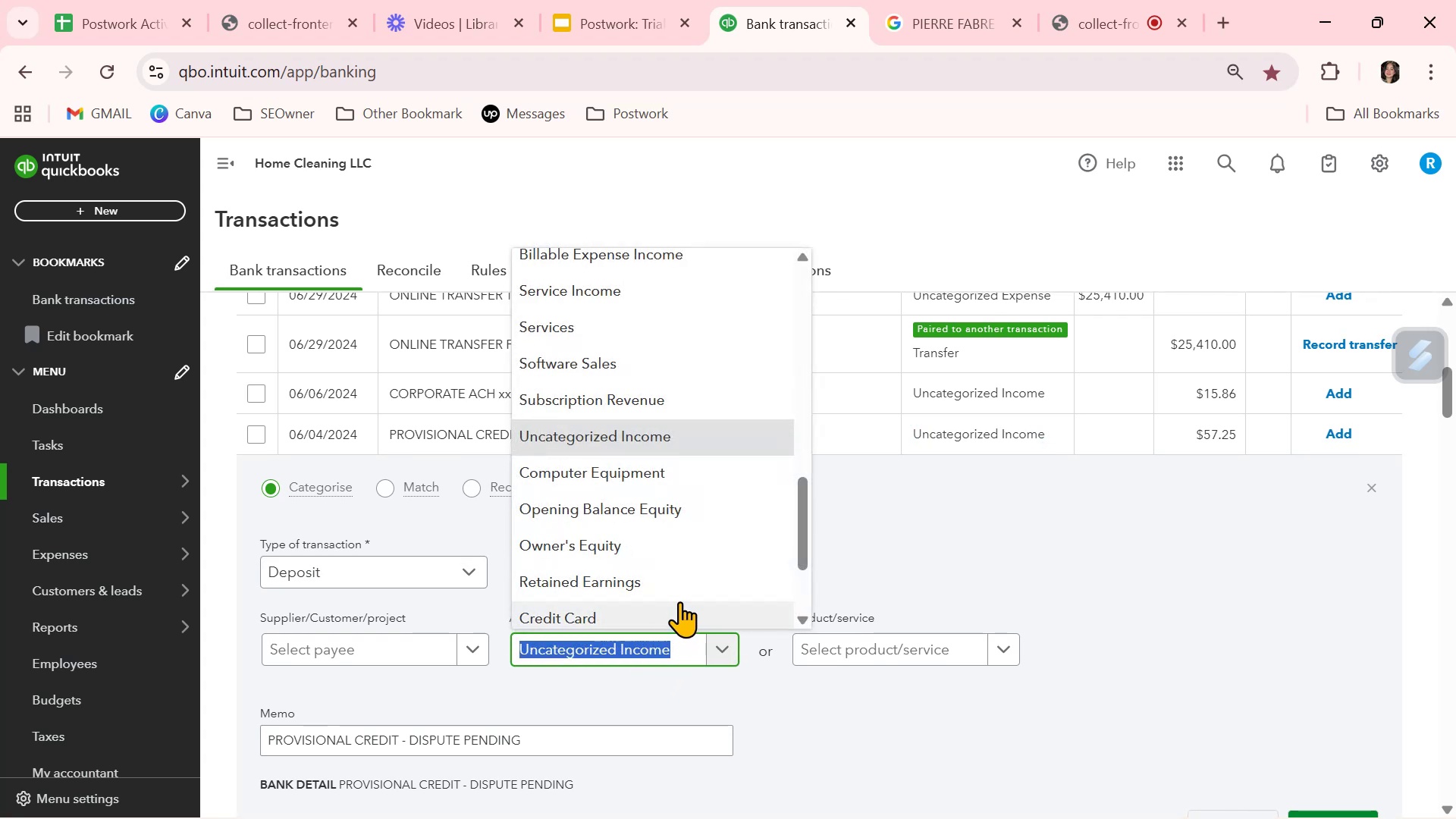 
wait(7.93)
 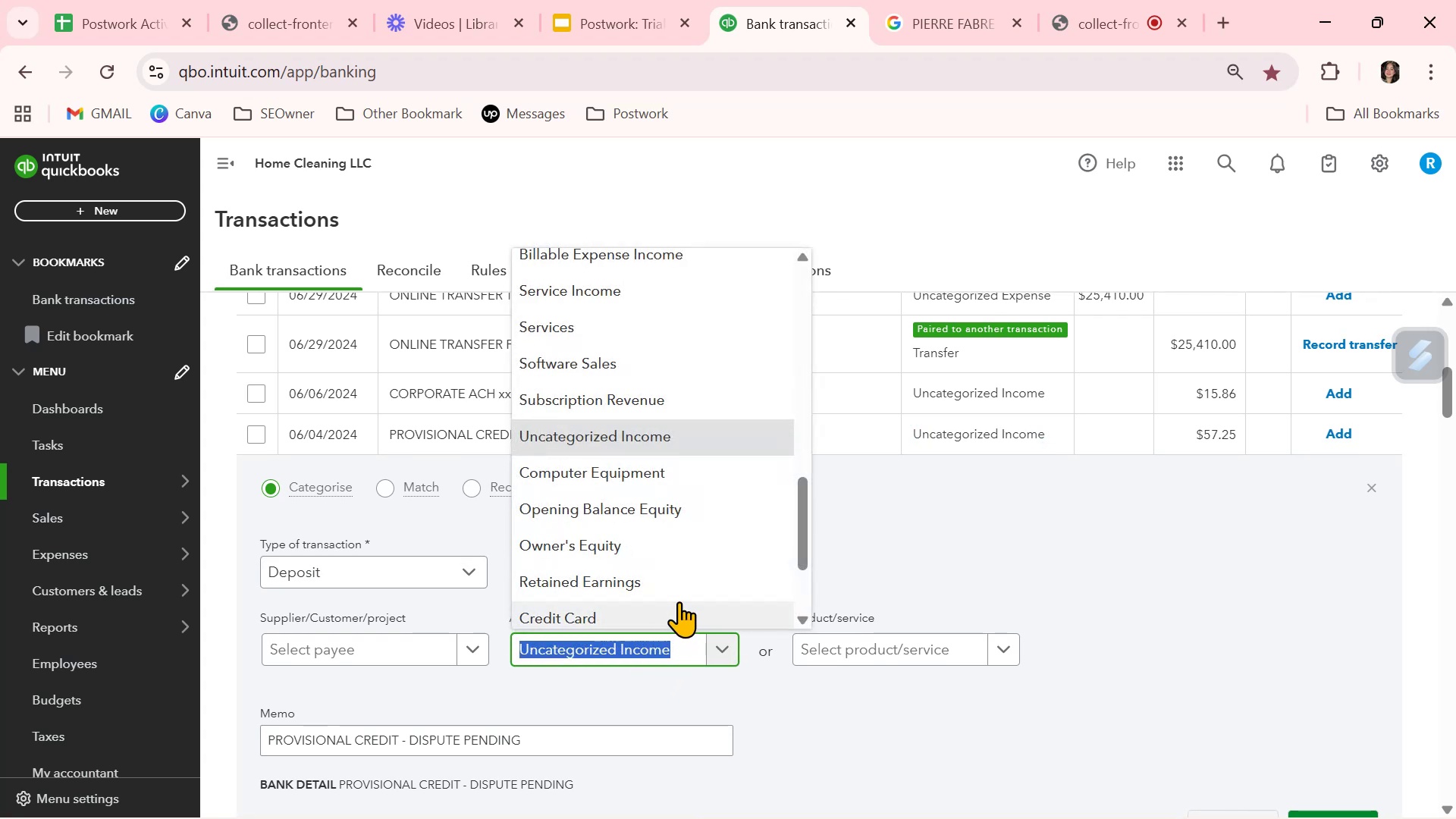 
left_click([685, 609])
 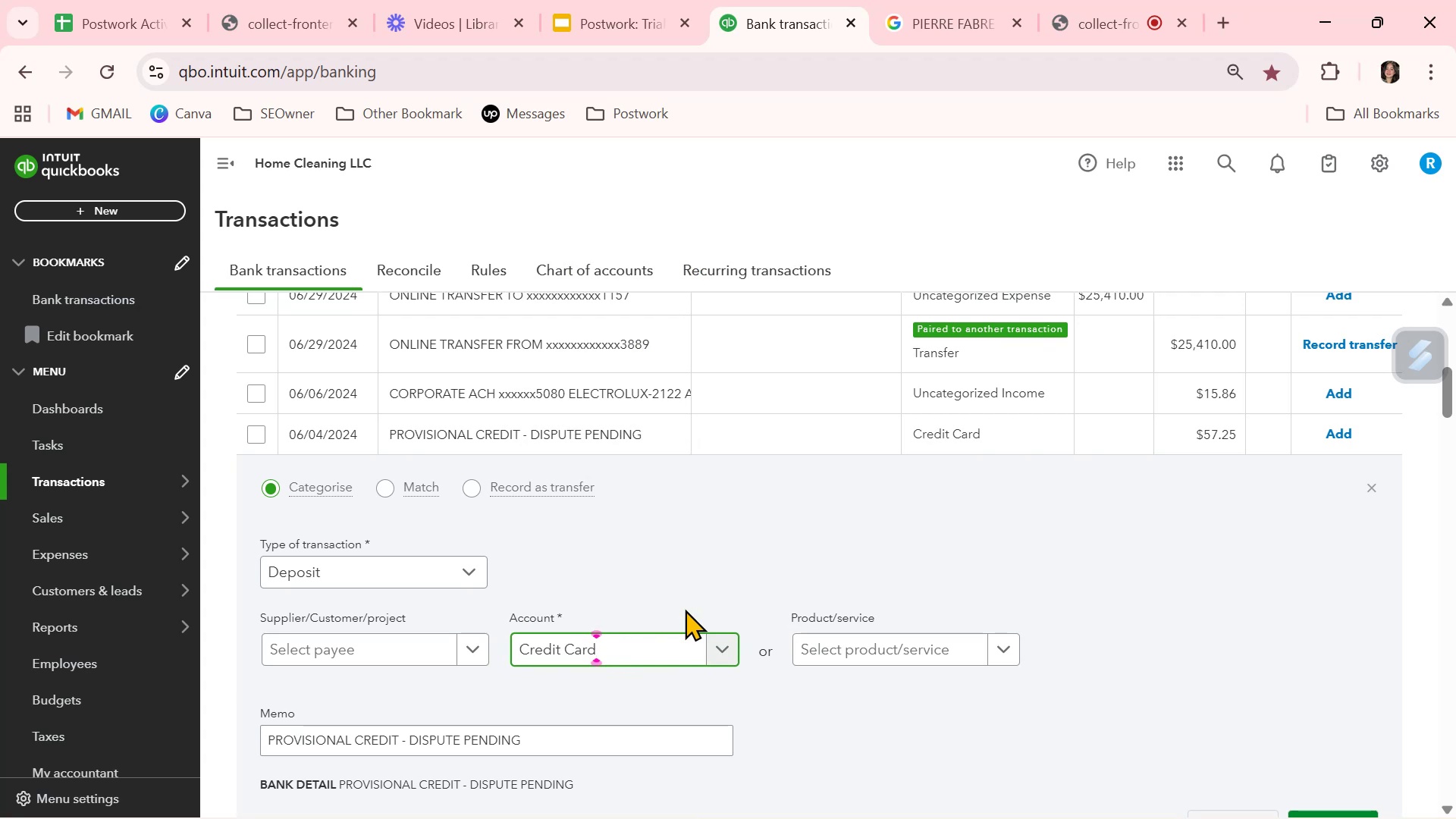 
wait(5.58)
 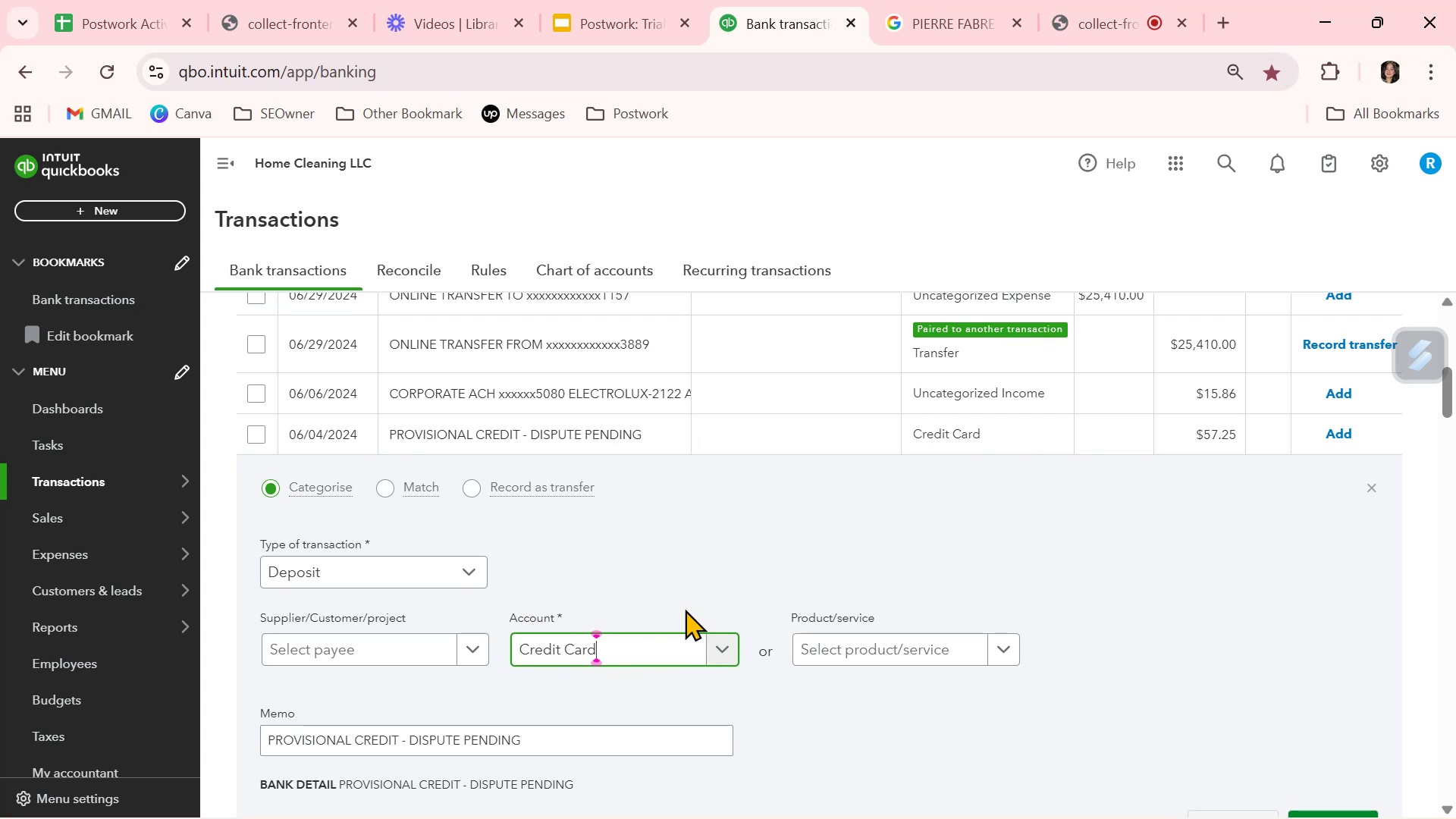 
left_click([677, 645])
 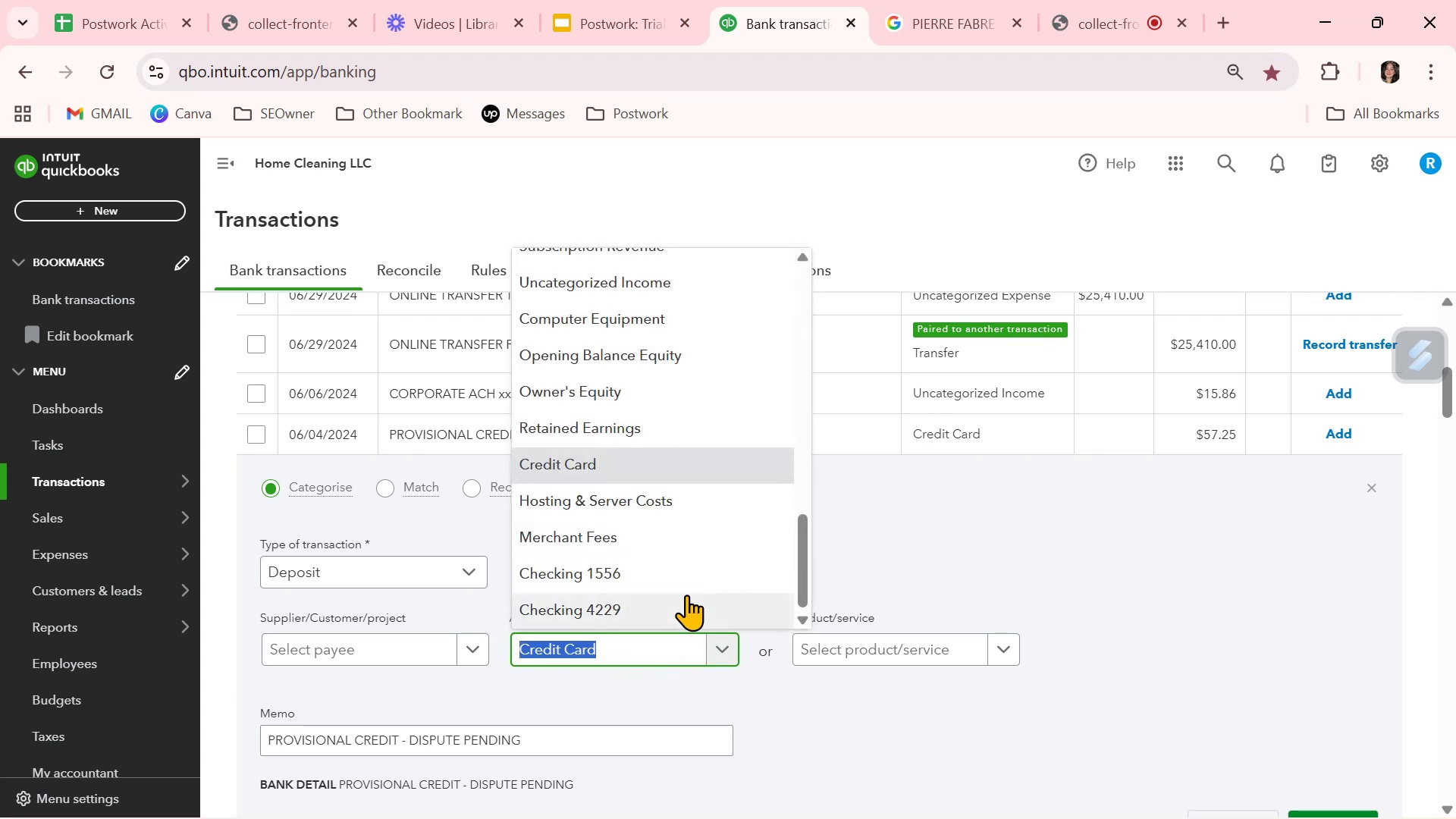 
scroll: coordinate [686, 595], scroll_direction: down, amount: 2.0
 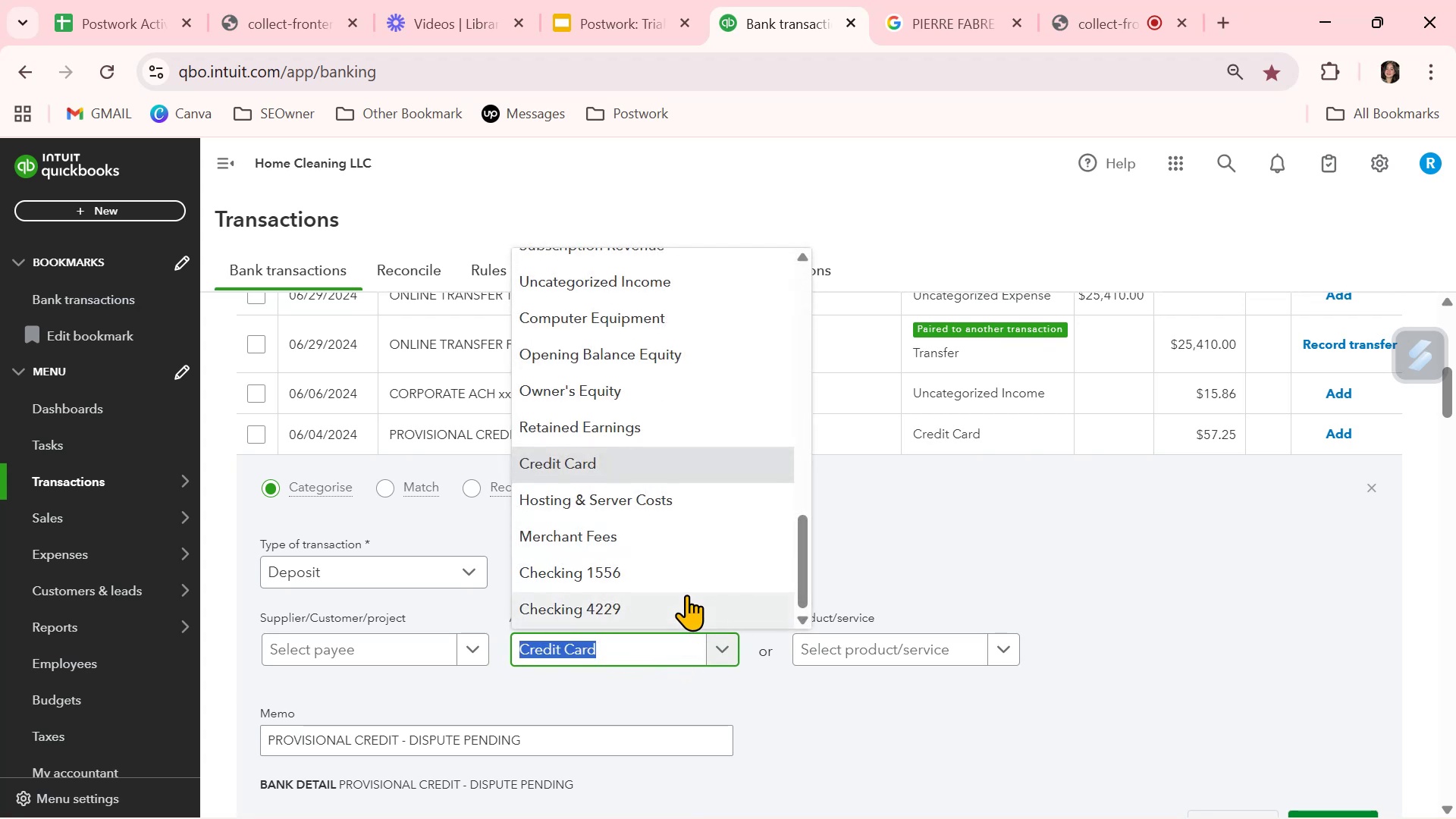 
scroll: coordinate [687, 585], scroll_direction: up, amount: 4.0
 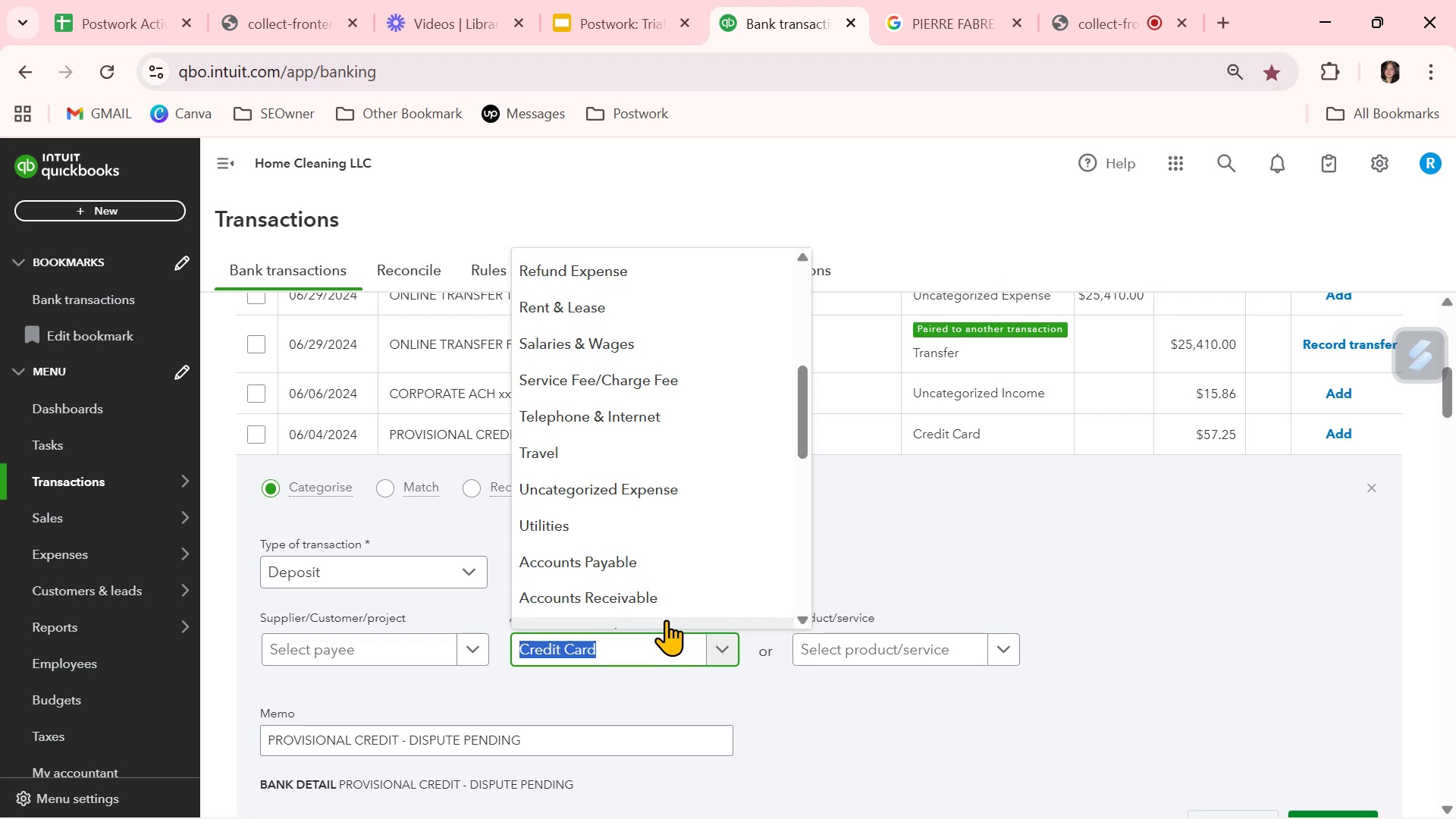 
wait(12.94)
 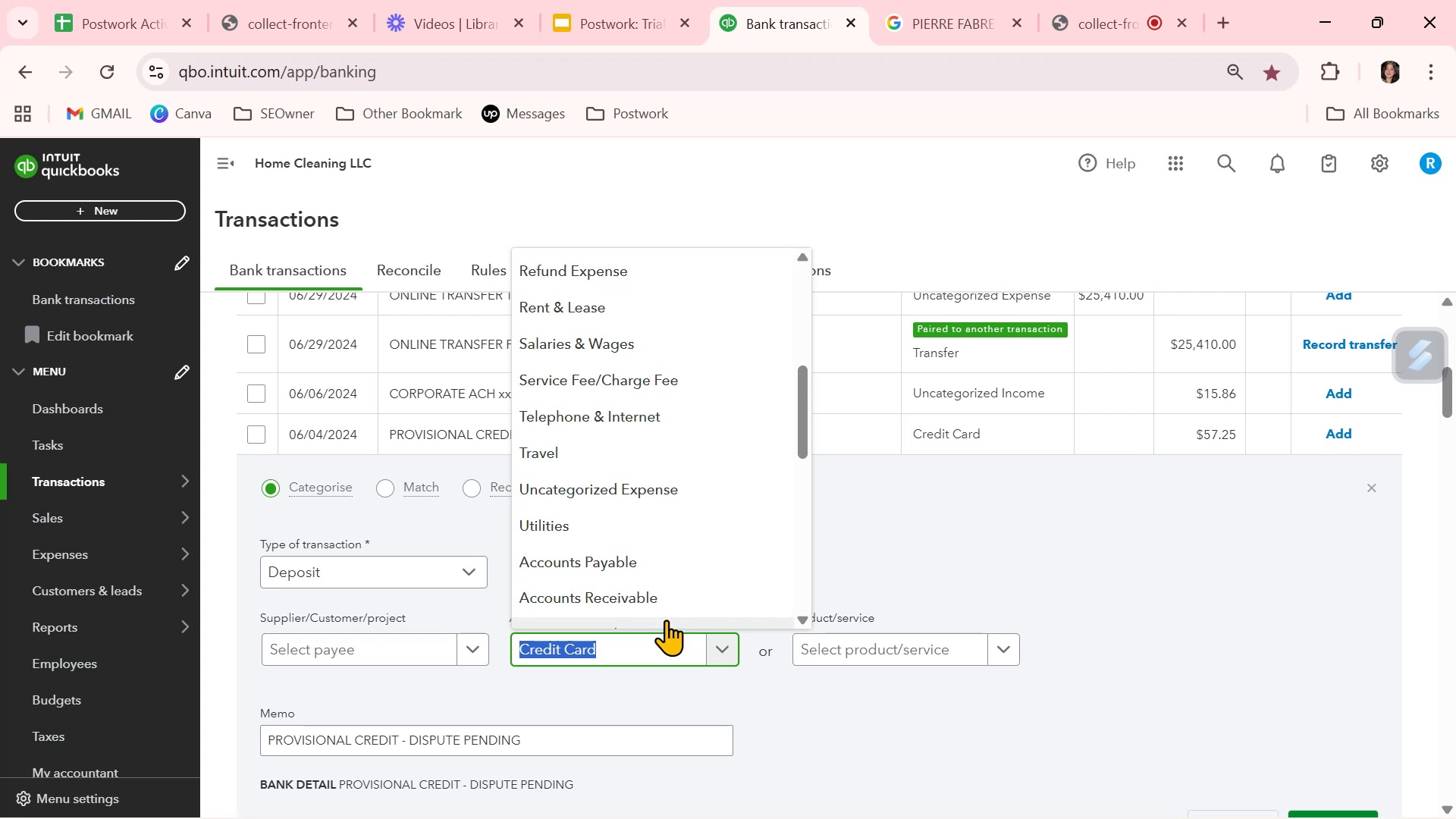 
scroll: coordinate [696, 549], scroll_direction: up, amount: 1.0
 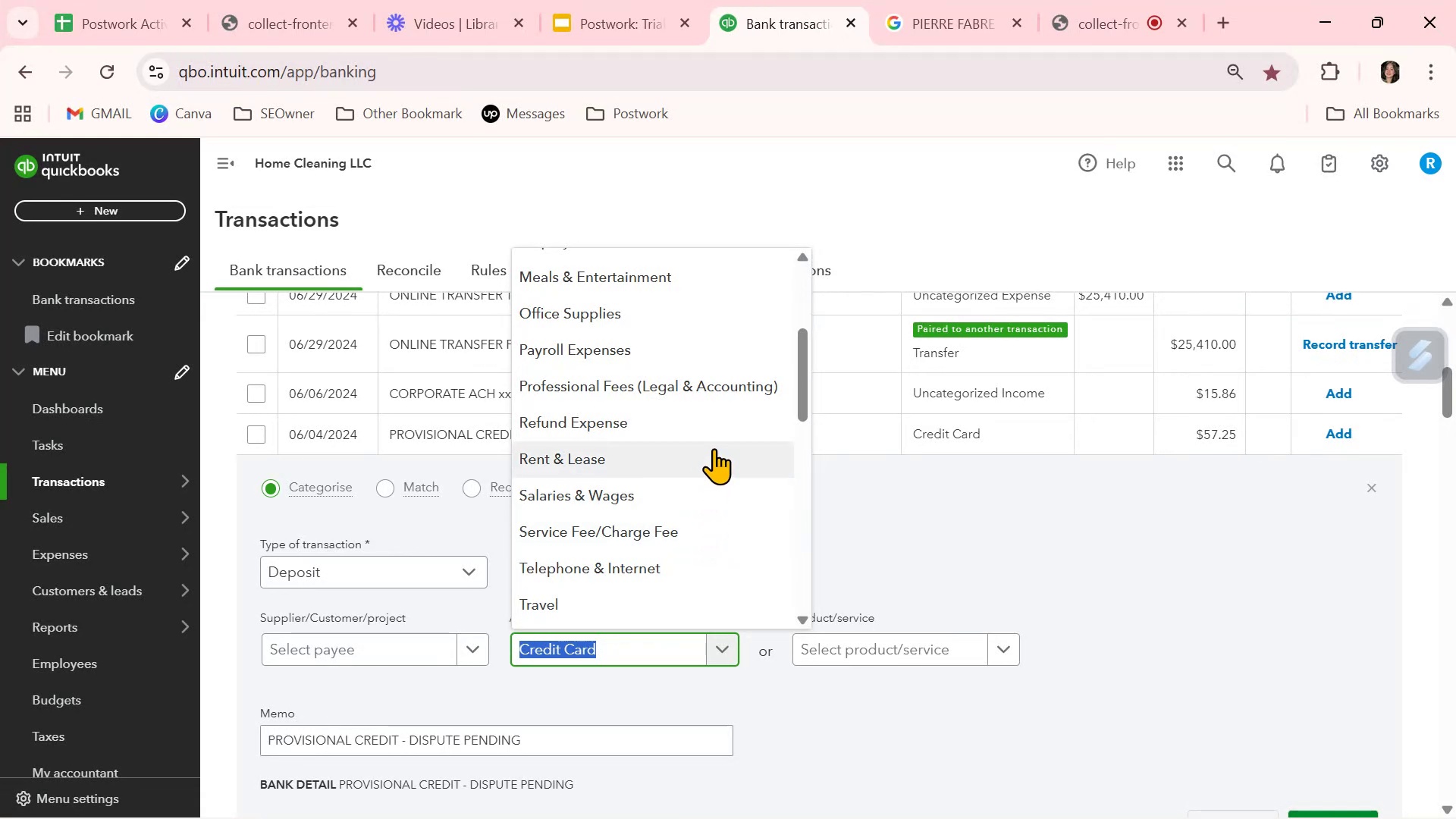 
wait(10.77)
 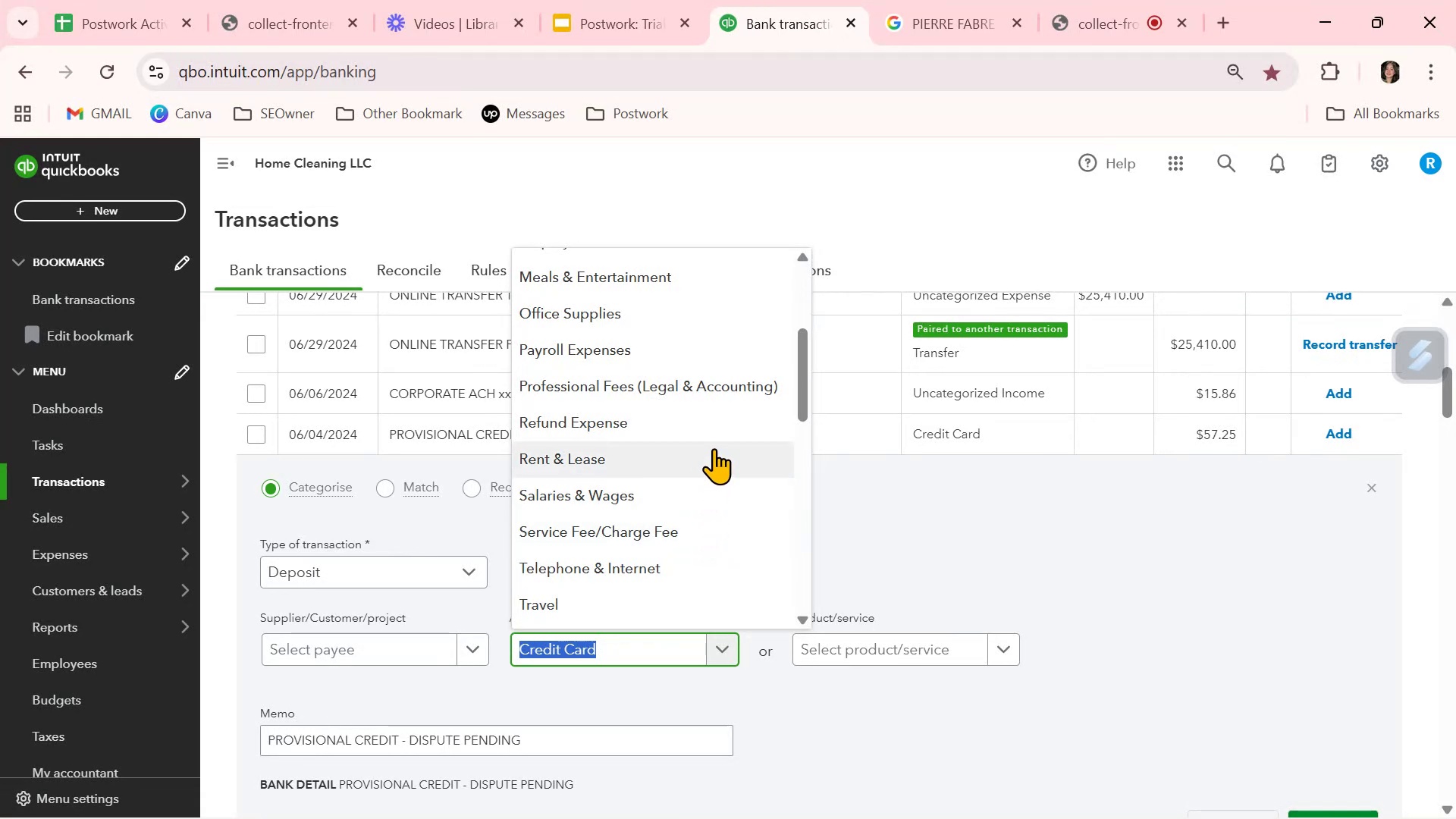 
scroll: coordinate [719, 388], scroll_direction: up, amount: 1.0
 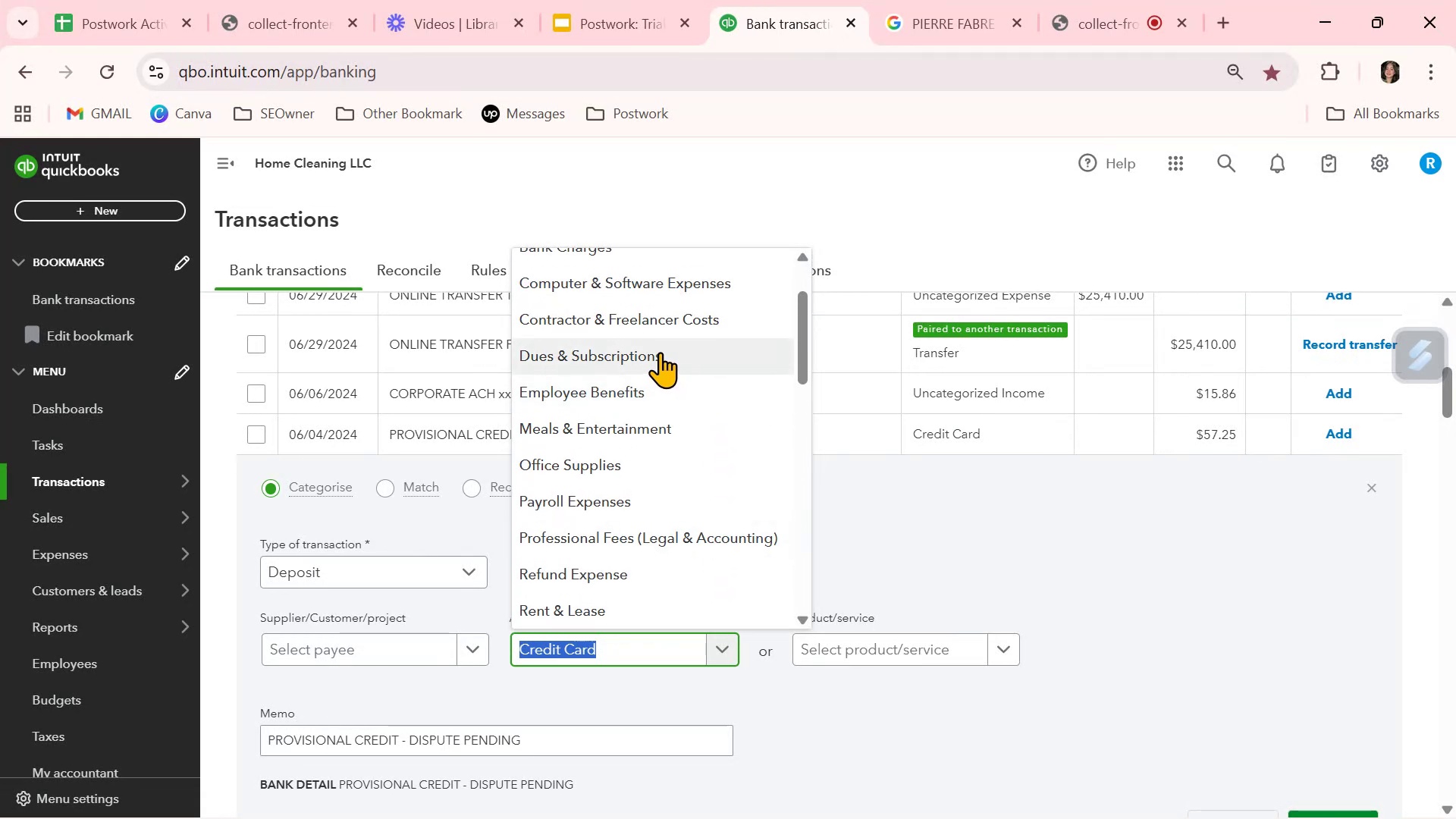 
wait(8.07)
 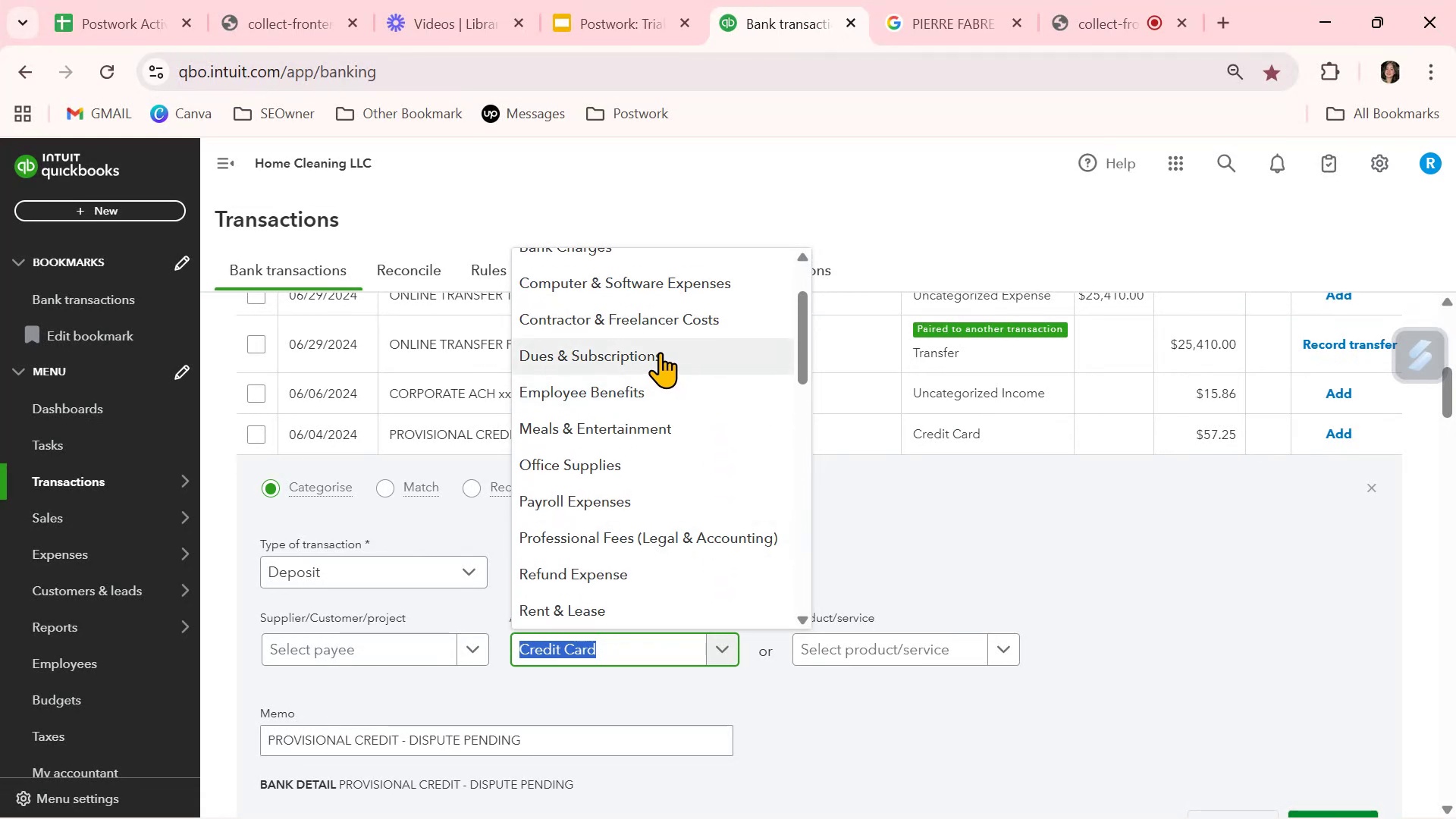 
scroll: coordinate [660, 350], scroll_direction: up, amount: 1.0
 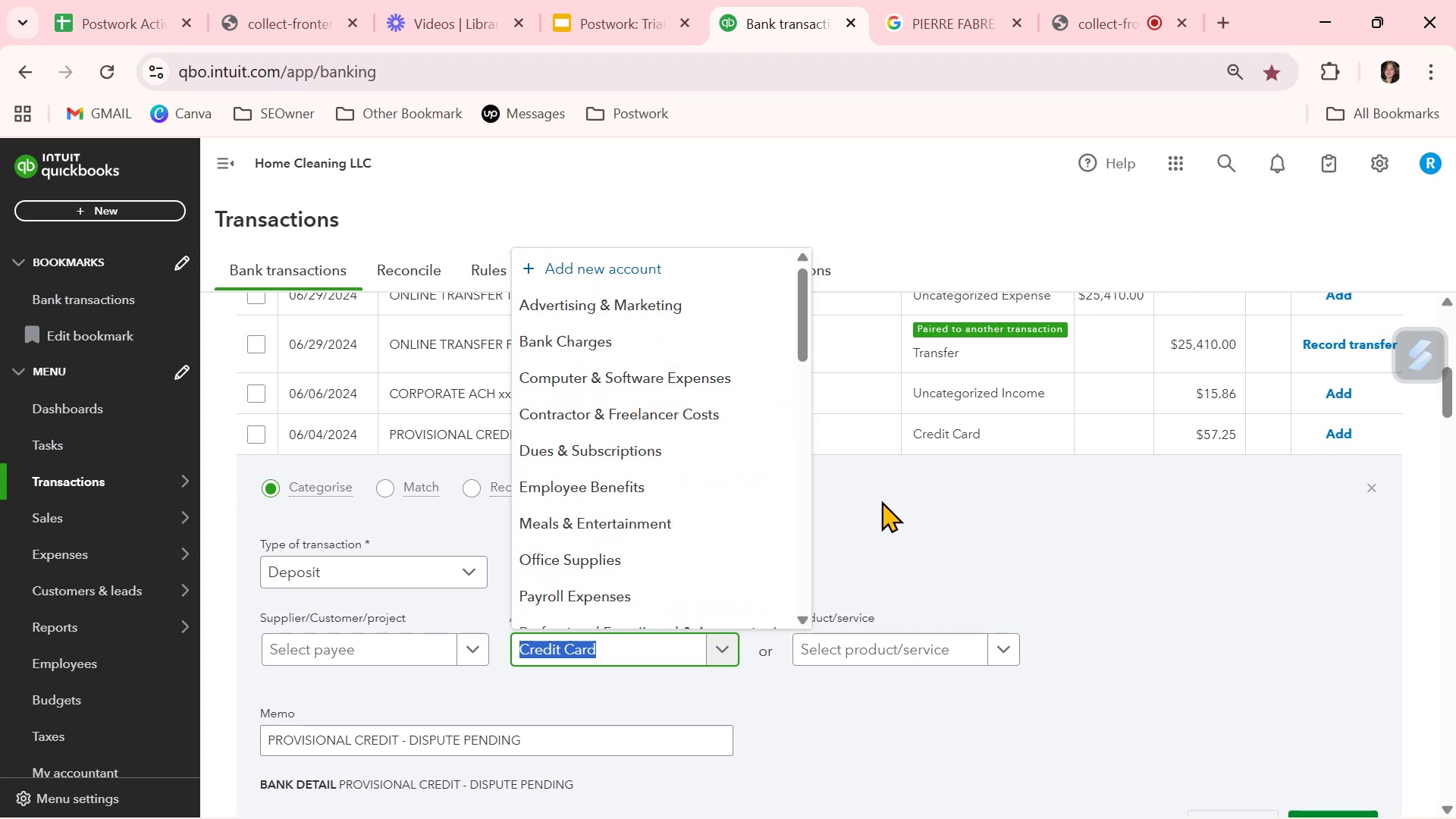 
wait(8.92)
 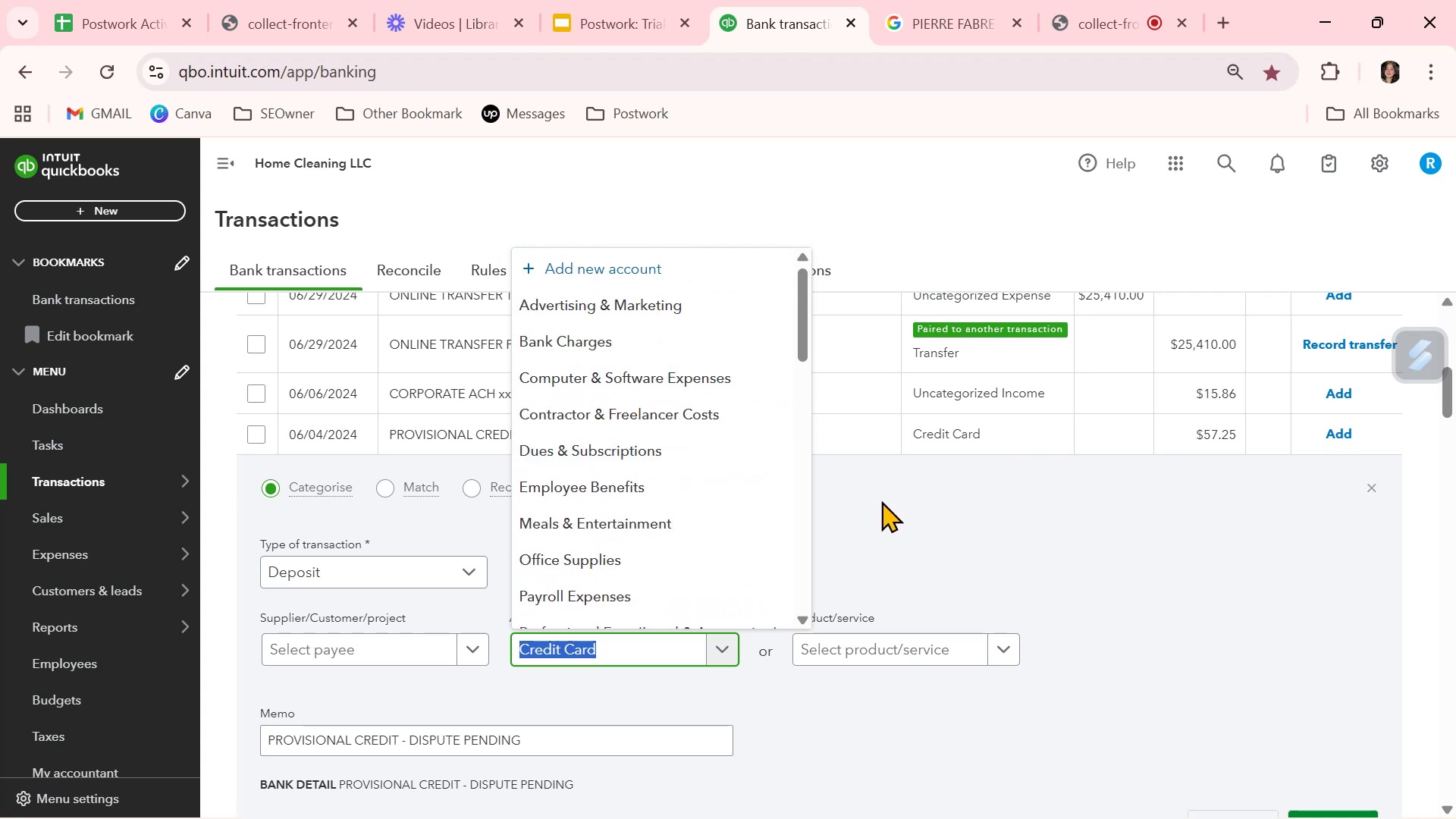 
left_click([915, 497])
 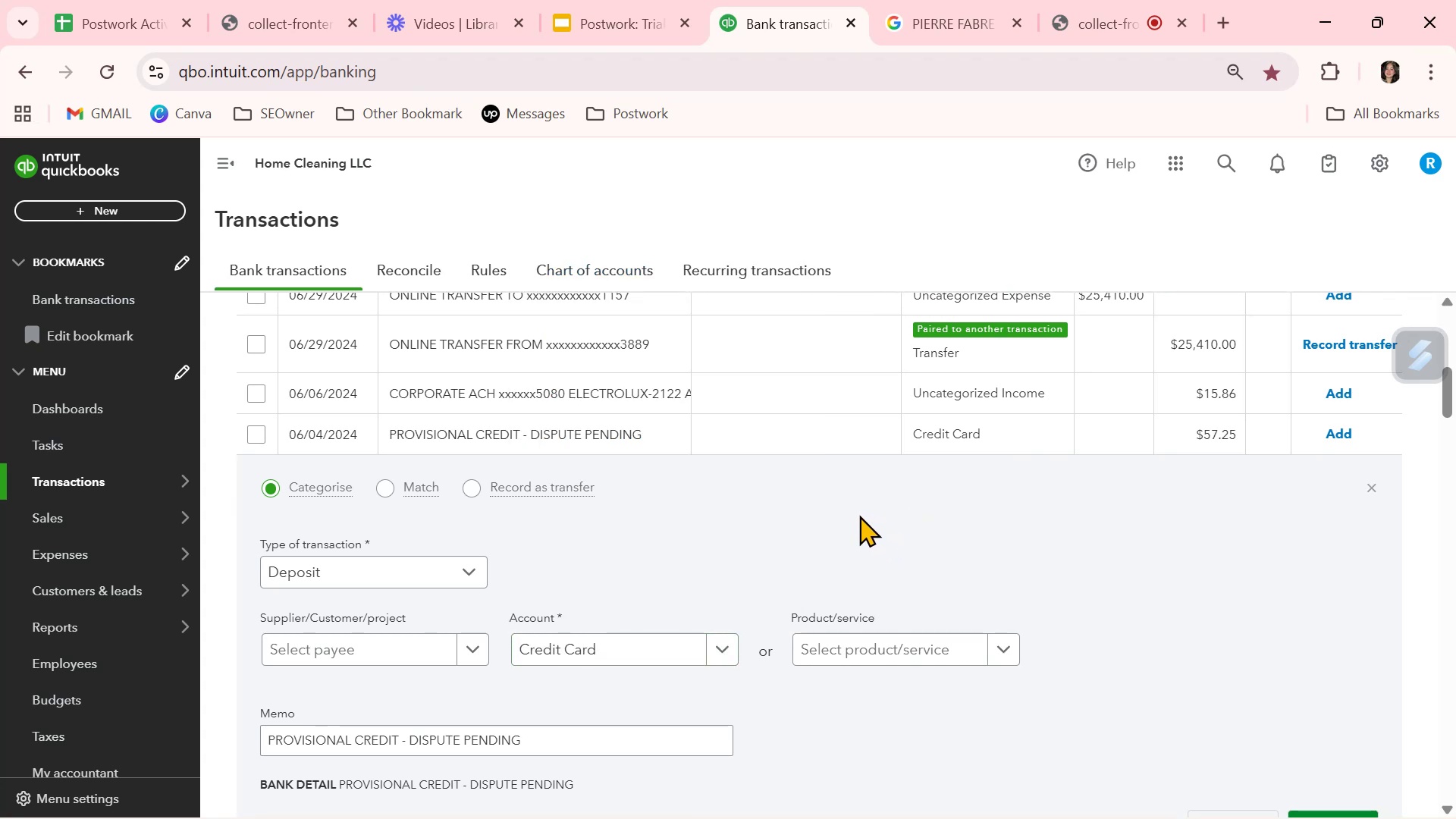 
wait(6.3)
 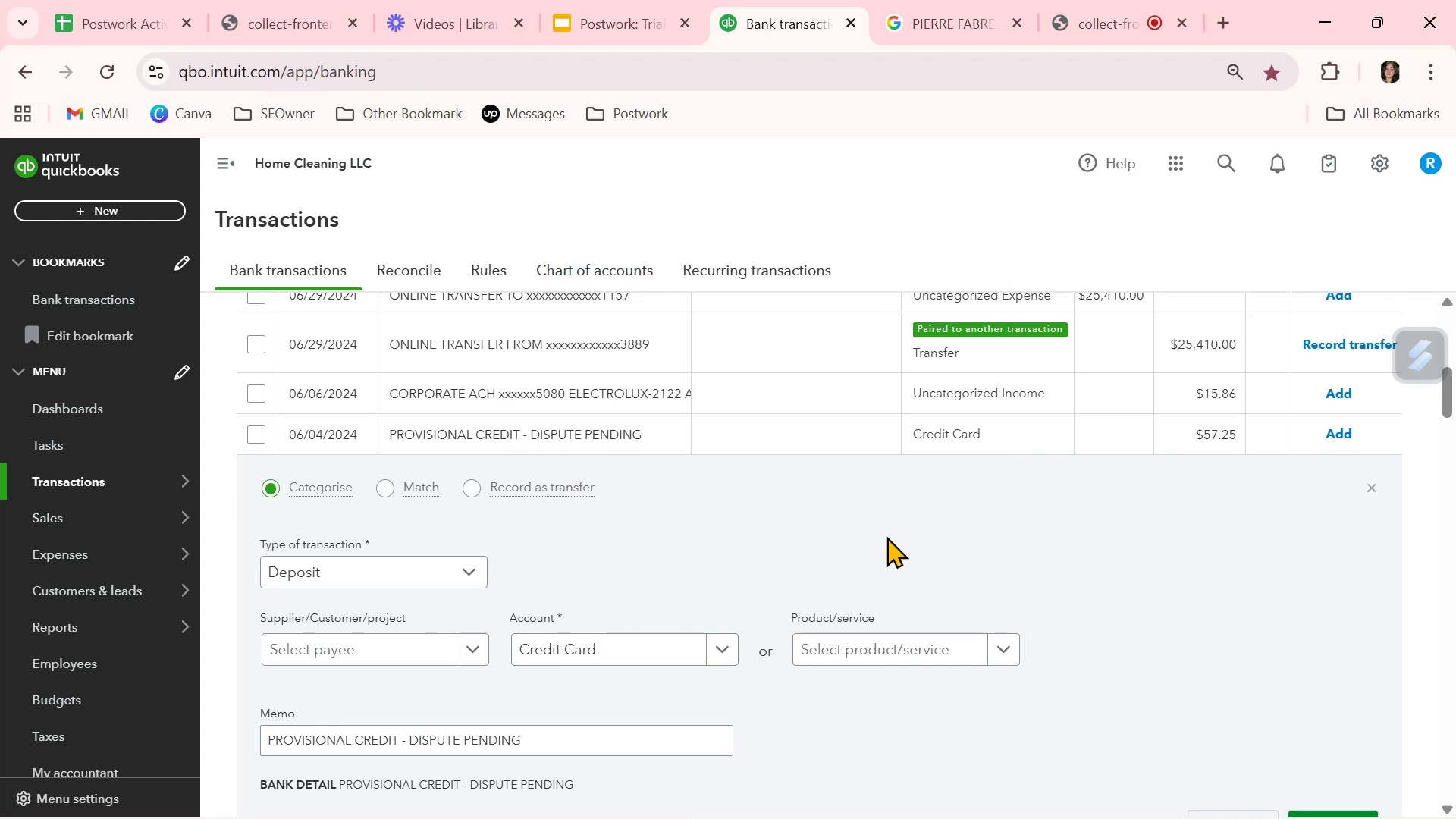 
left_click([1370, 485])
 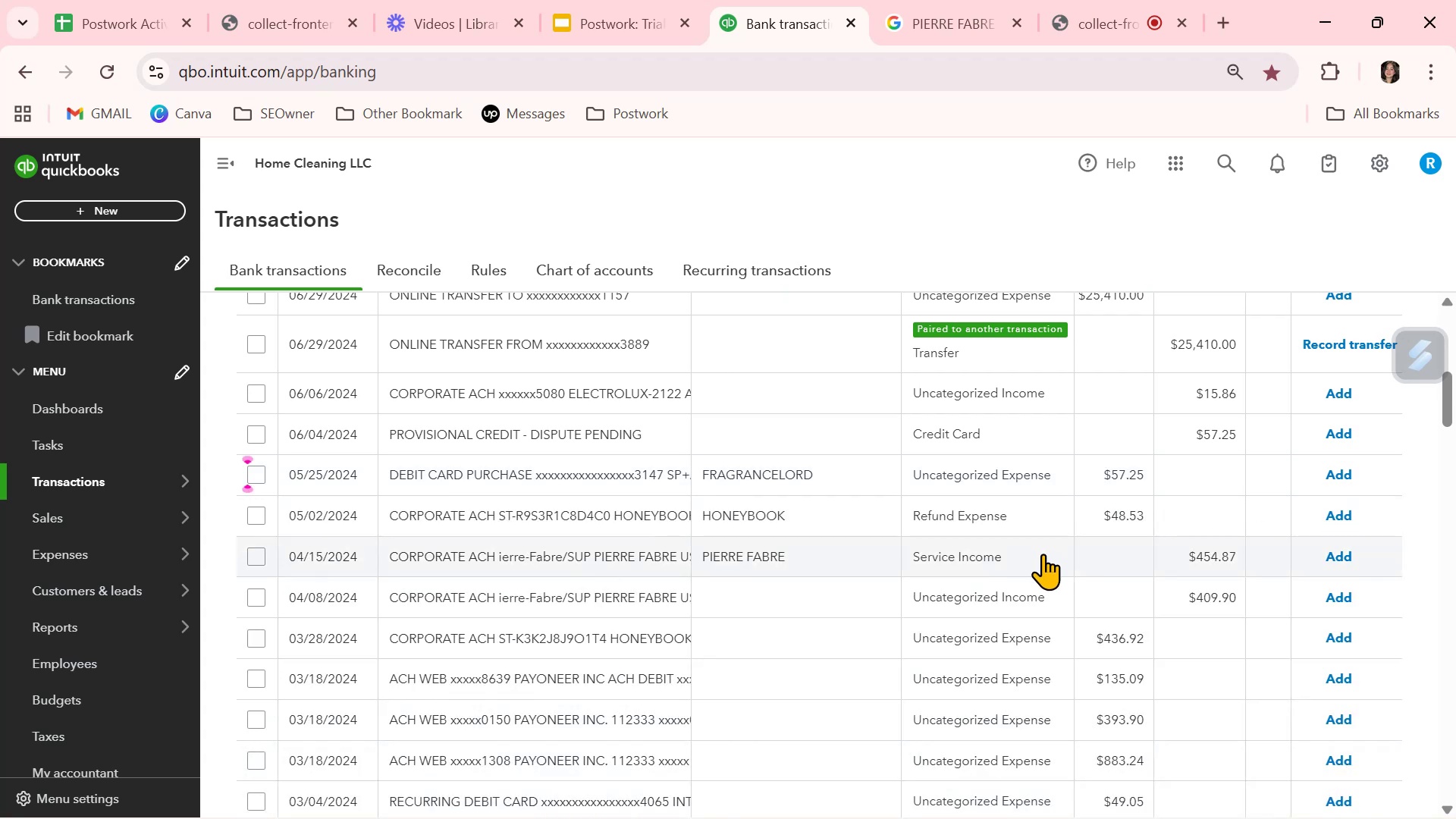 
scroll: coordinate [1043, 552], scroll_direction: down, amount: 1.0
 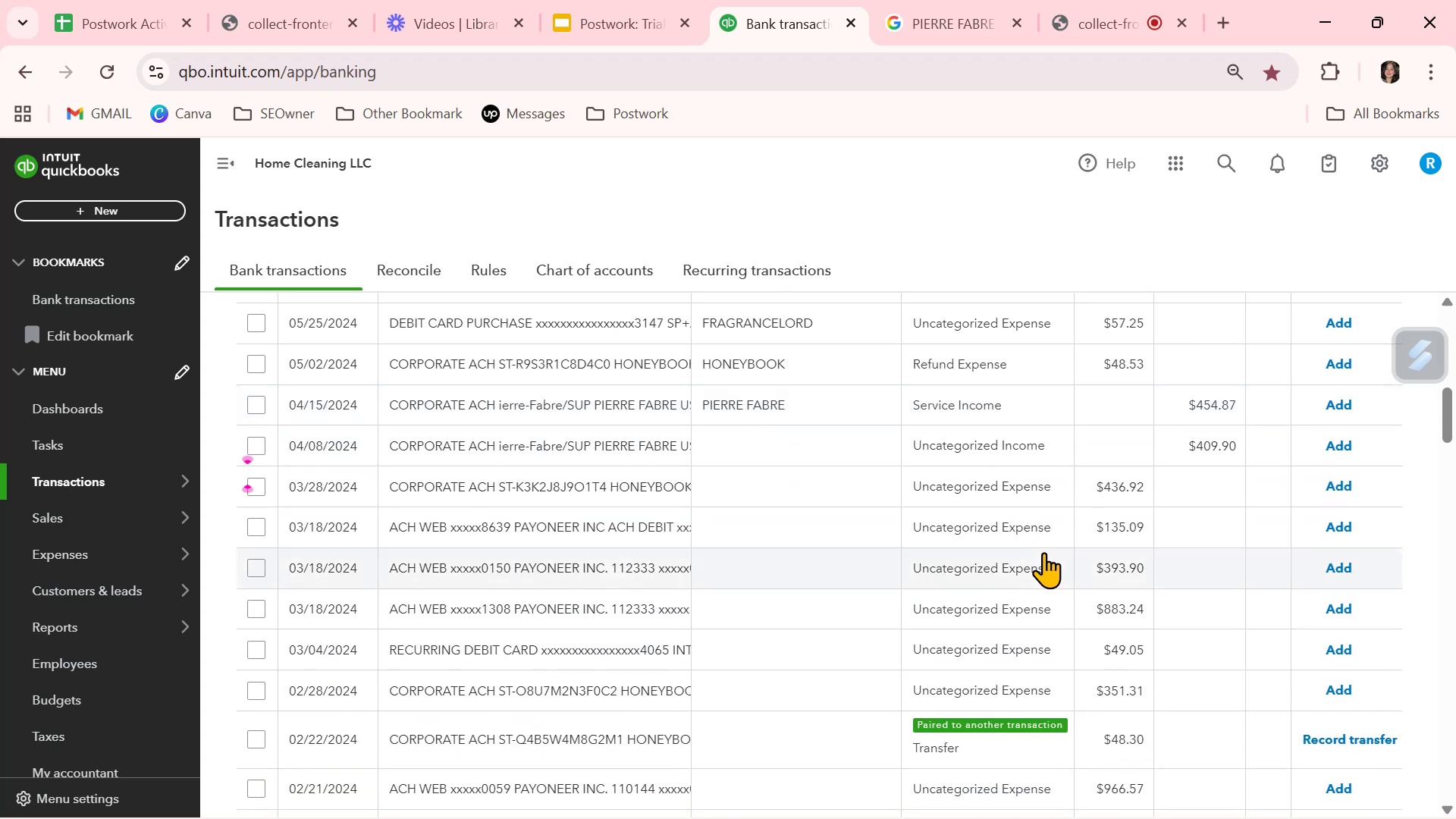 
left_click([660, 579])
 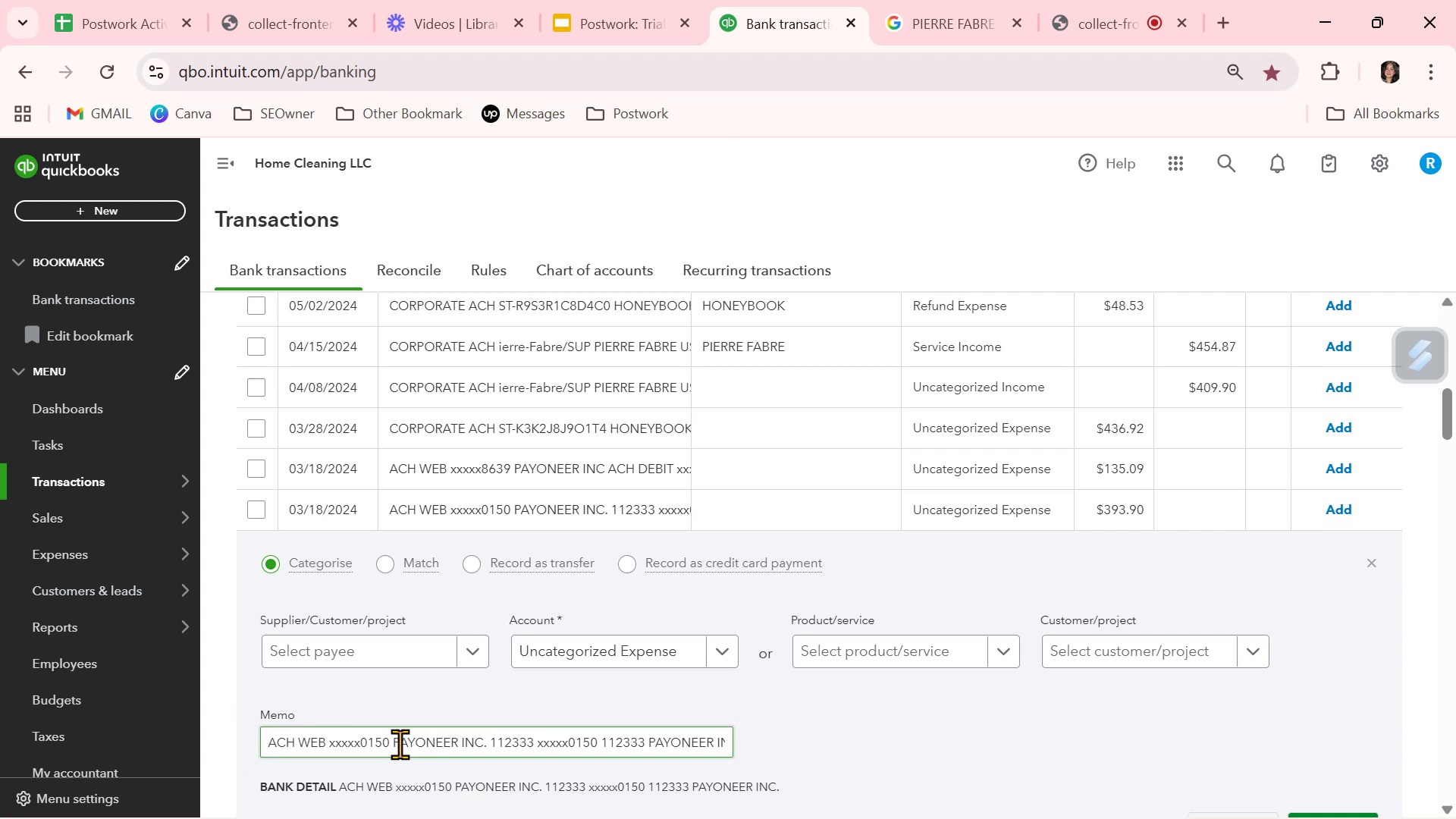 
left_click([369, 648])
 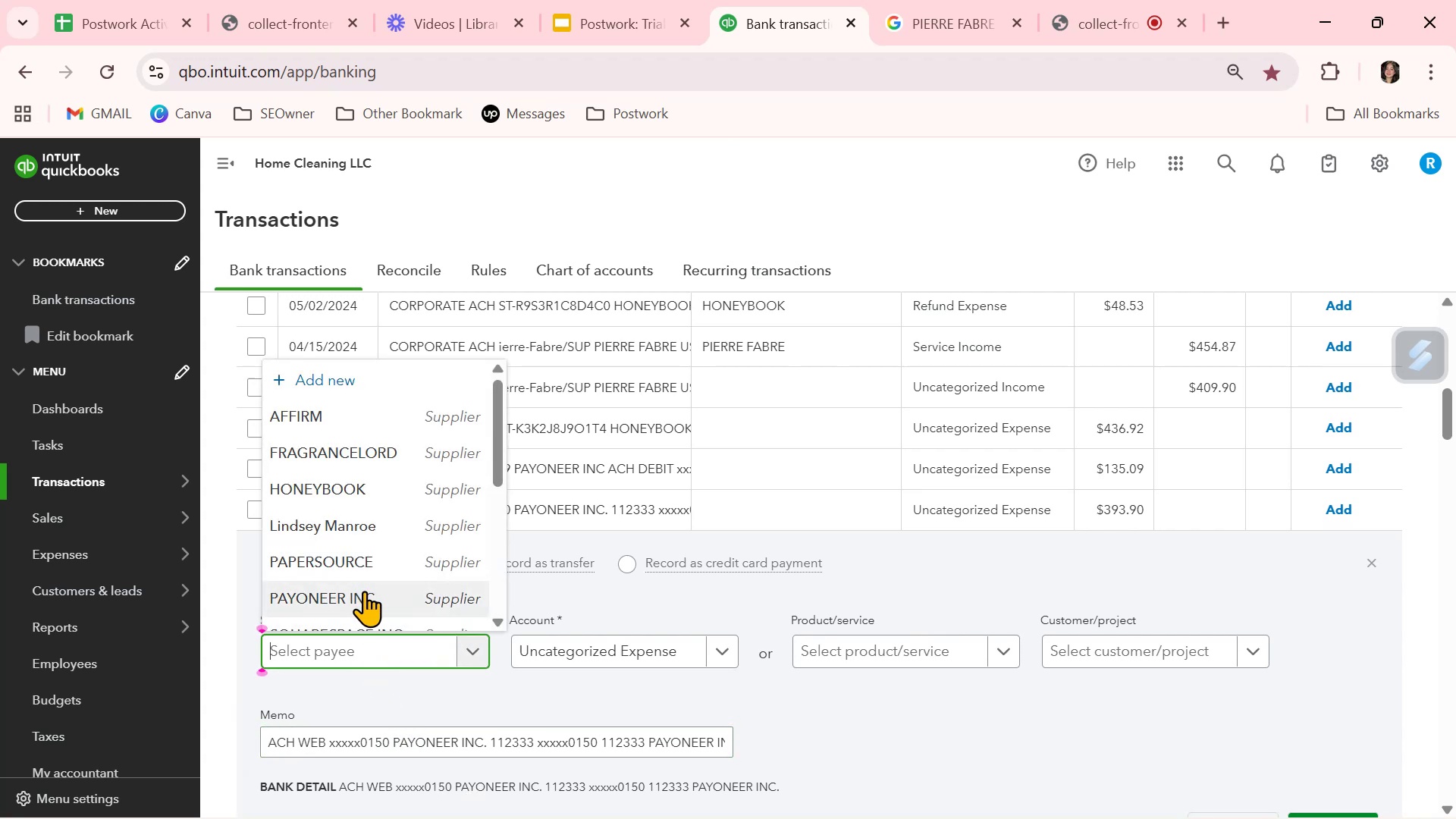 
left_click([367, 598])
 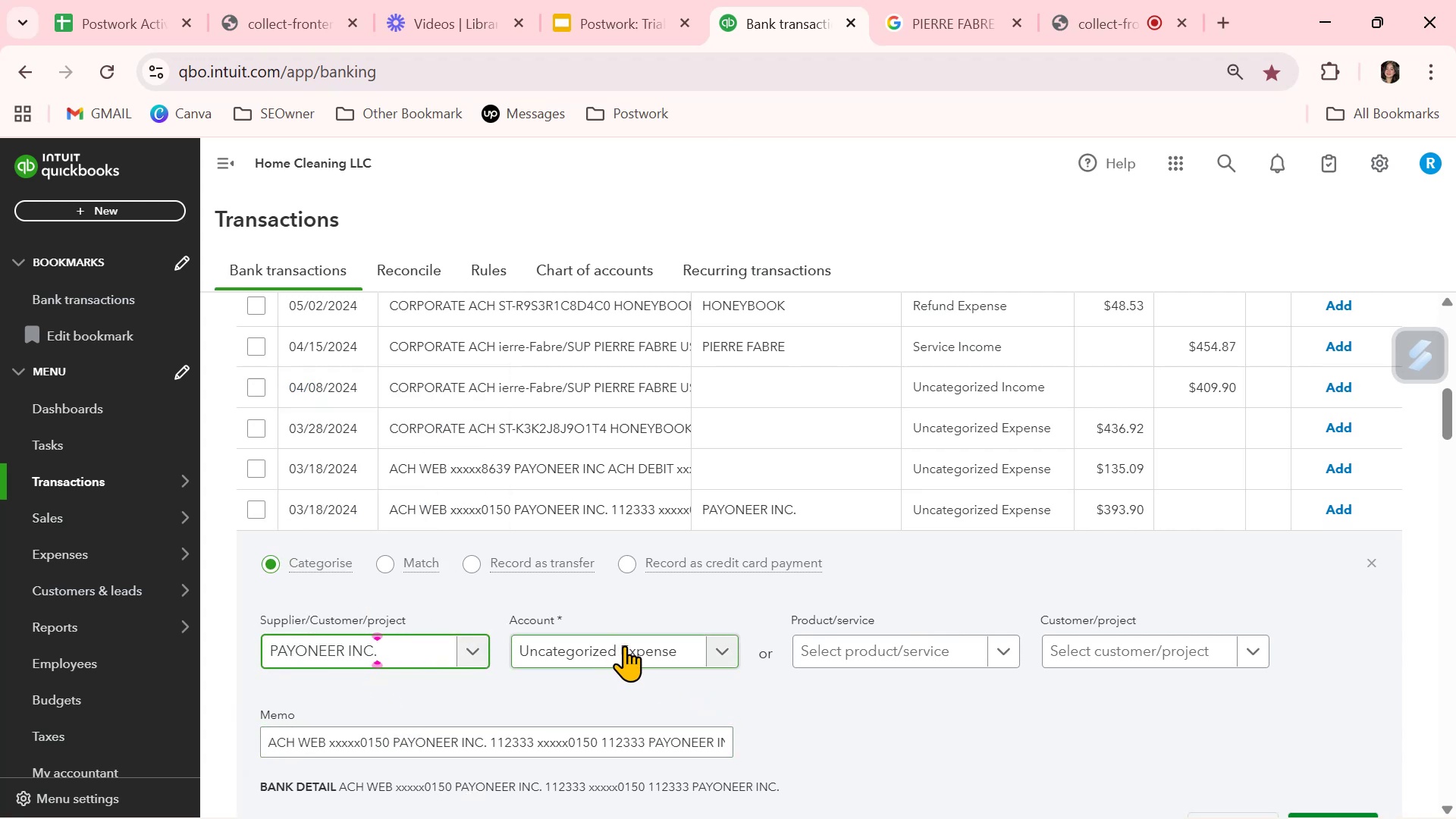 
left_click([624, 645])
 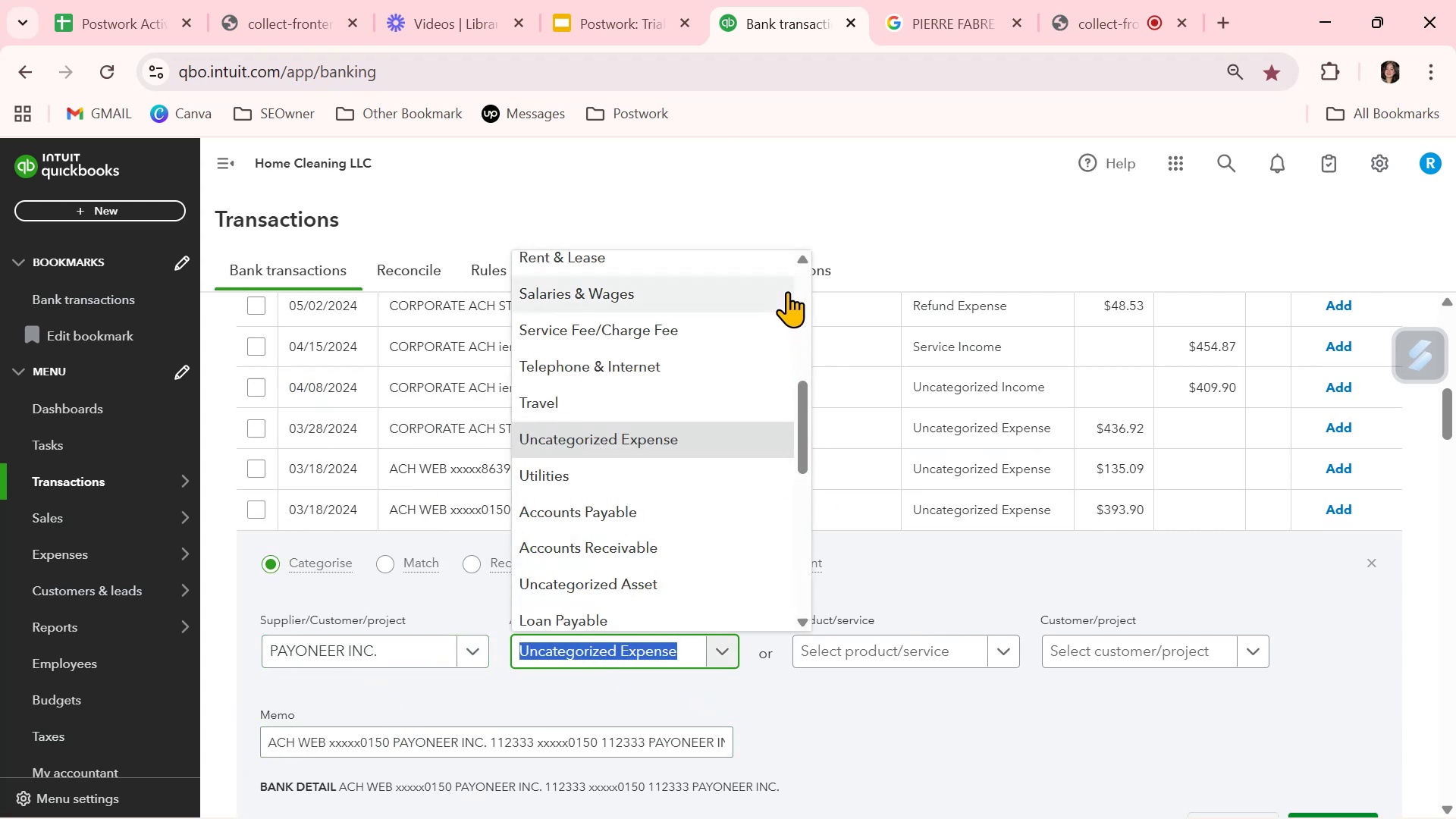 
left_click([1137, 722])
 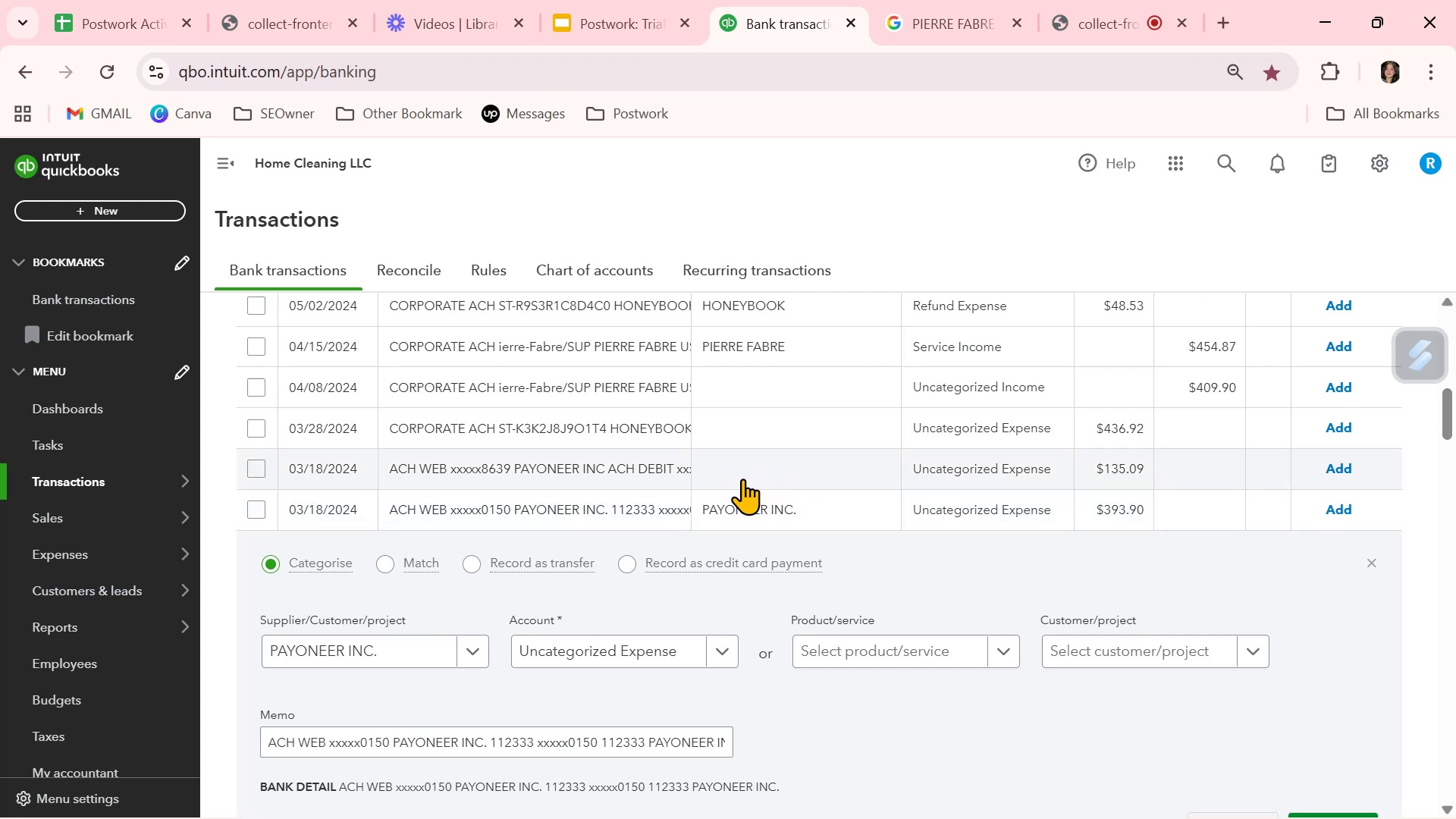 
wait(5.7)
 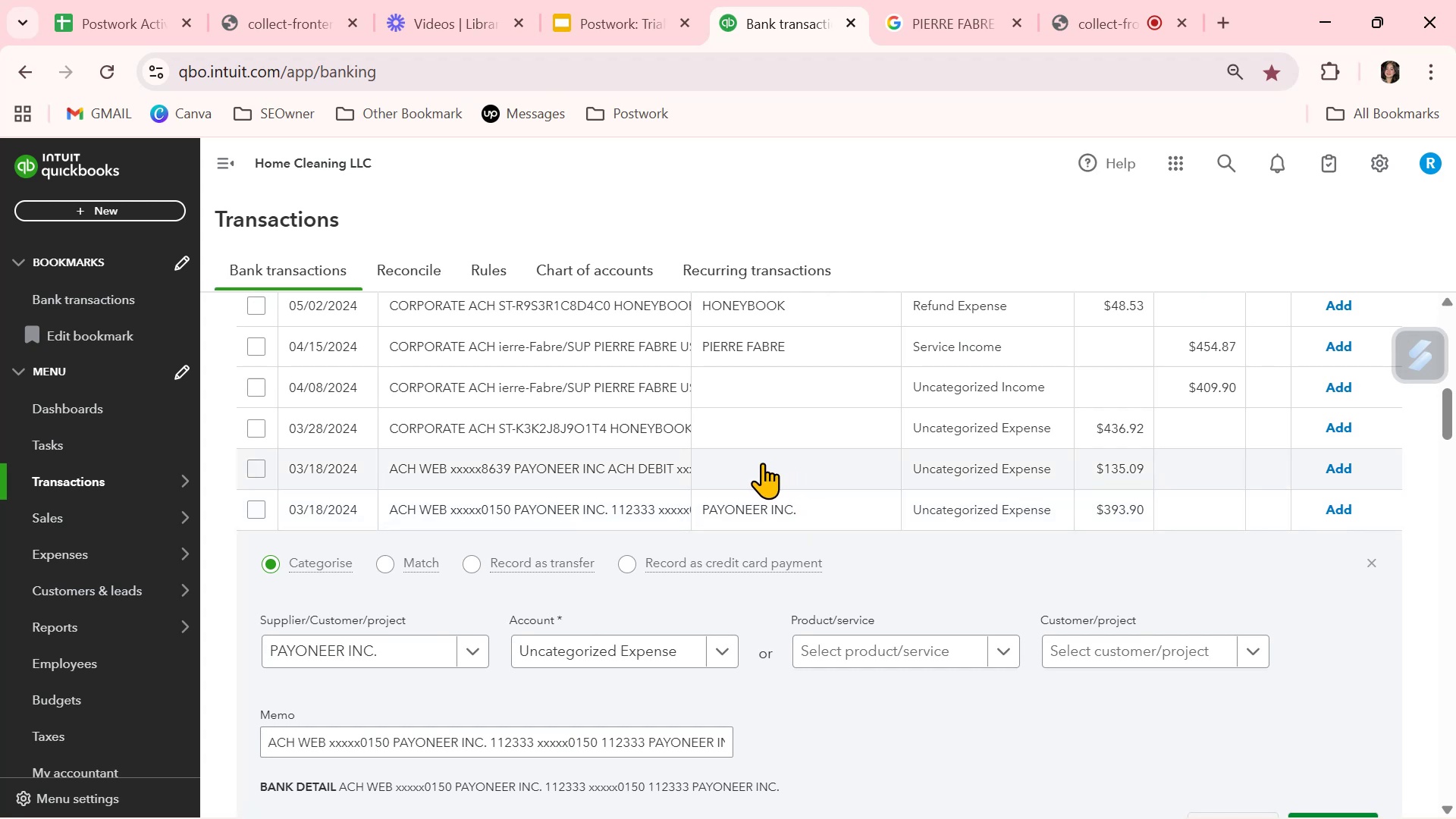 
left_click([742, 479])
 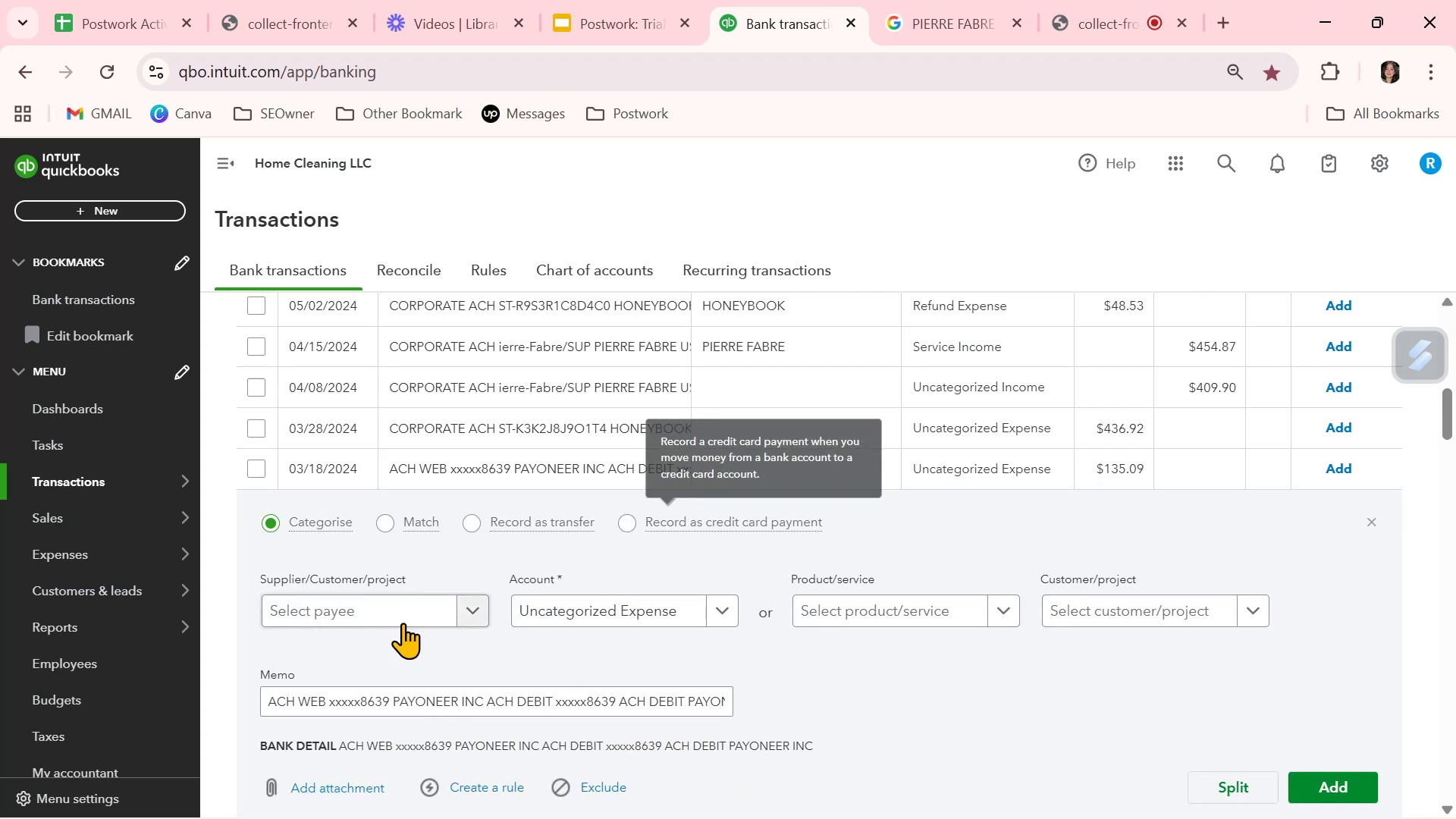 
left_click([344, 609])
 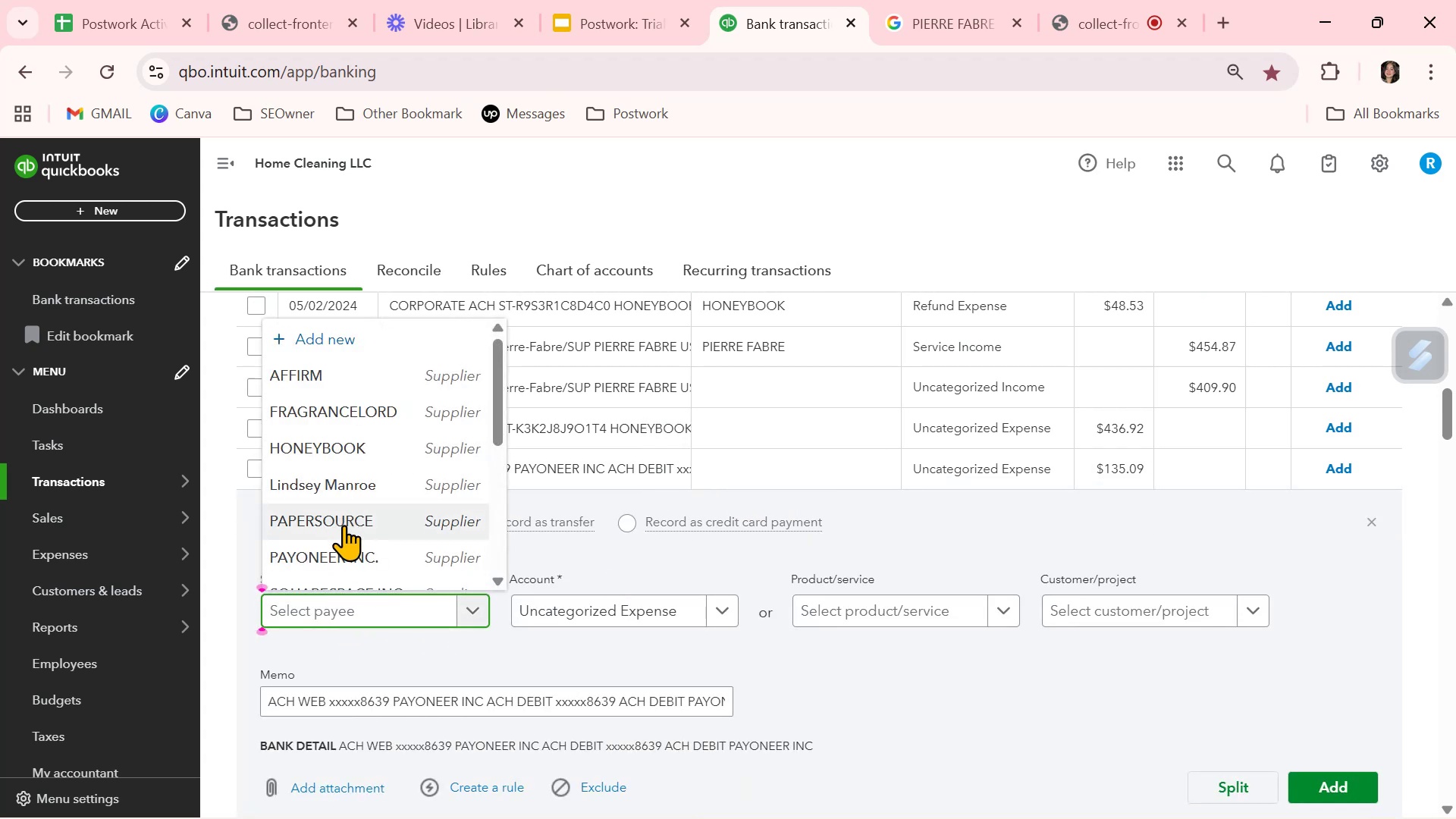 
left_click([345, 548])
 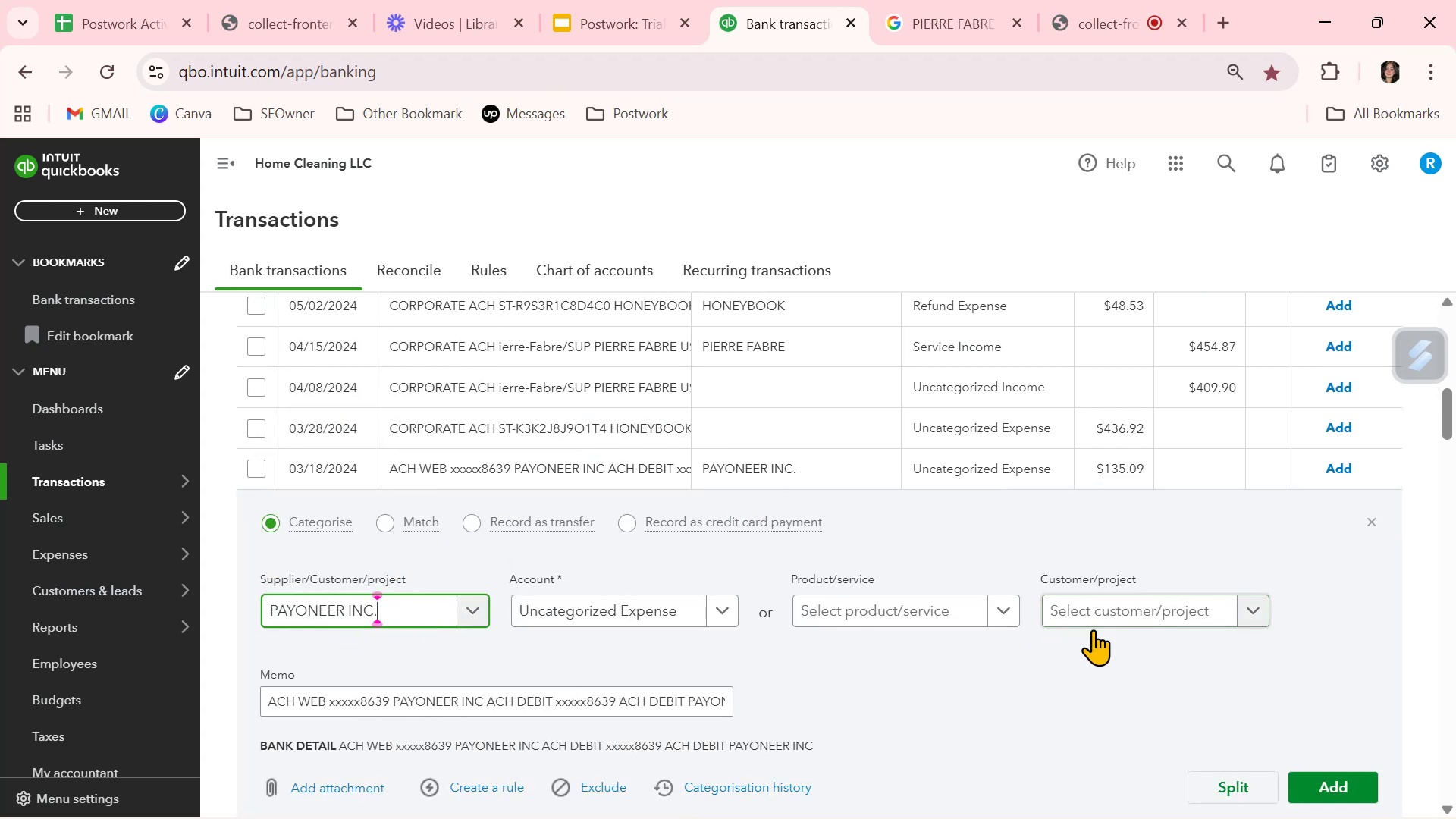 
left_click([1078, 679])
 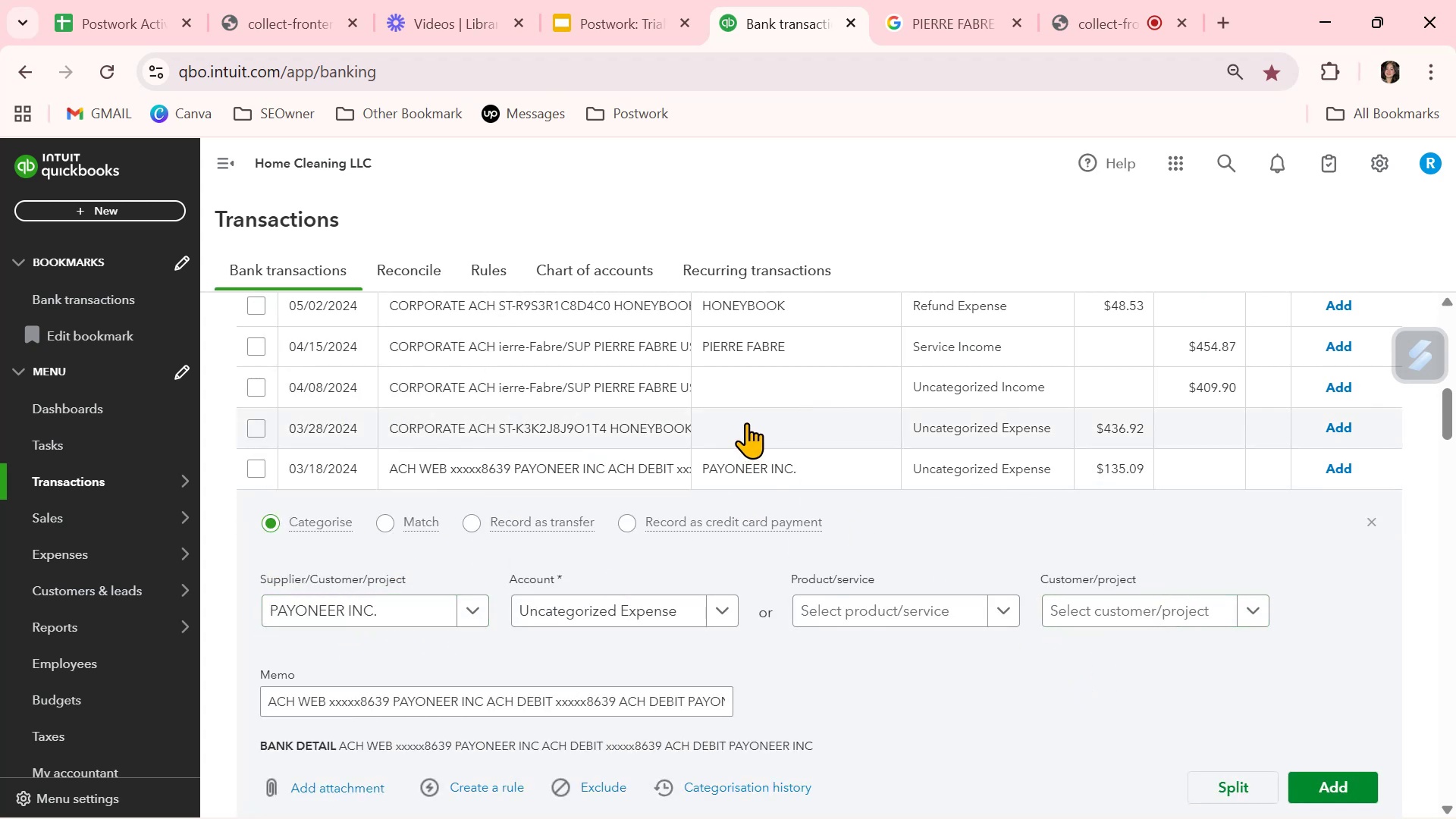 
left_click([746, 422])
 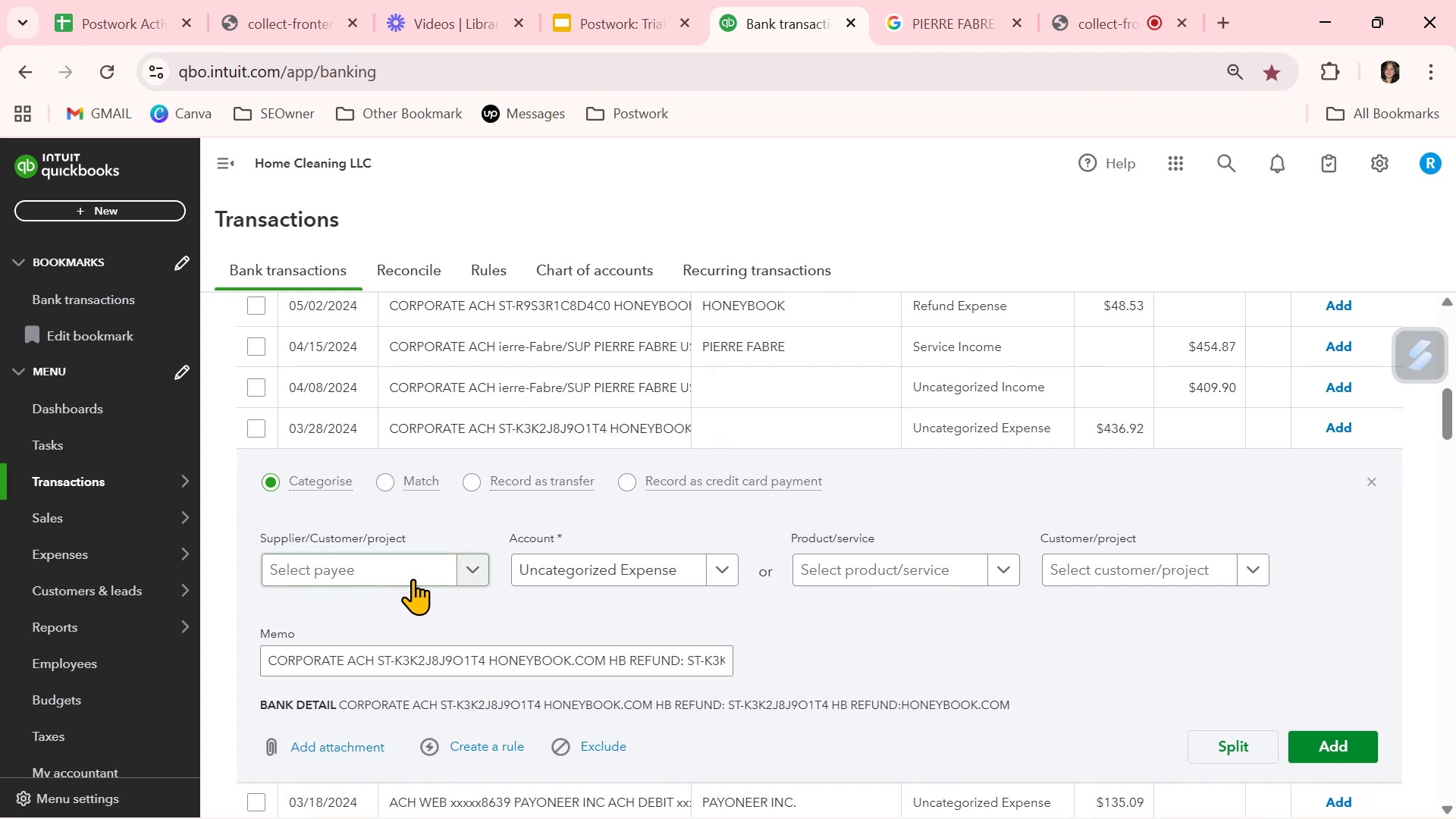 
left_click([400, 575])
 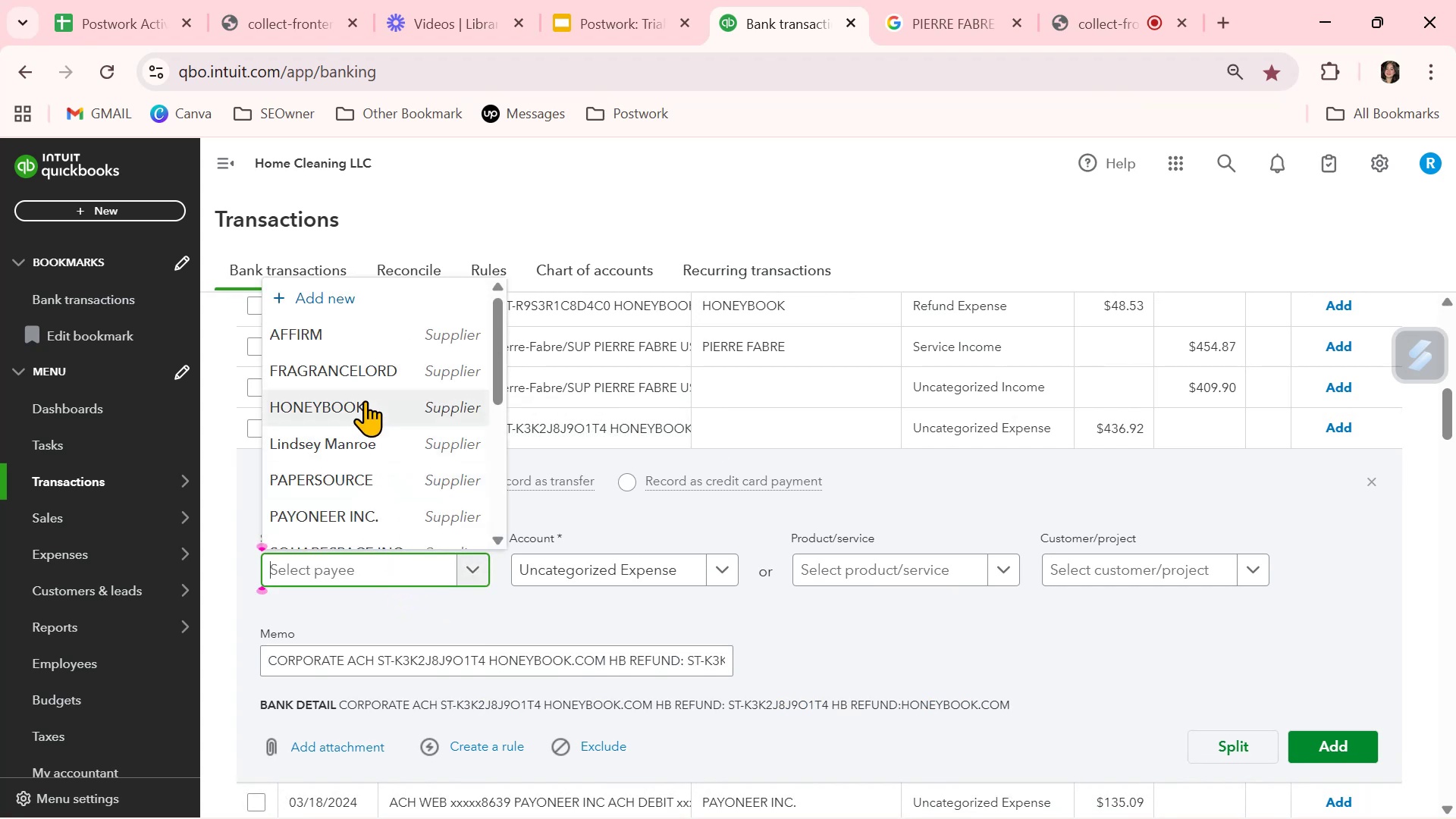 
left_click([365, 400])
 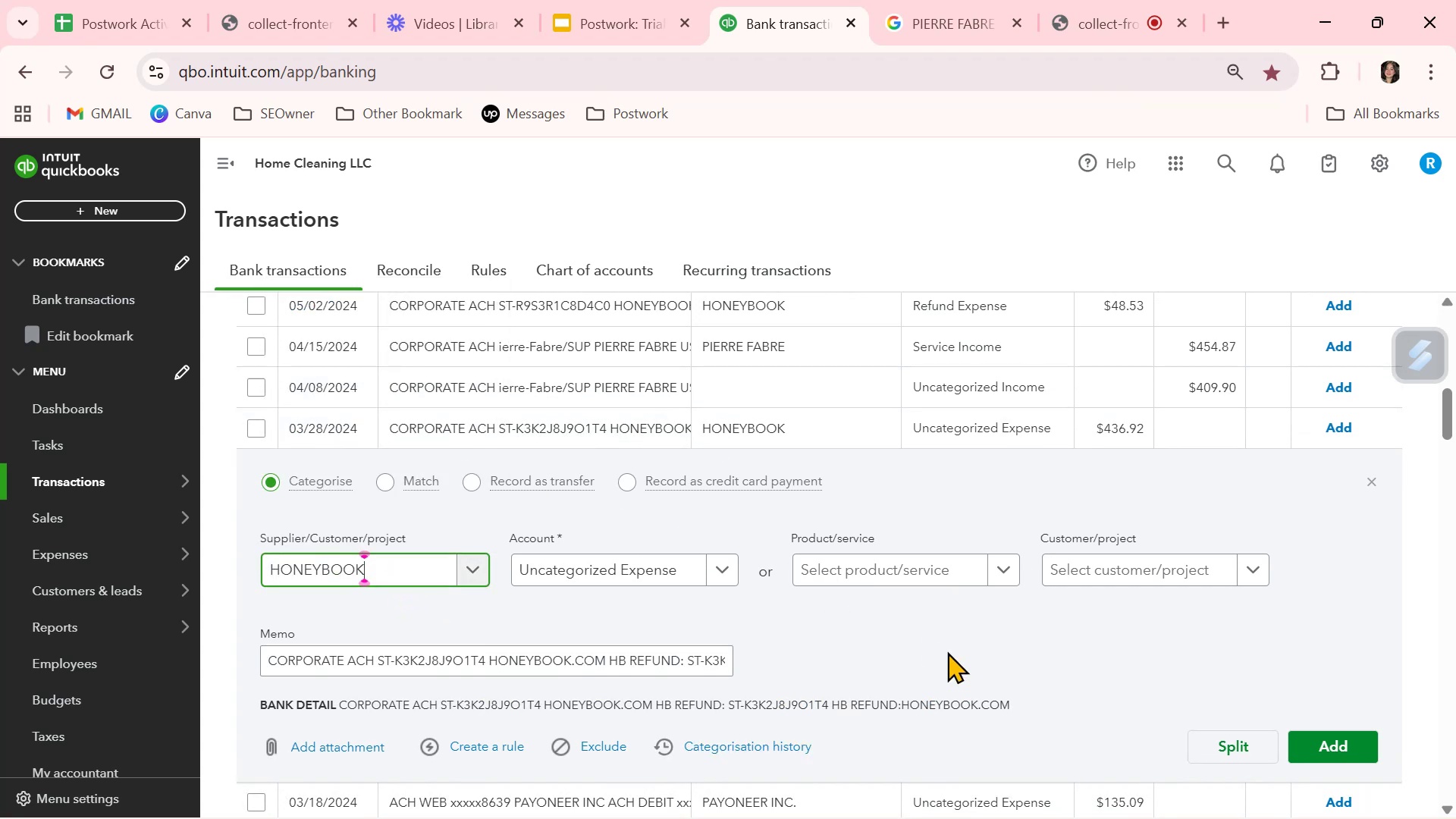 
left_click([947, 651])
 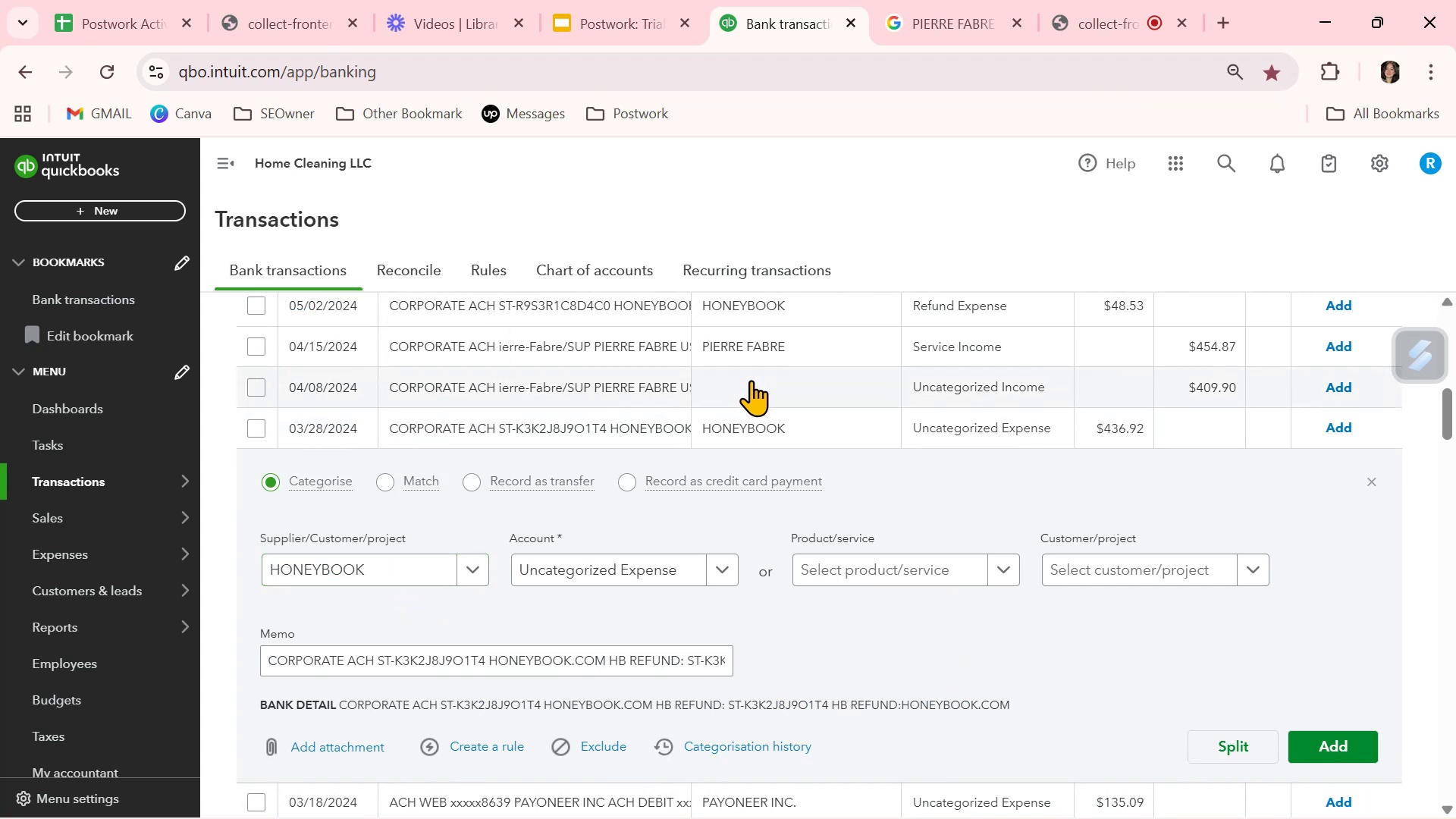 
left_click([751, 380])
 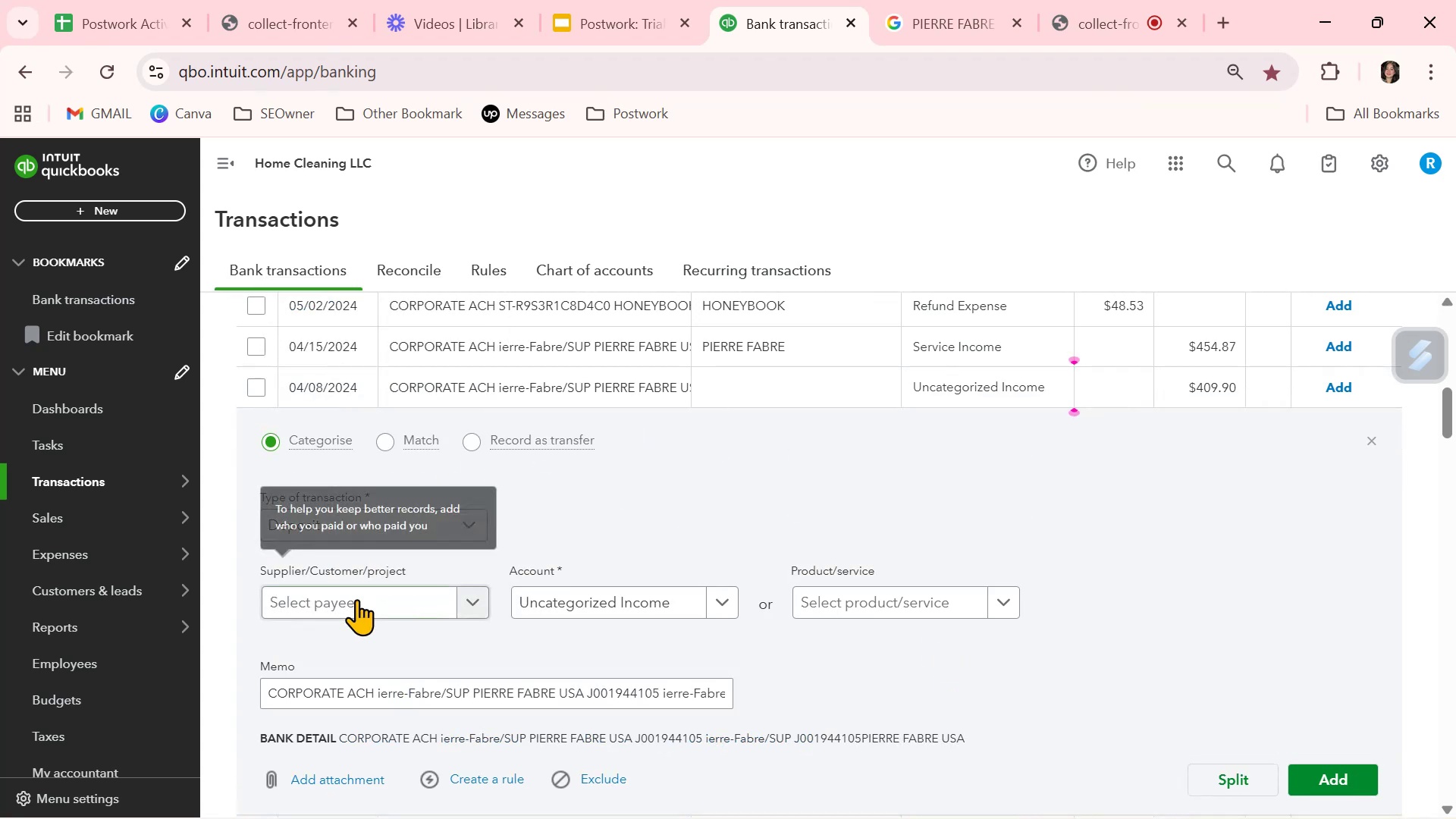 
left_click([356, 611])
 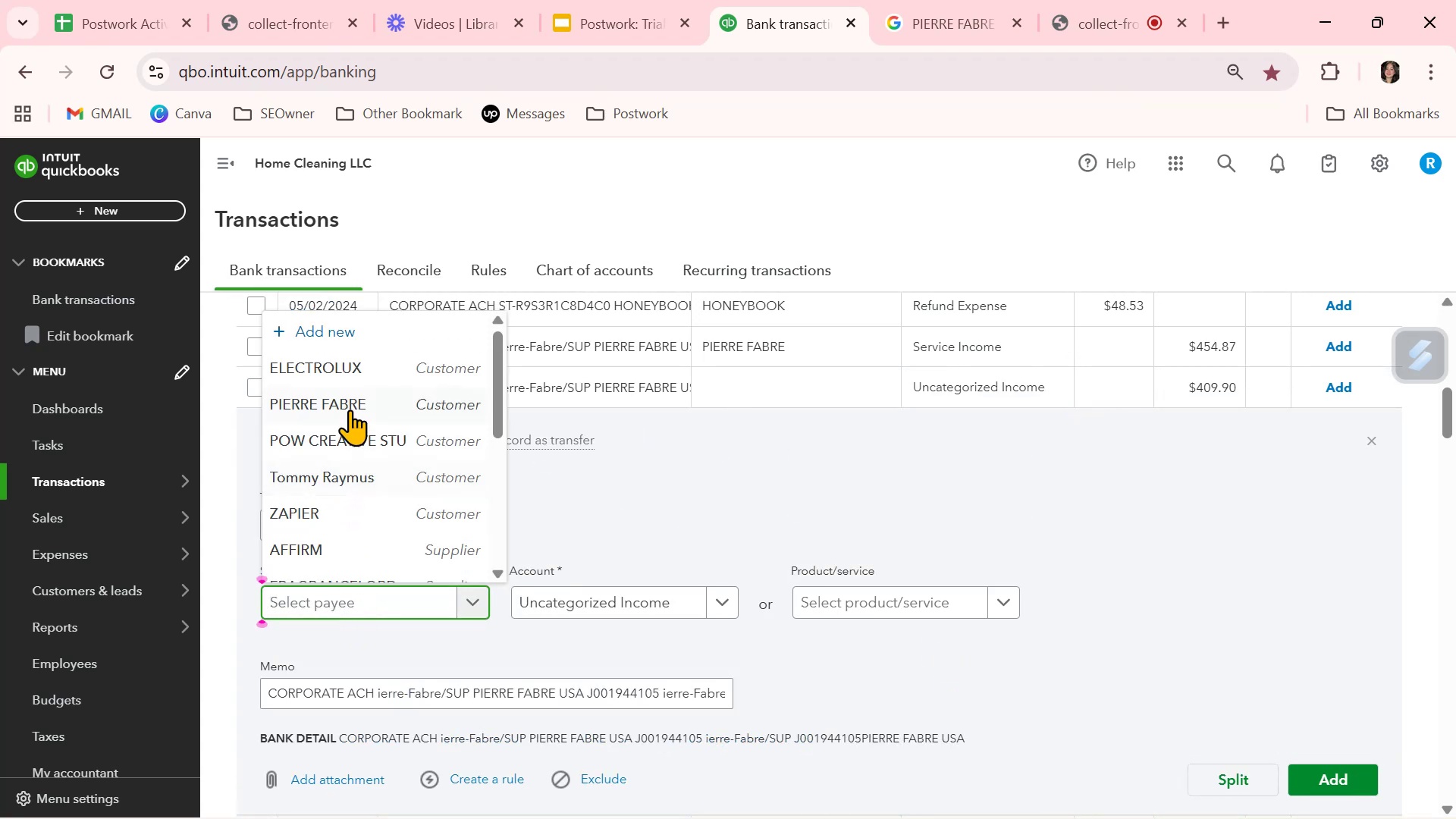 
left_click([351, 402])
 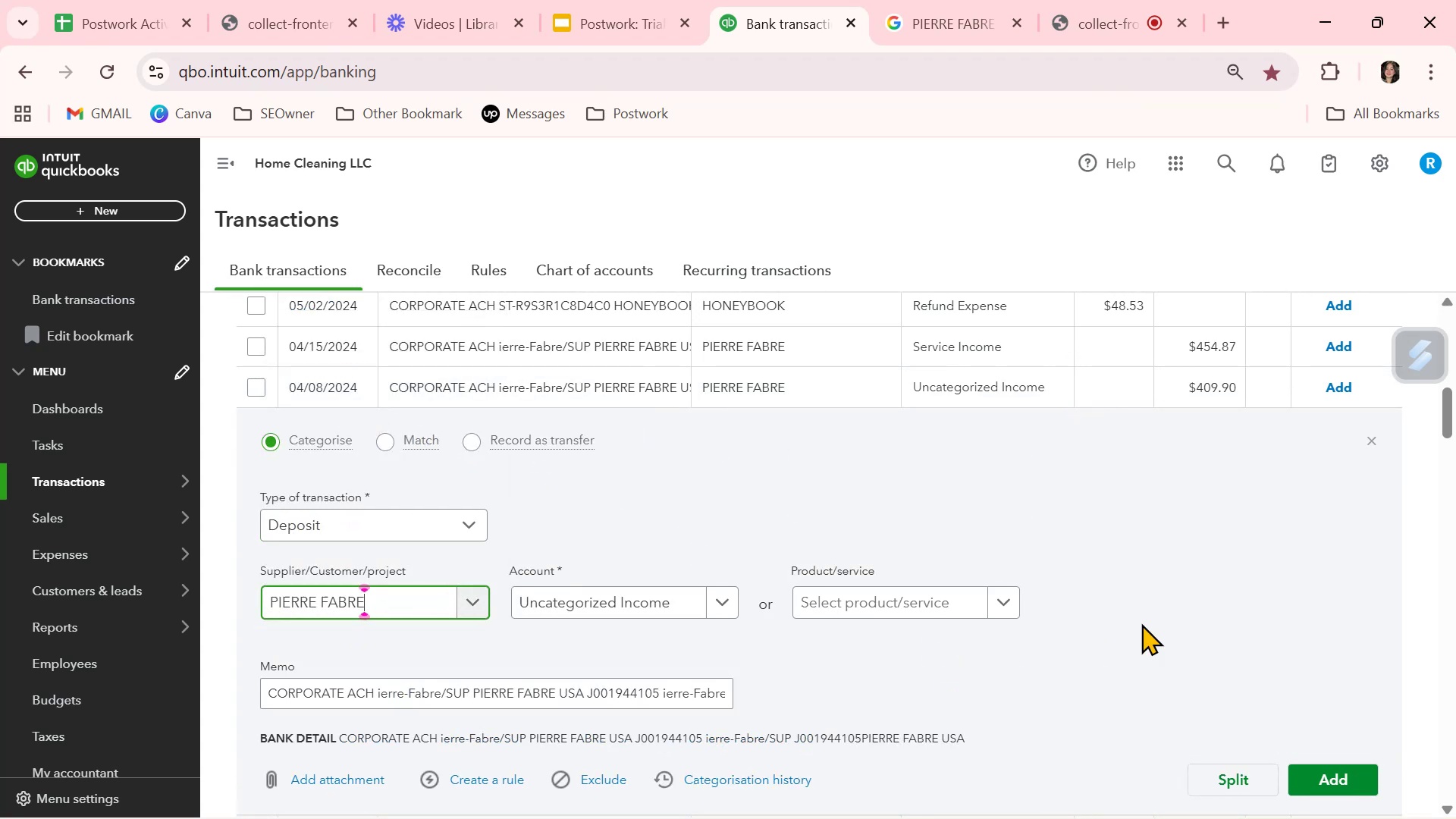 
left_click([1215, 618])
 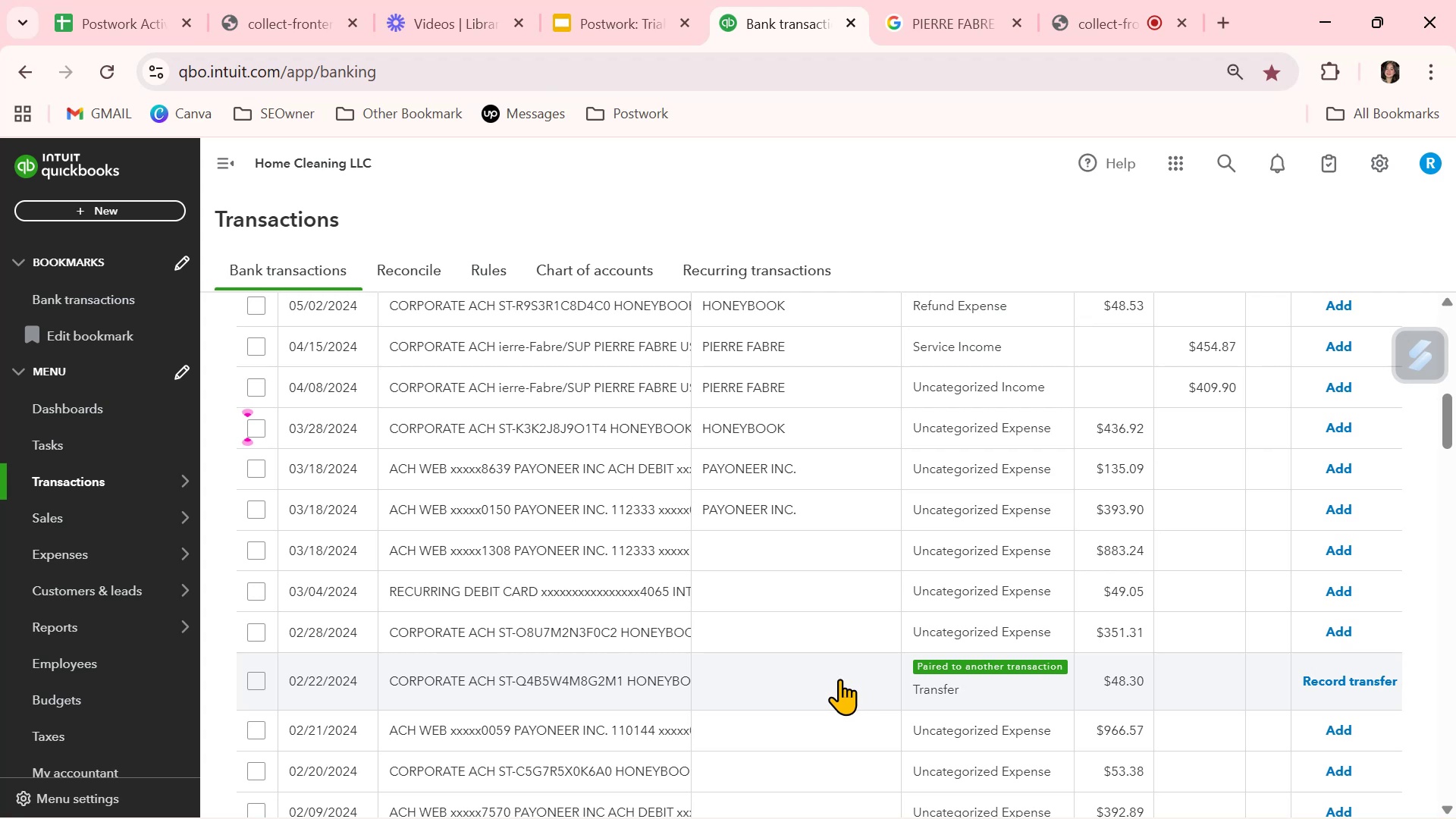 
wait(5.56)
 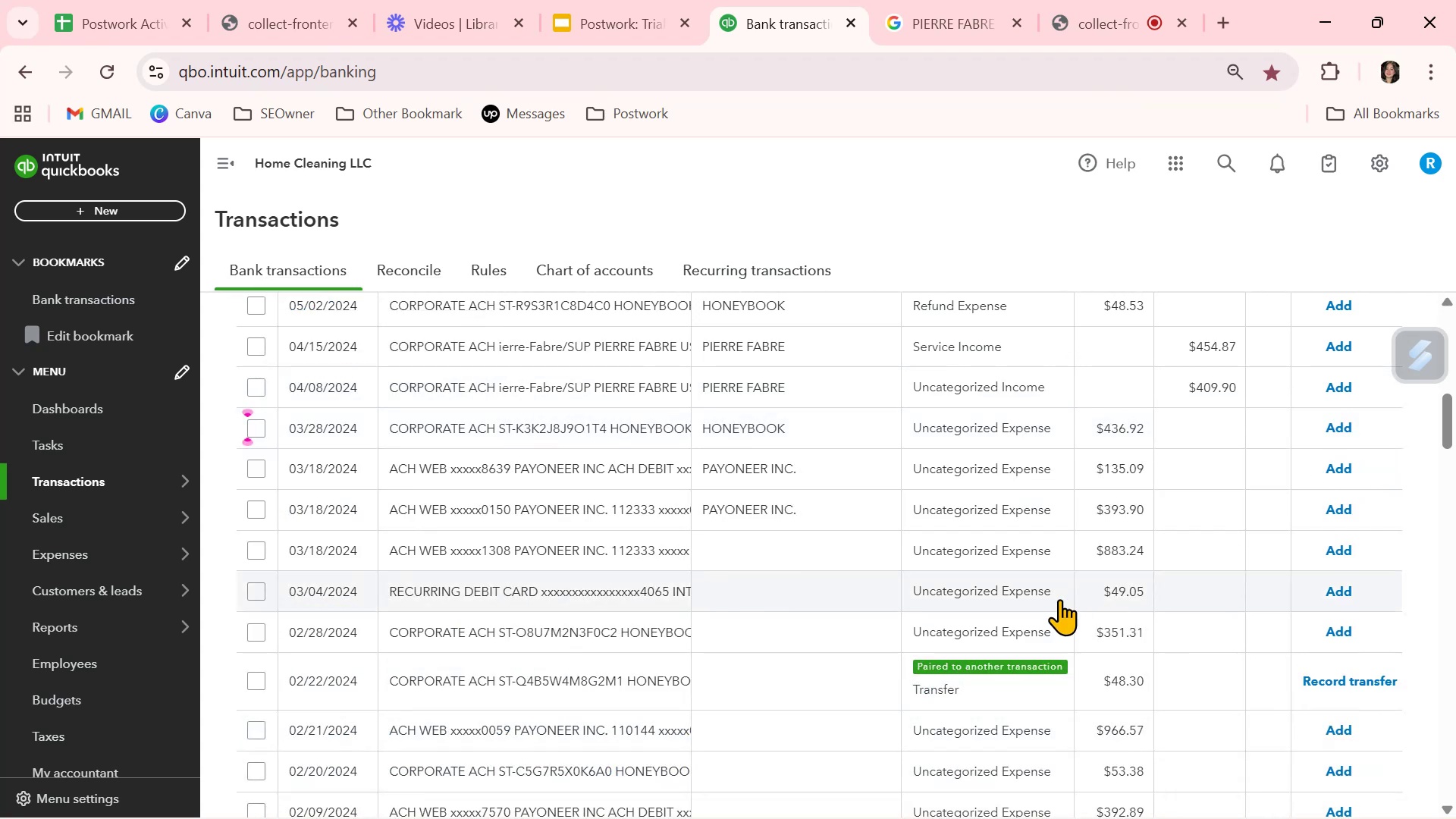 
left_click([748, 678])
 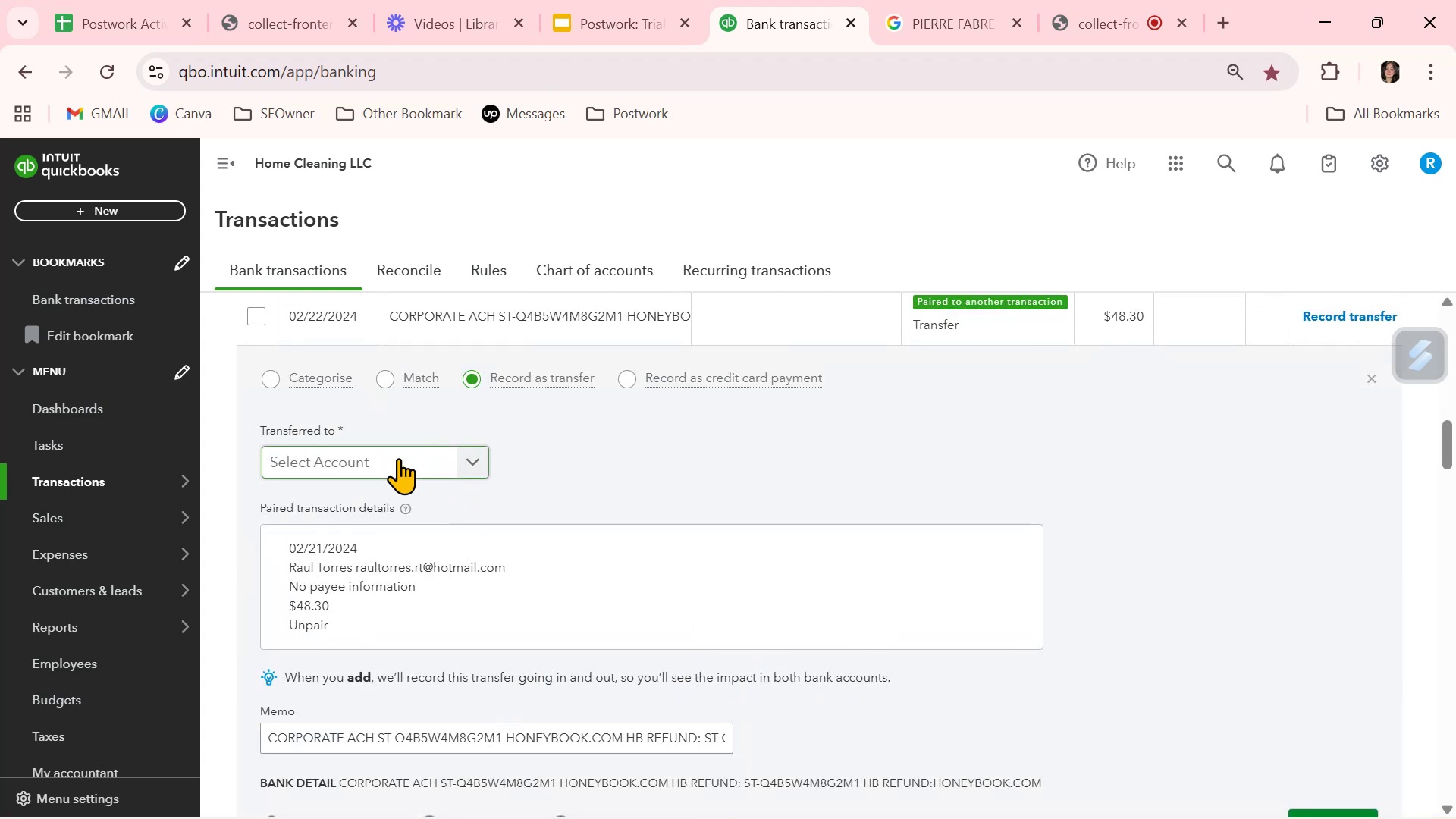 
left_click([398, 458])
 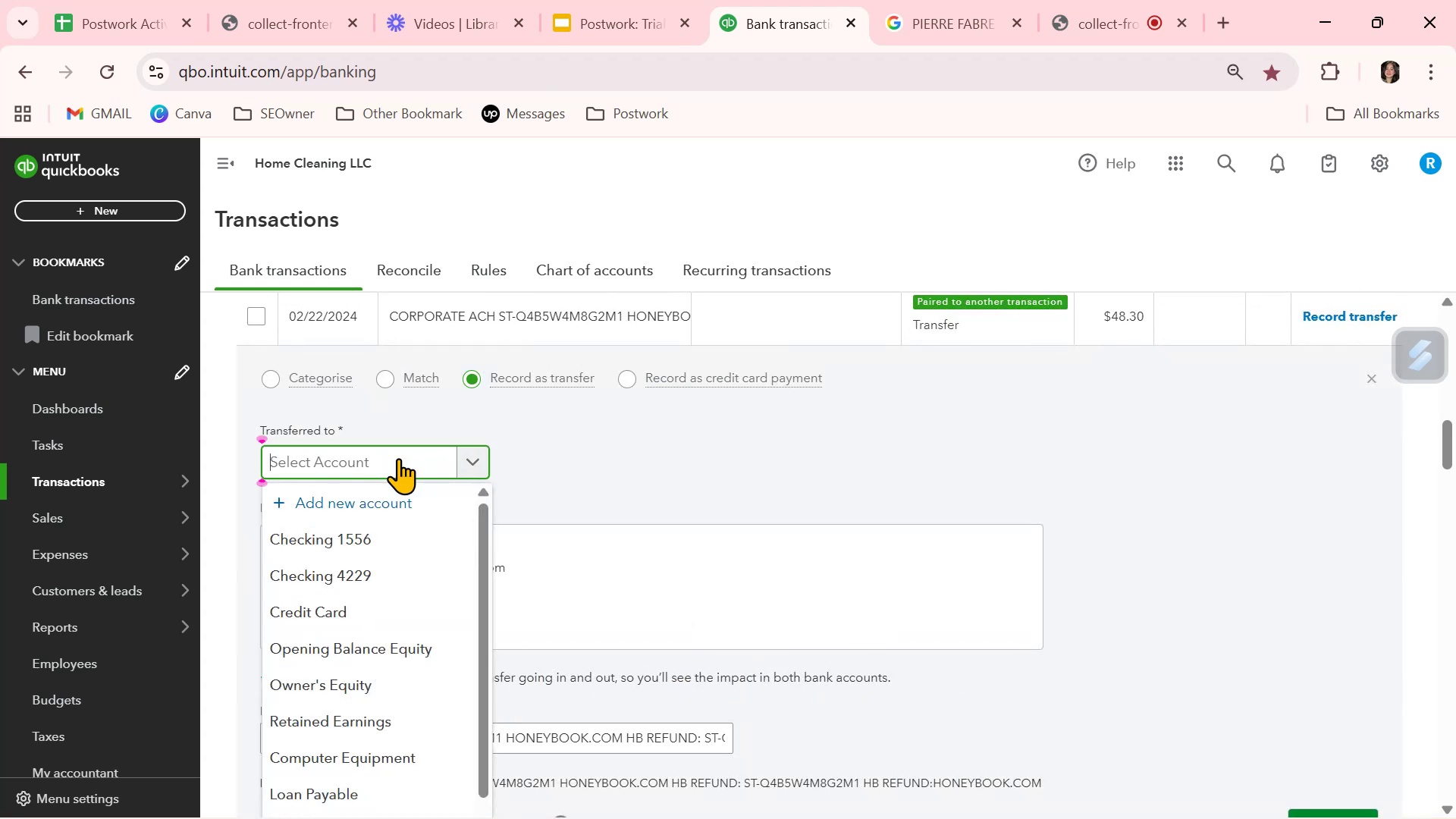 
left_click([398, 458])
 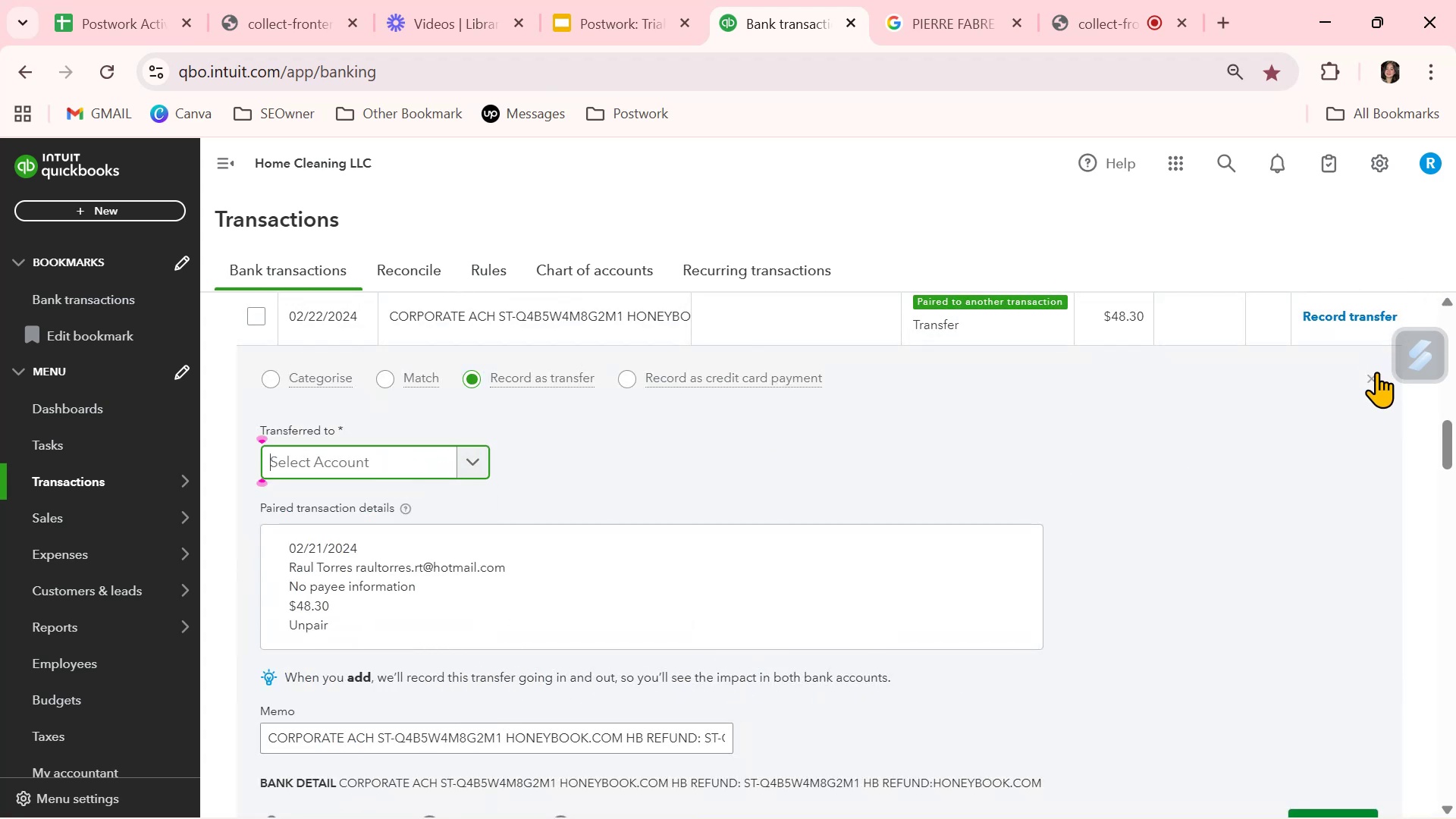 
left_click([1367, 373])
 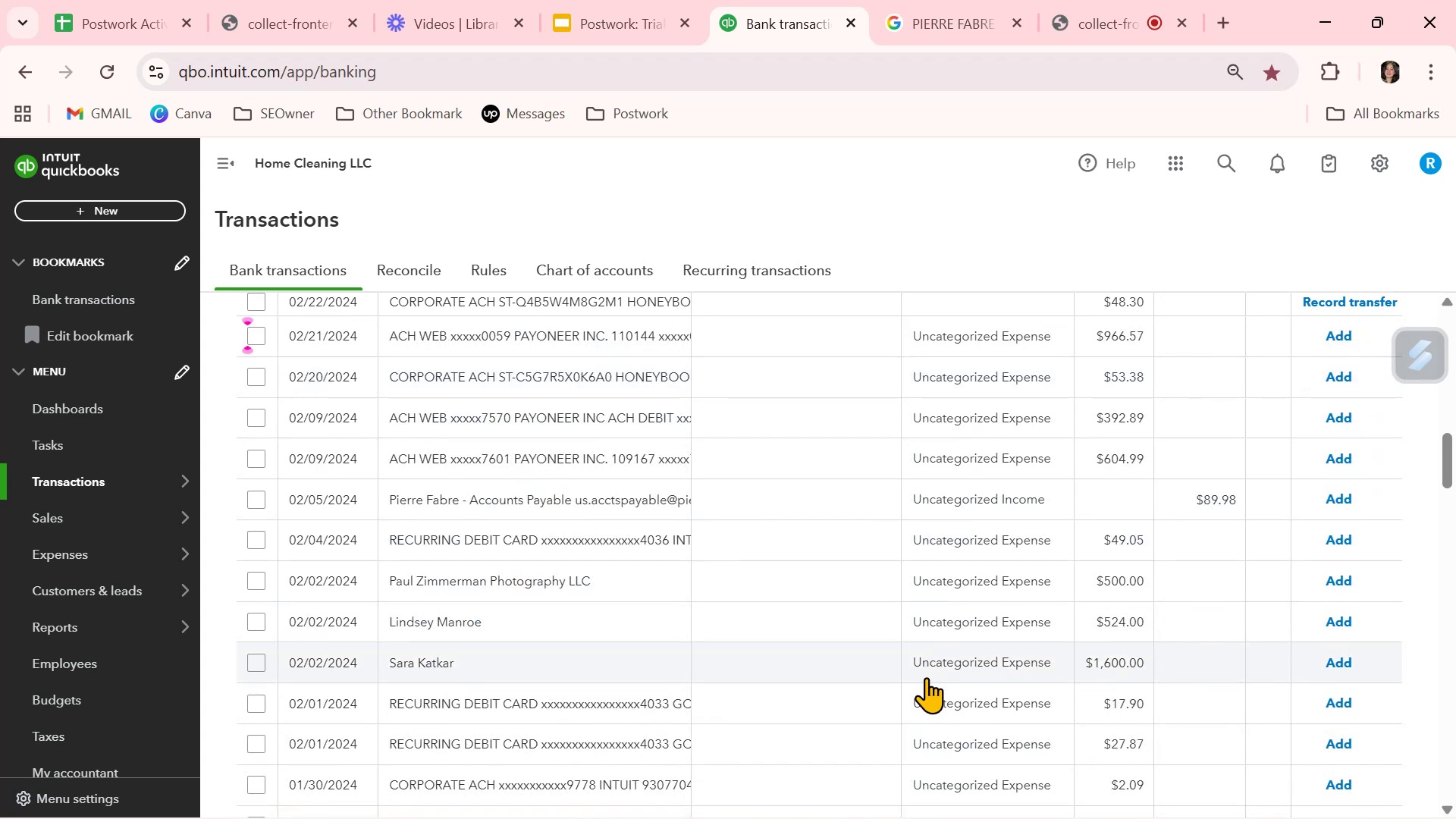 
scroll: coordinate [841, 708], scroll_direction: down, amount: 25.0
 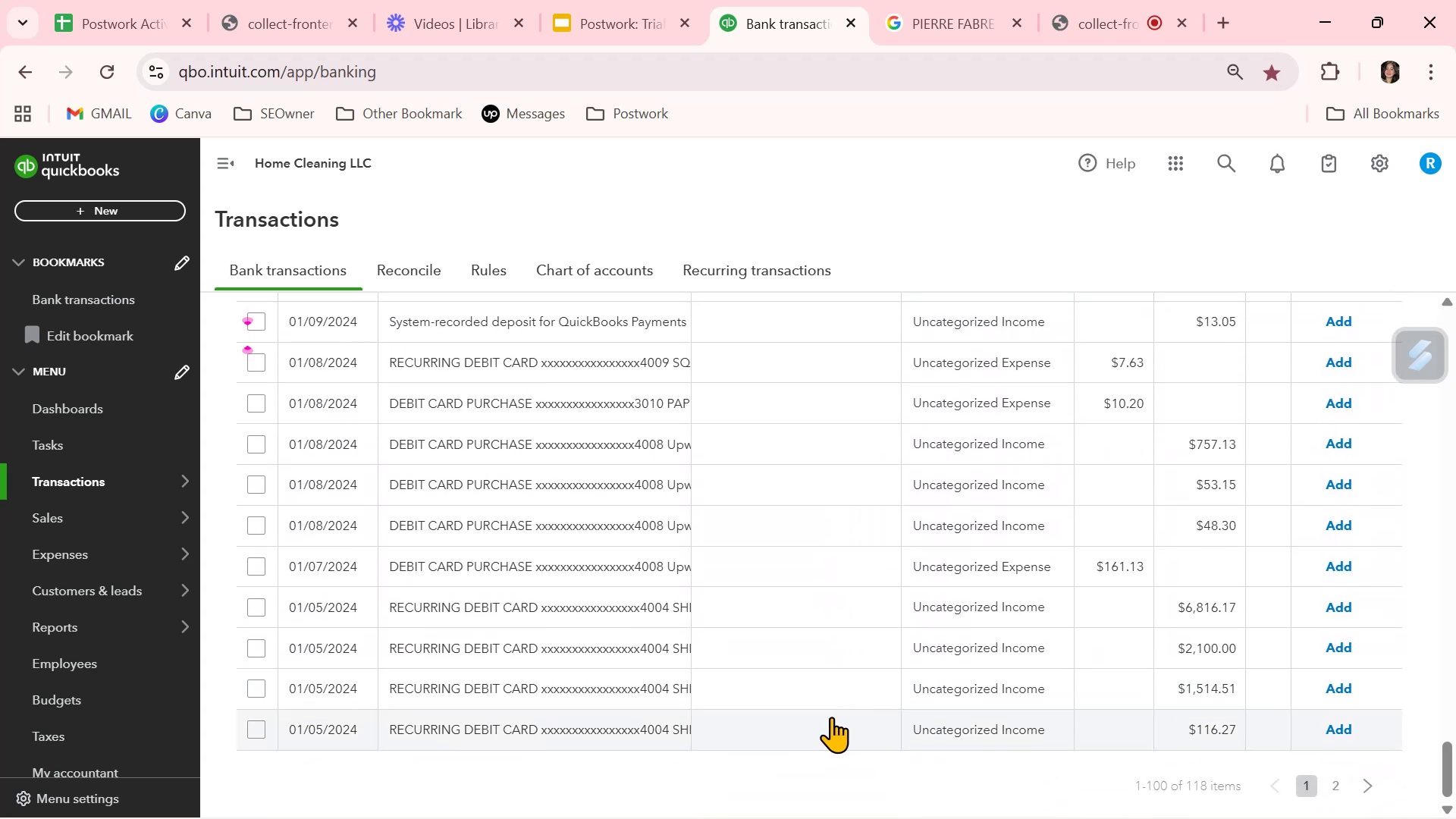 
left_click([651, 731])
 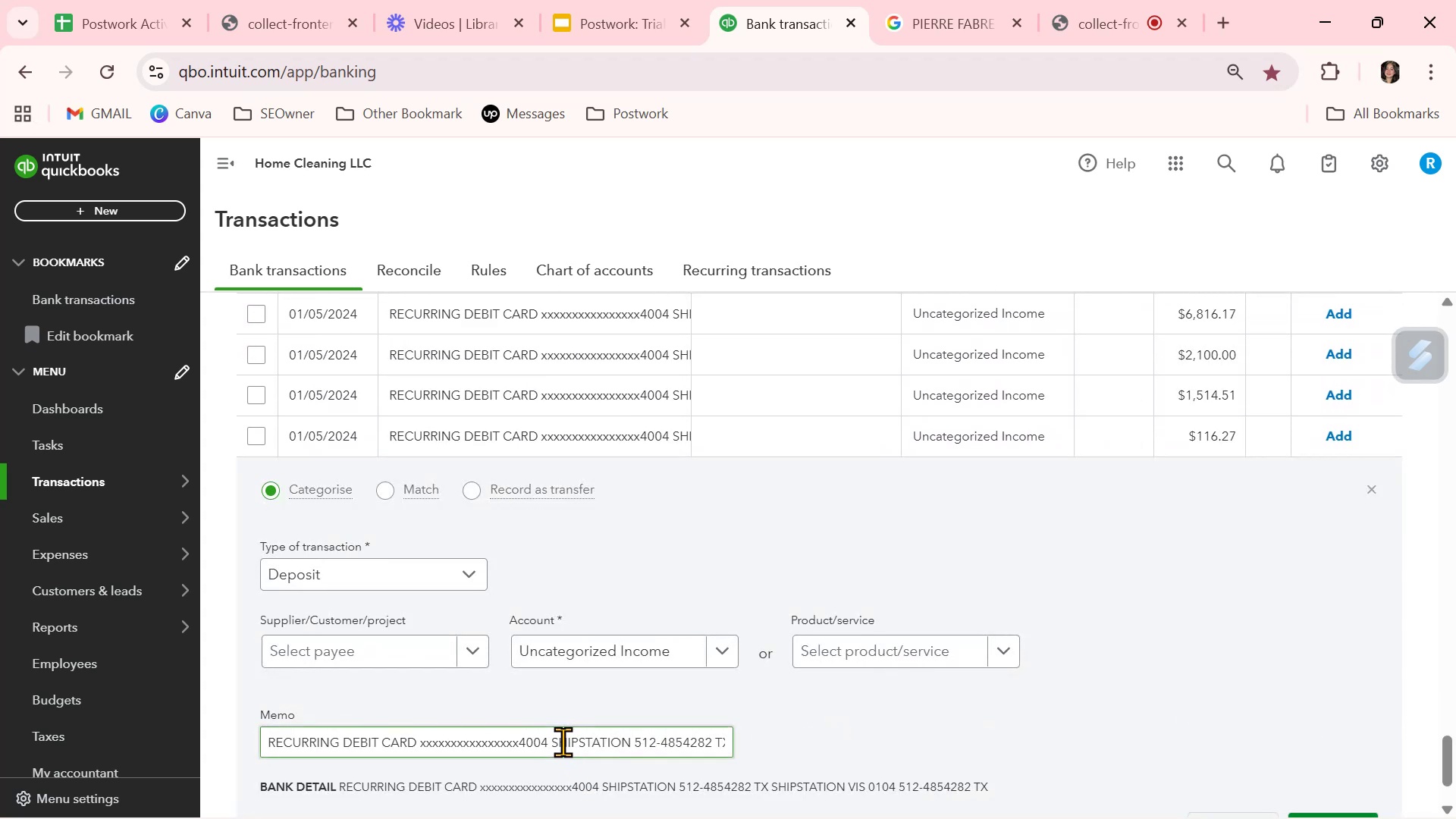 
left_click_drag(start_coordinate=[550, 741], to_coordinate=[654, 739])
 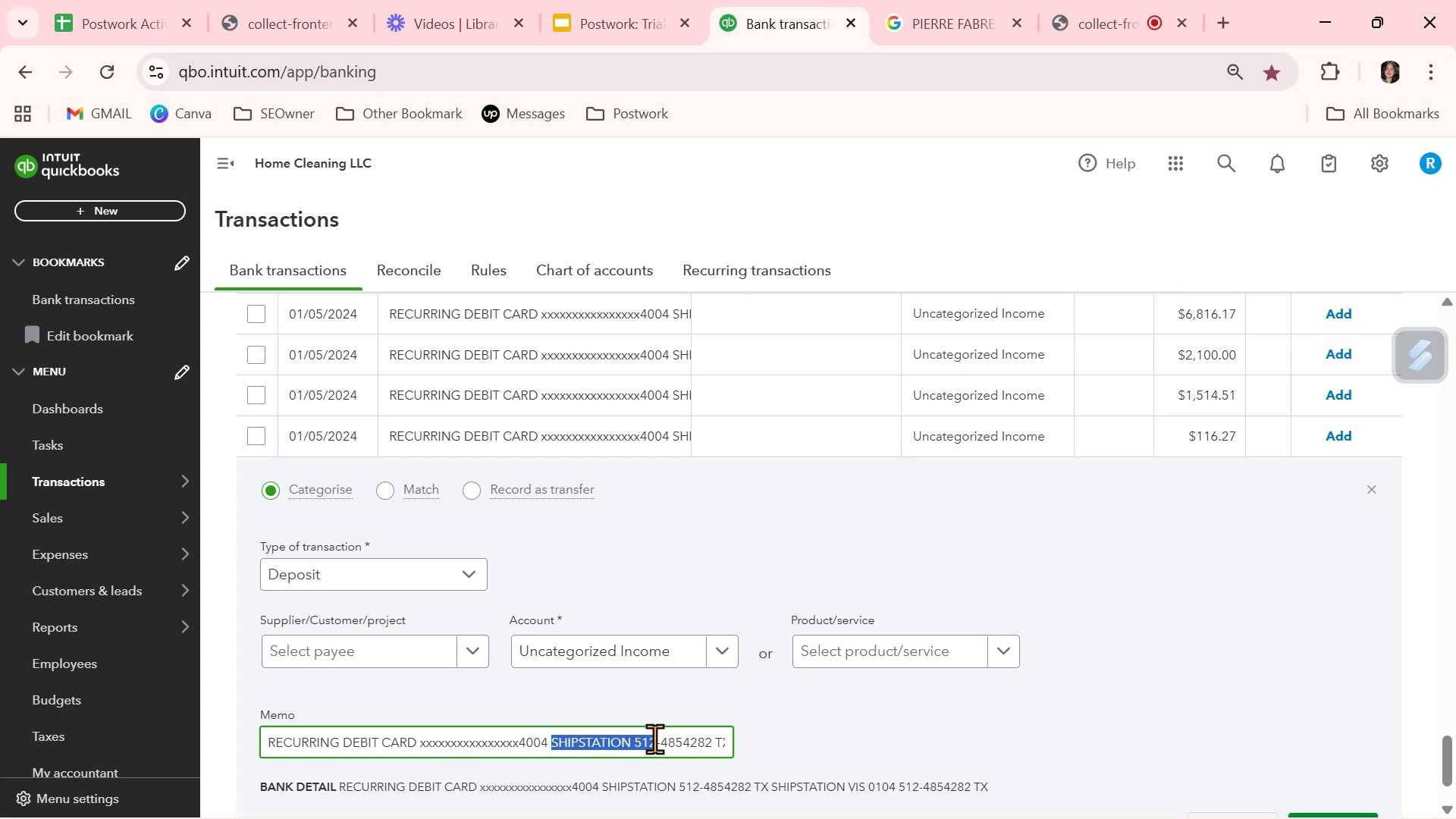 
key(Control+ControlLeft)
 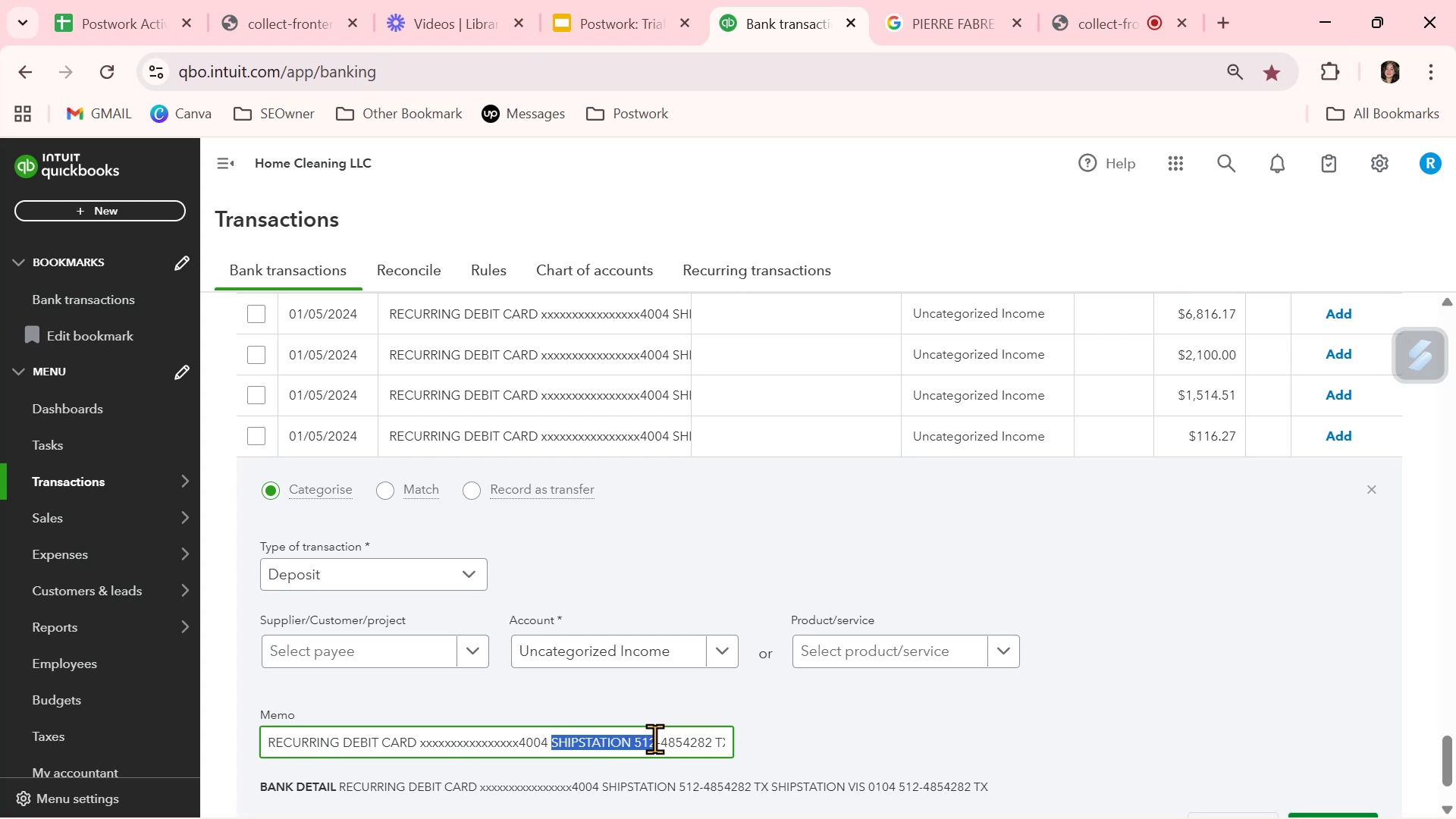 
key(Control+C)
 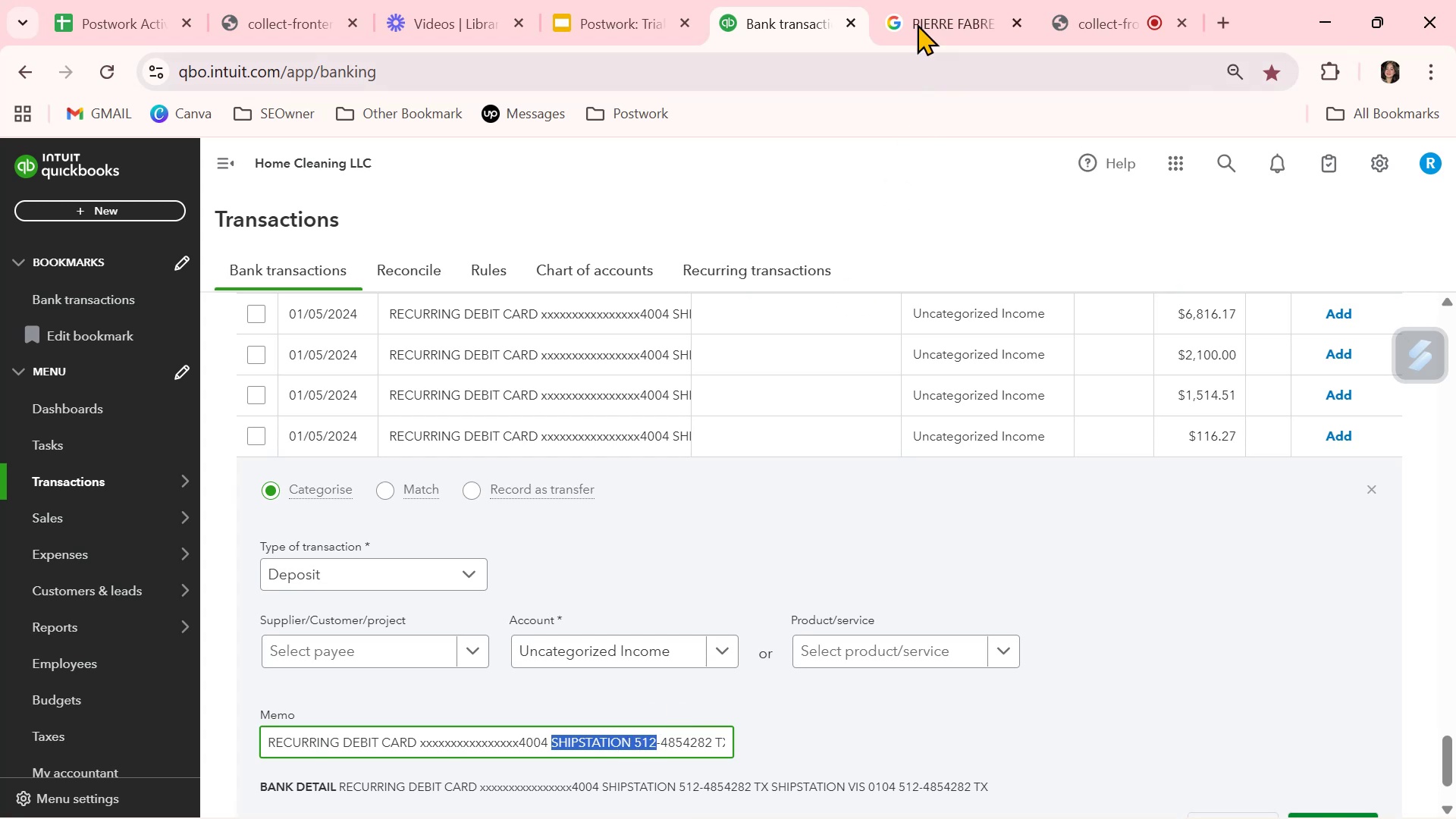 
left_click([917, 5])
 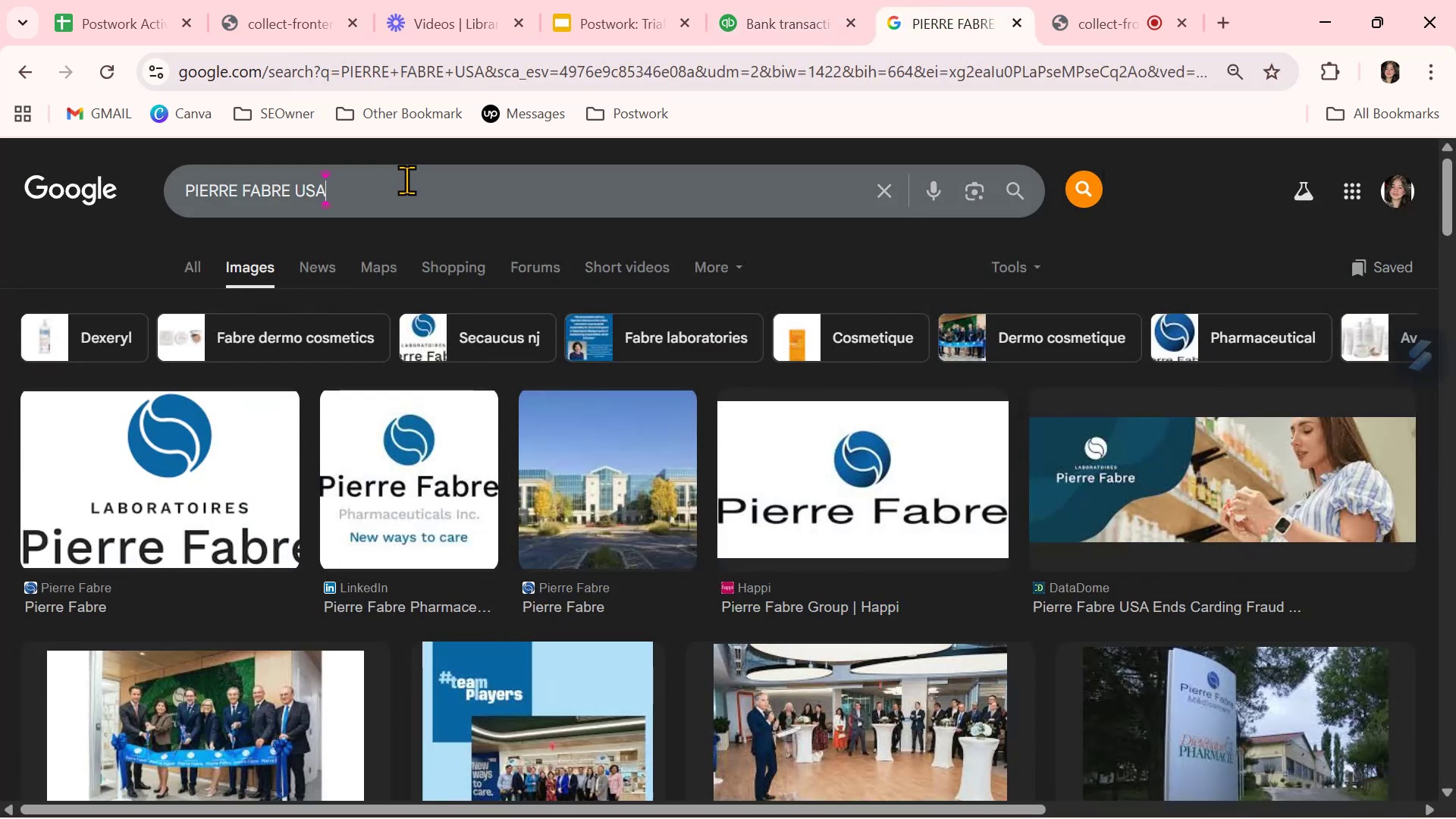 
double_click([406, 180])
 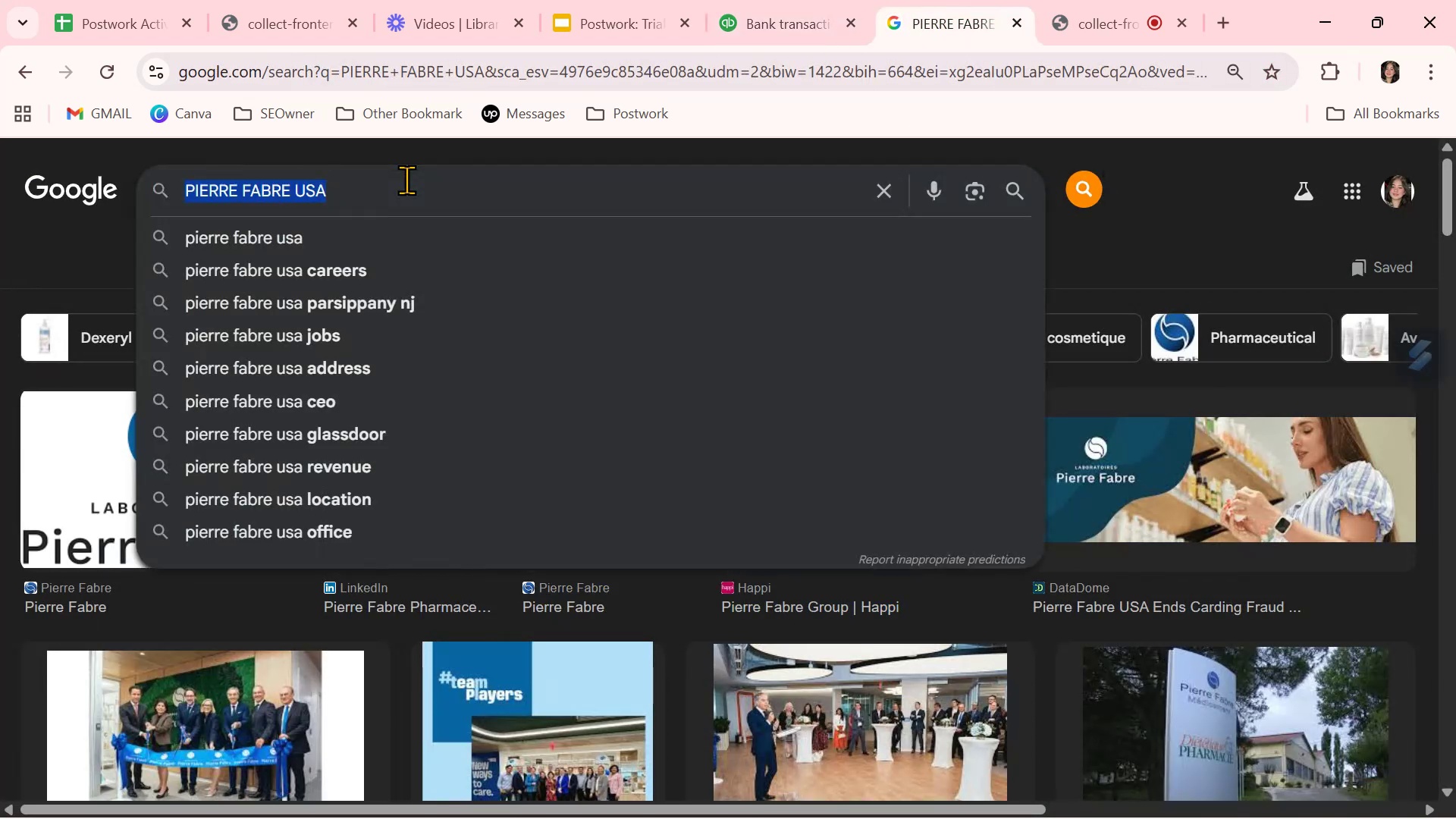 
triple_click([406, 180])
 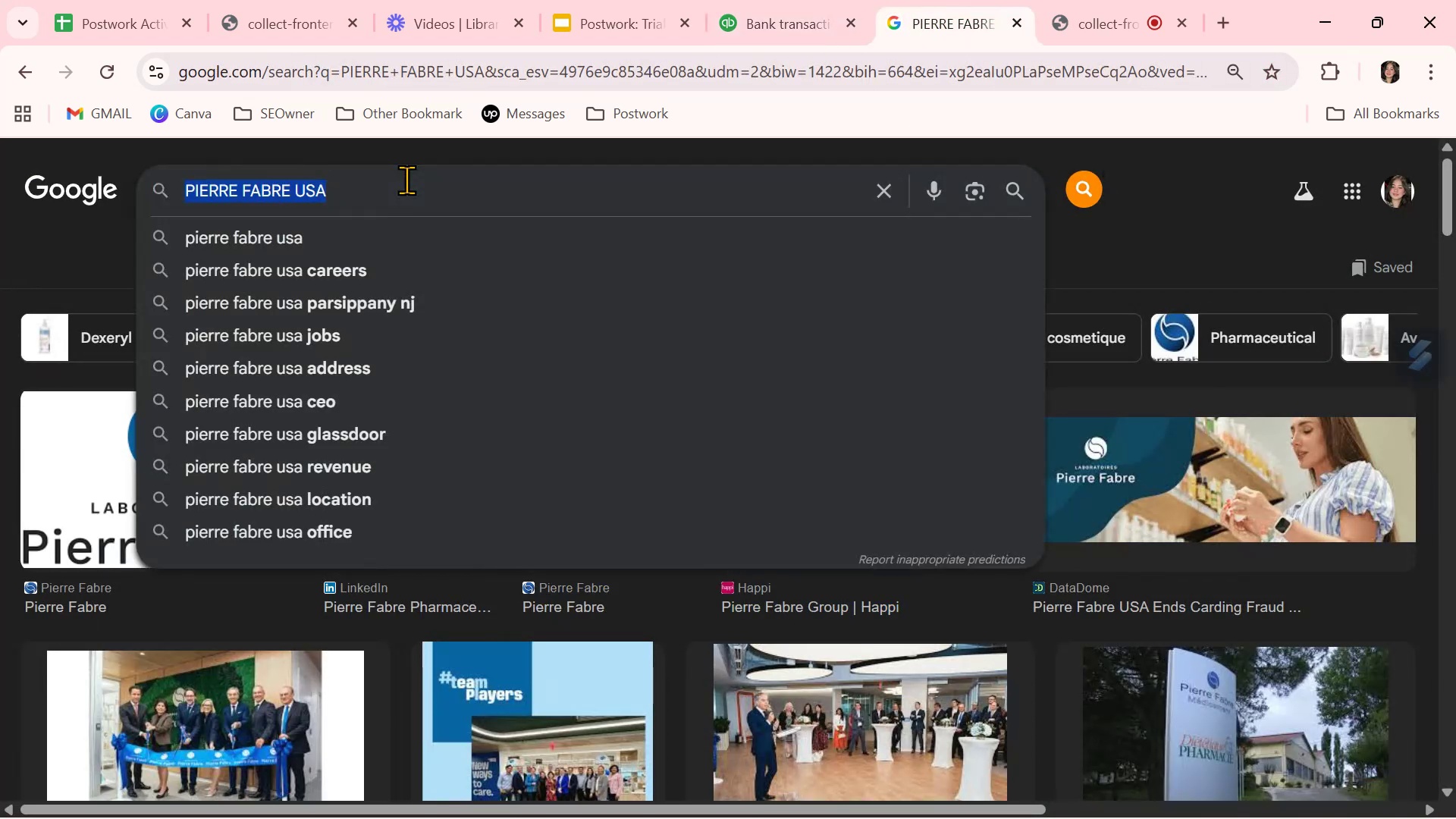 
key(Control+ControlLeft)
 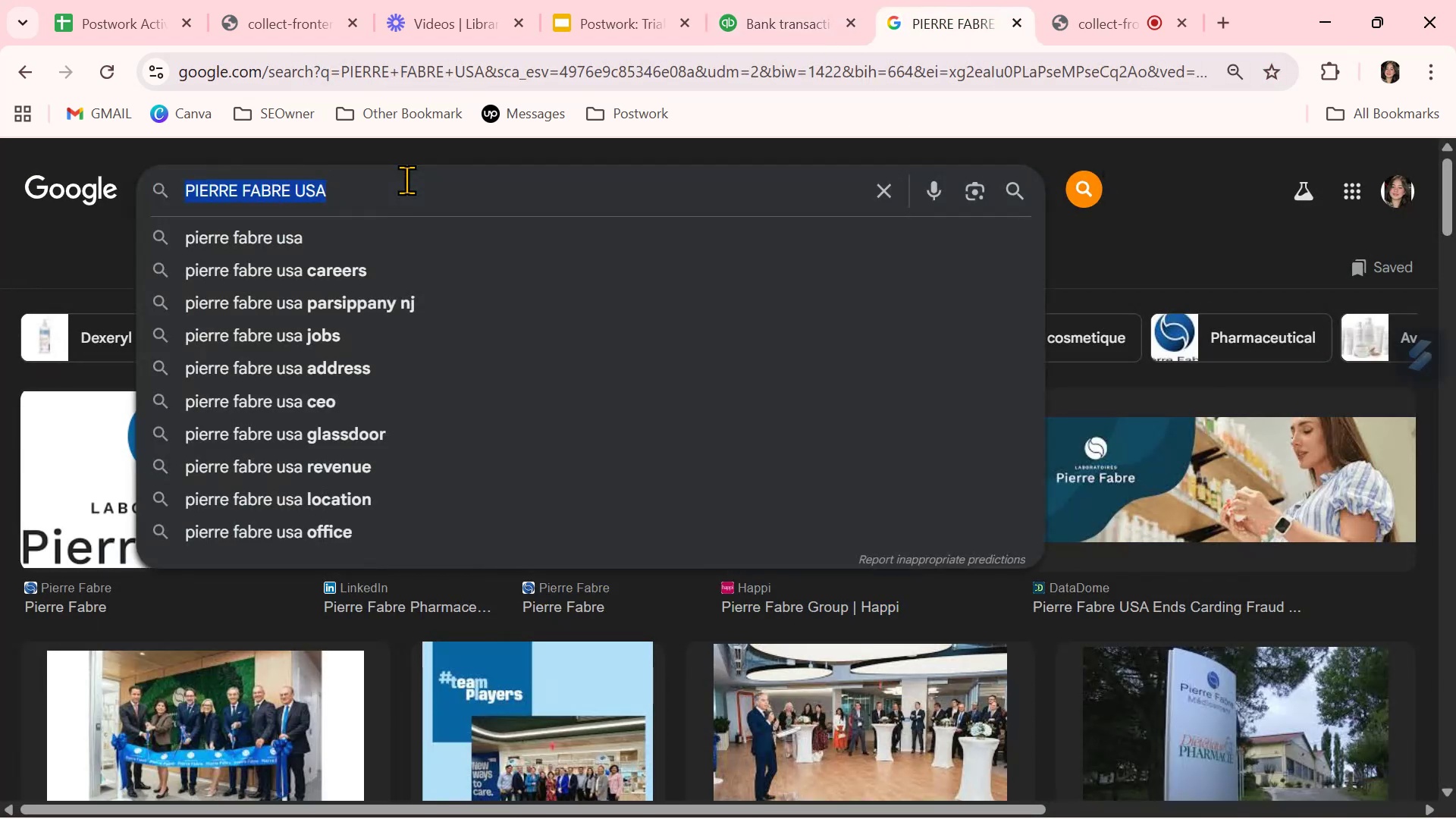 
key(Control+V)
 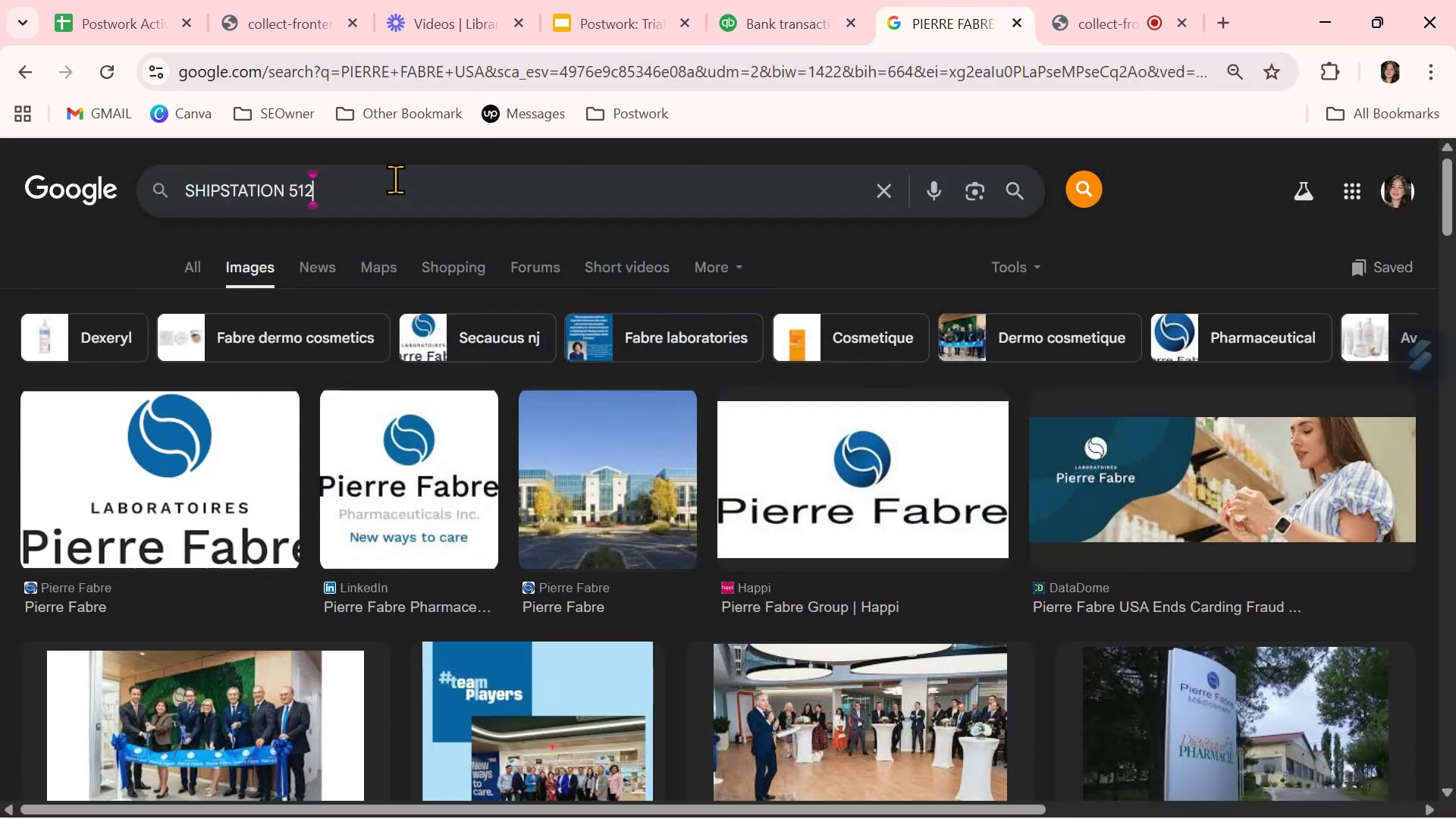 
key(NumpadEnter)
 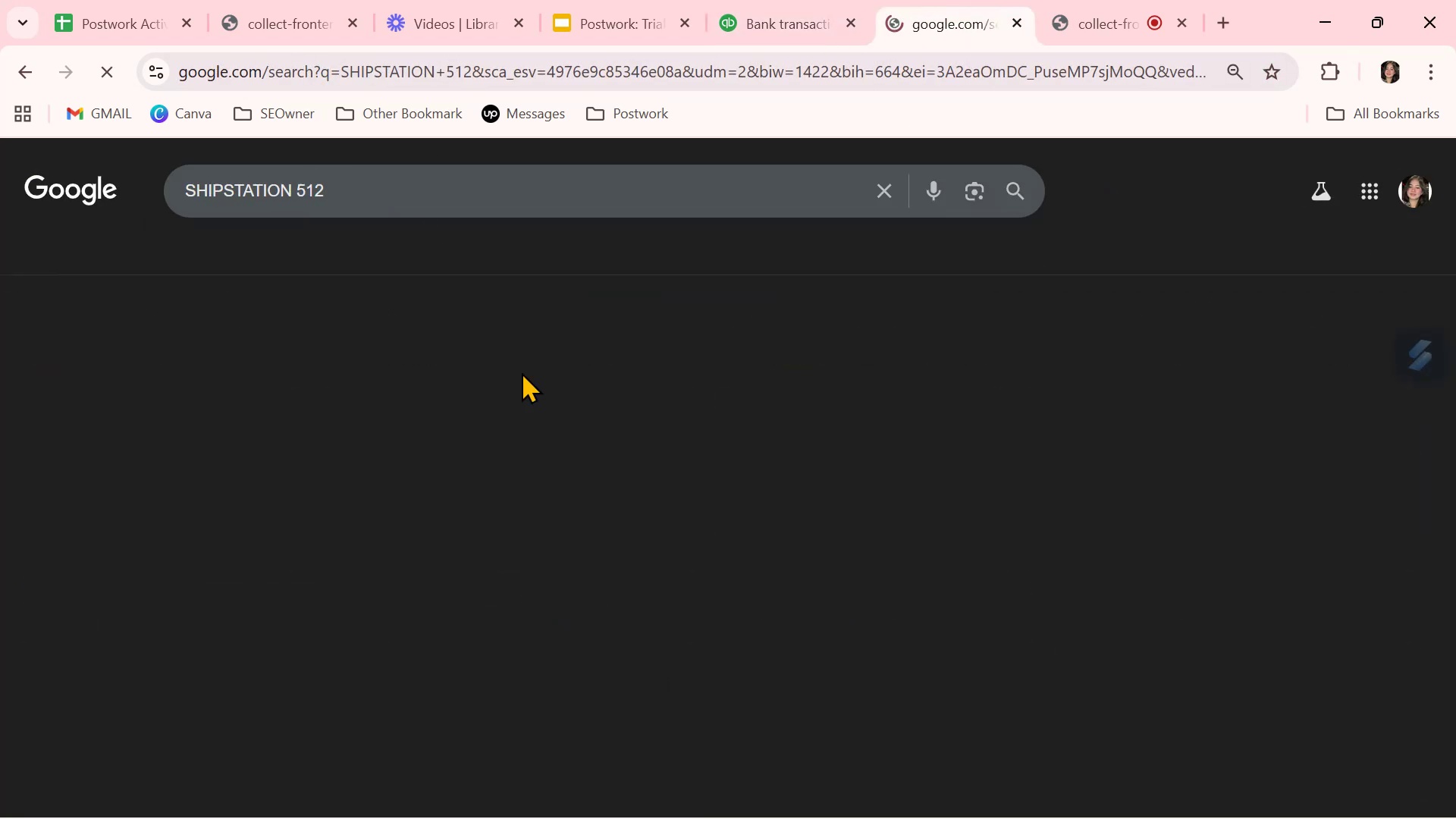 
mouse_move([562, 553])
 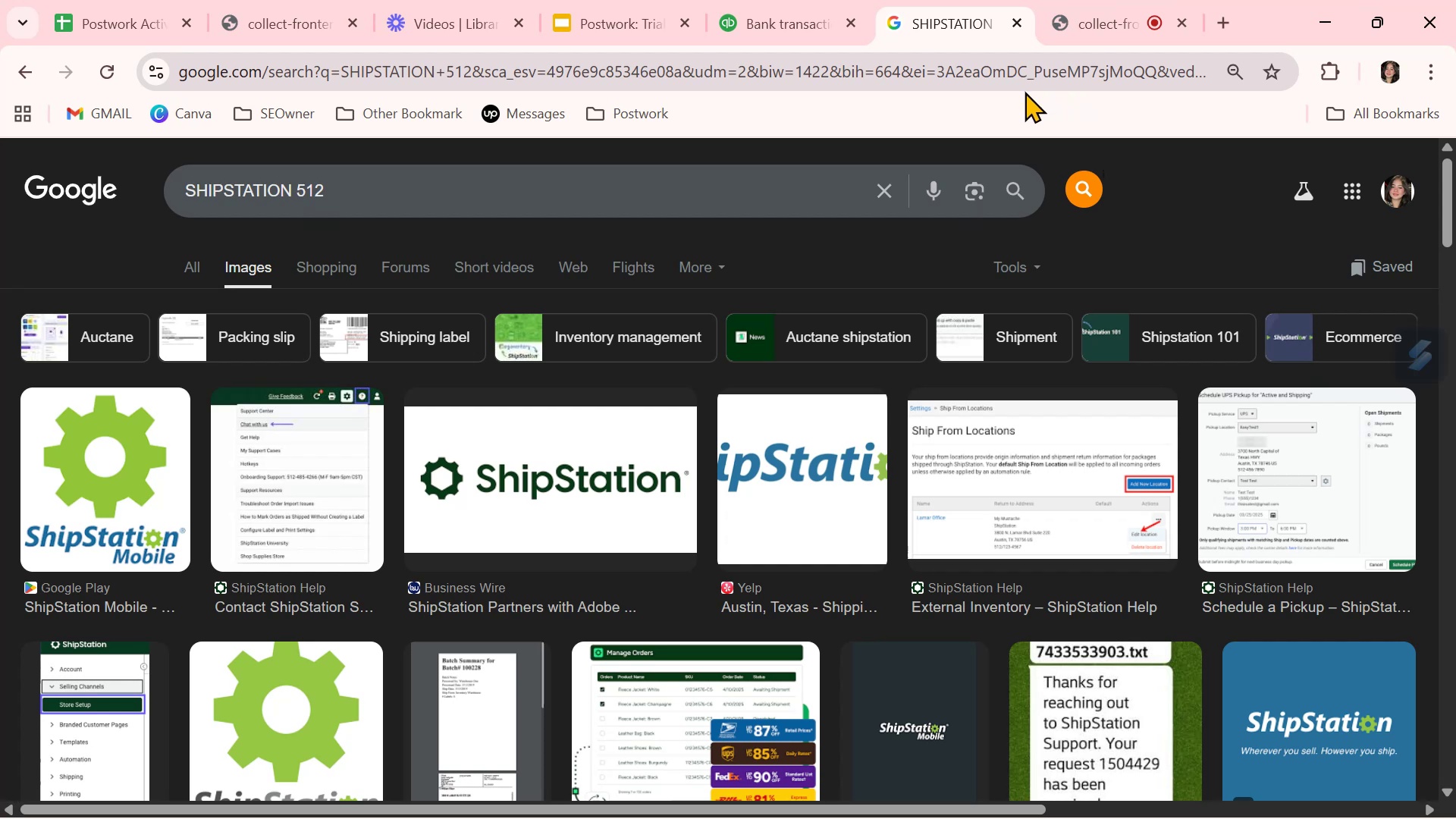 
wait(5.75)
 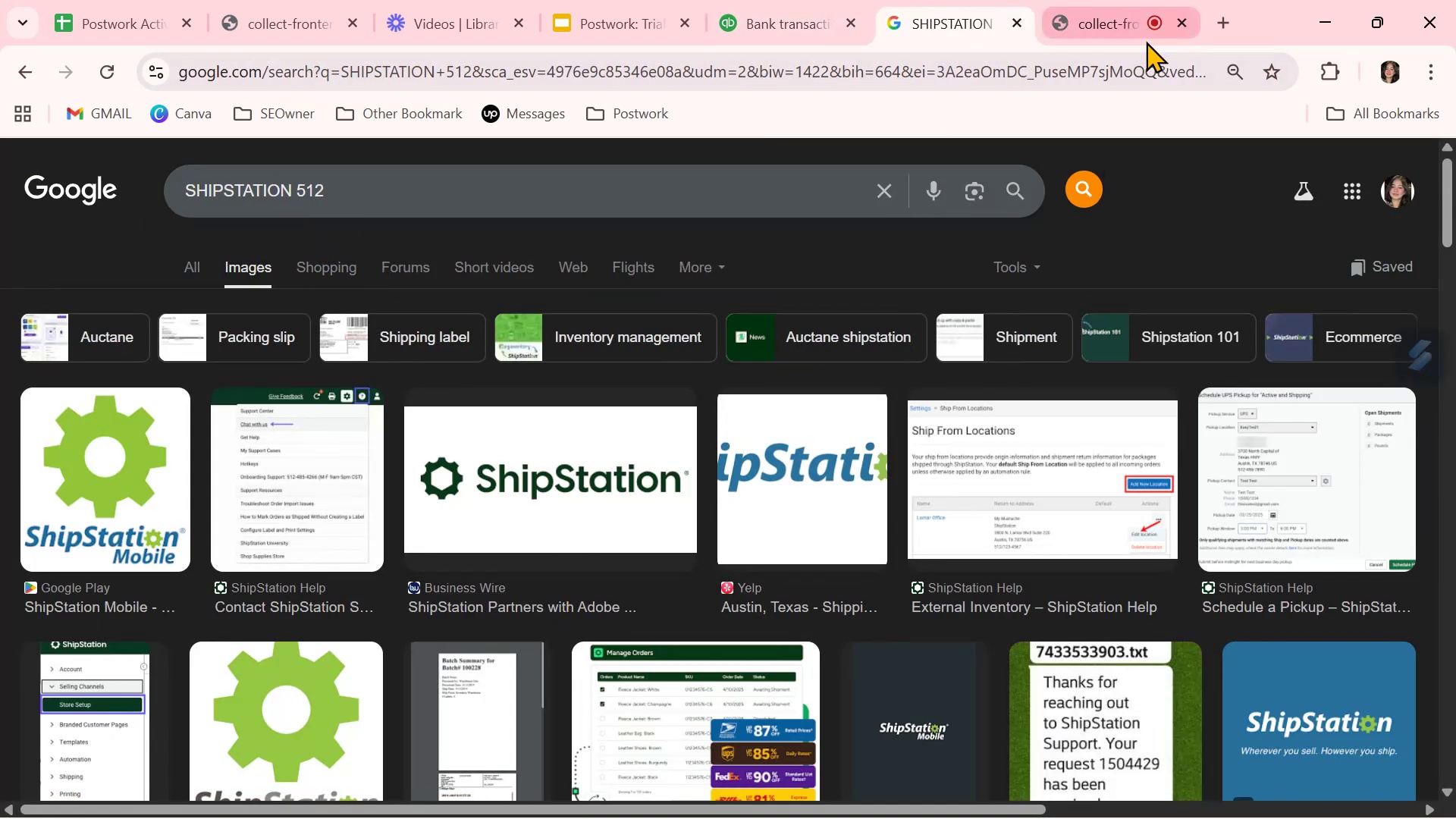 
left_click([780, 18])
 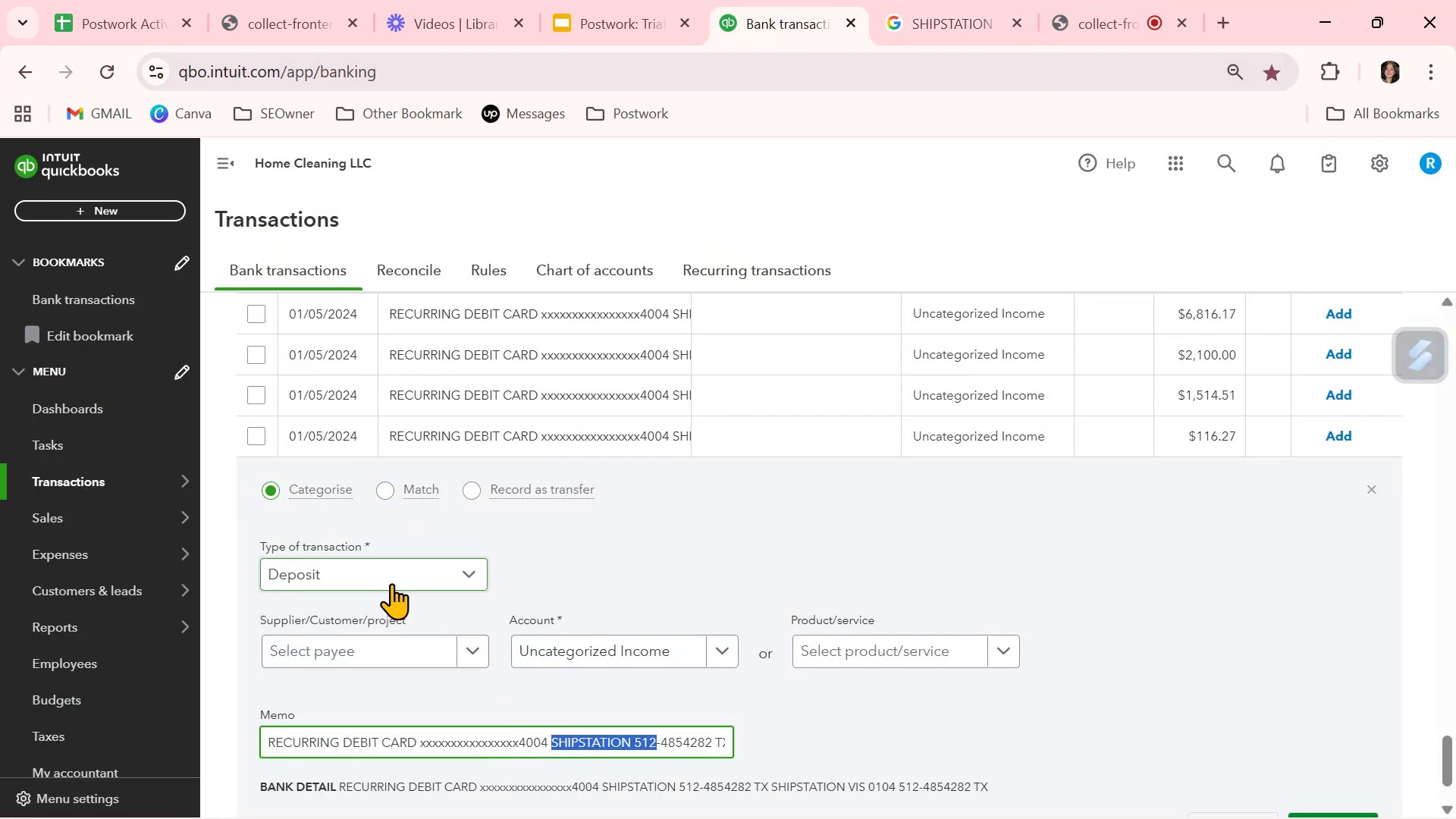 
left_click([372, 640])
 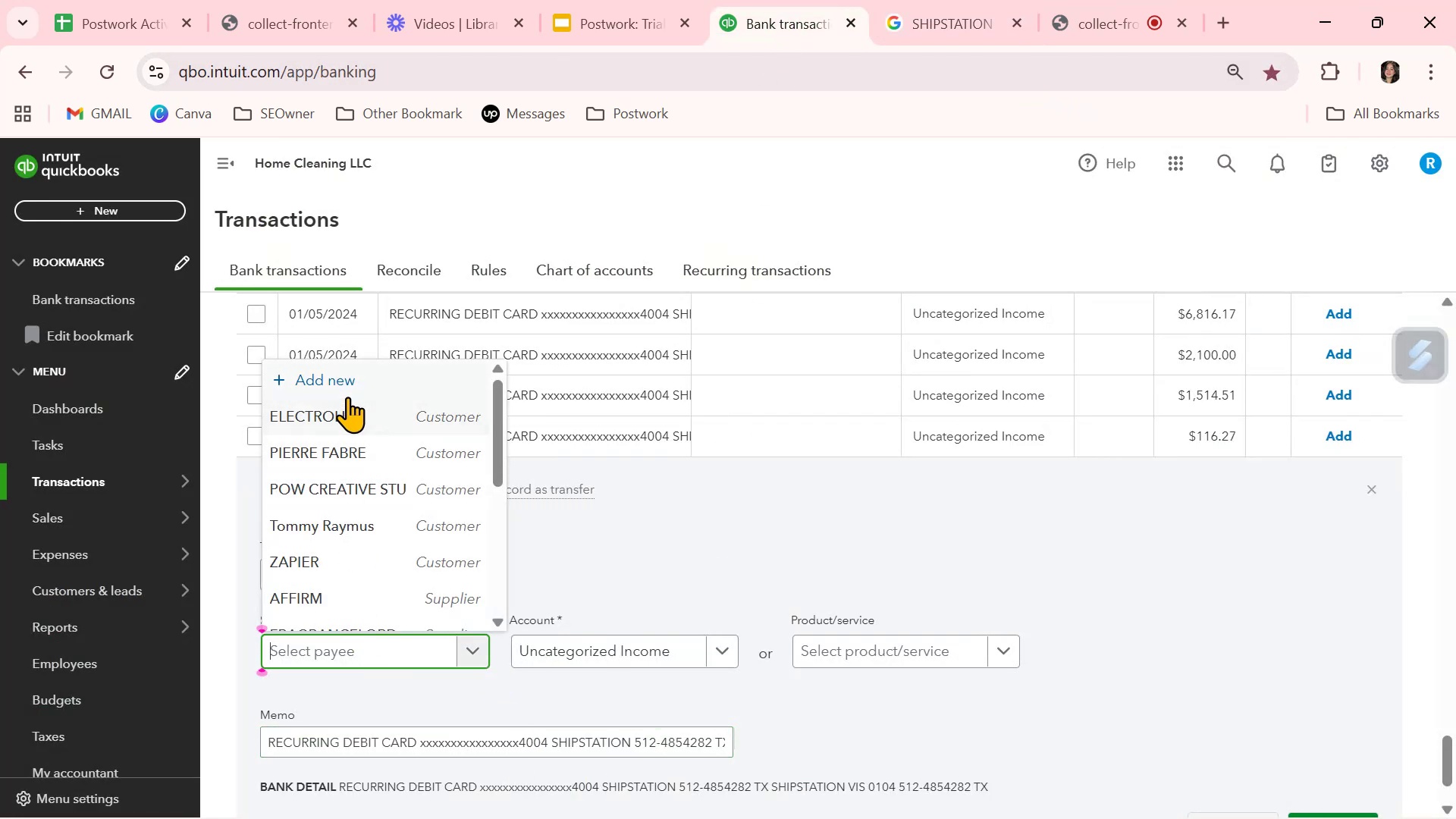 
left_click([348, 380])
 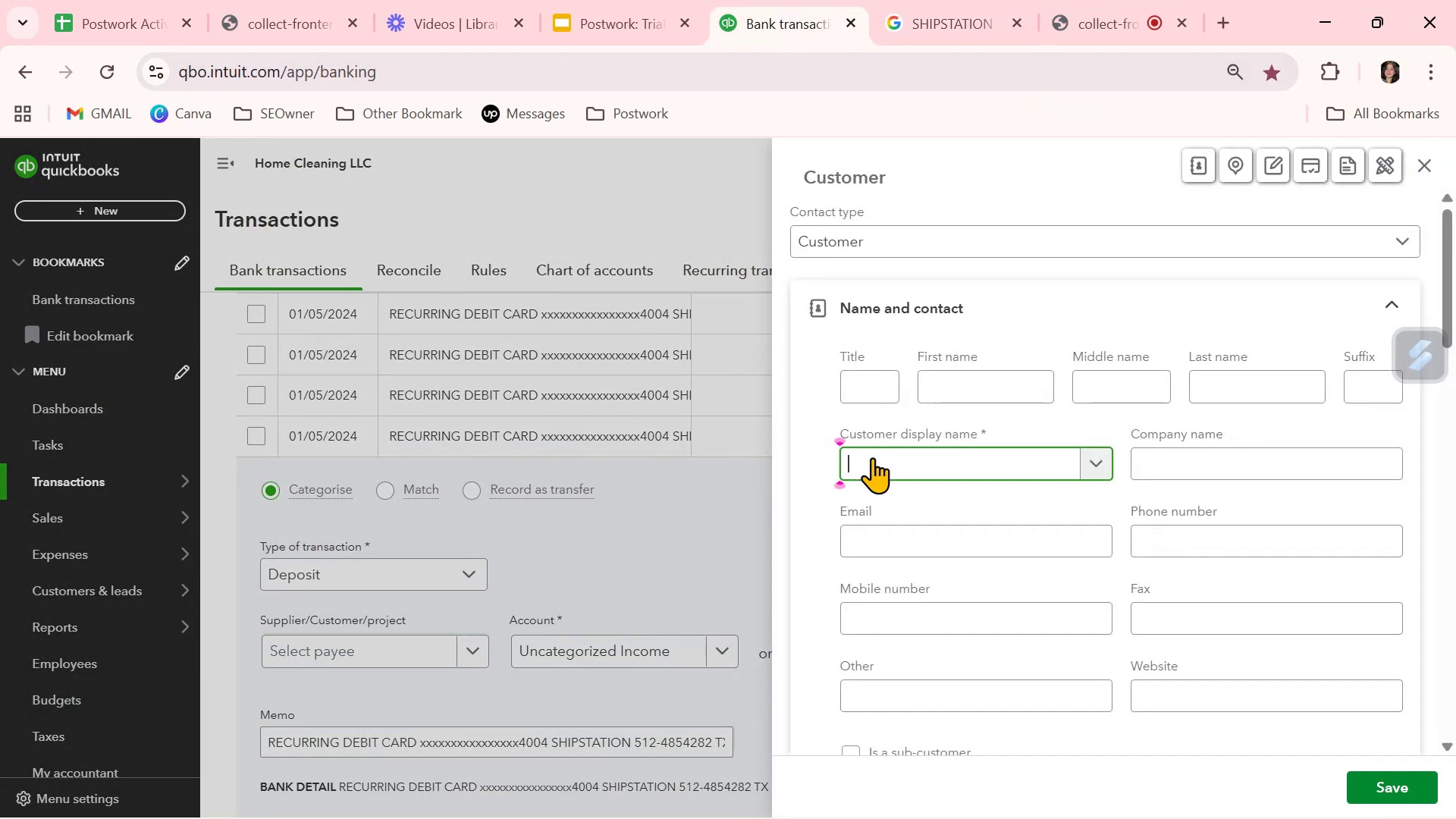 
key(Control+ControlLeft)
 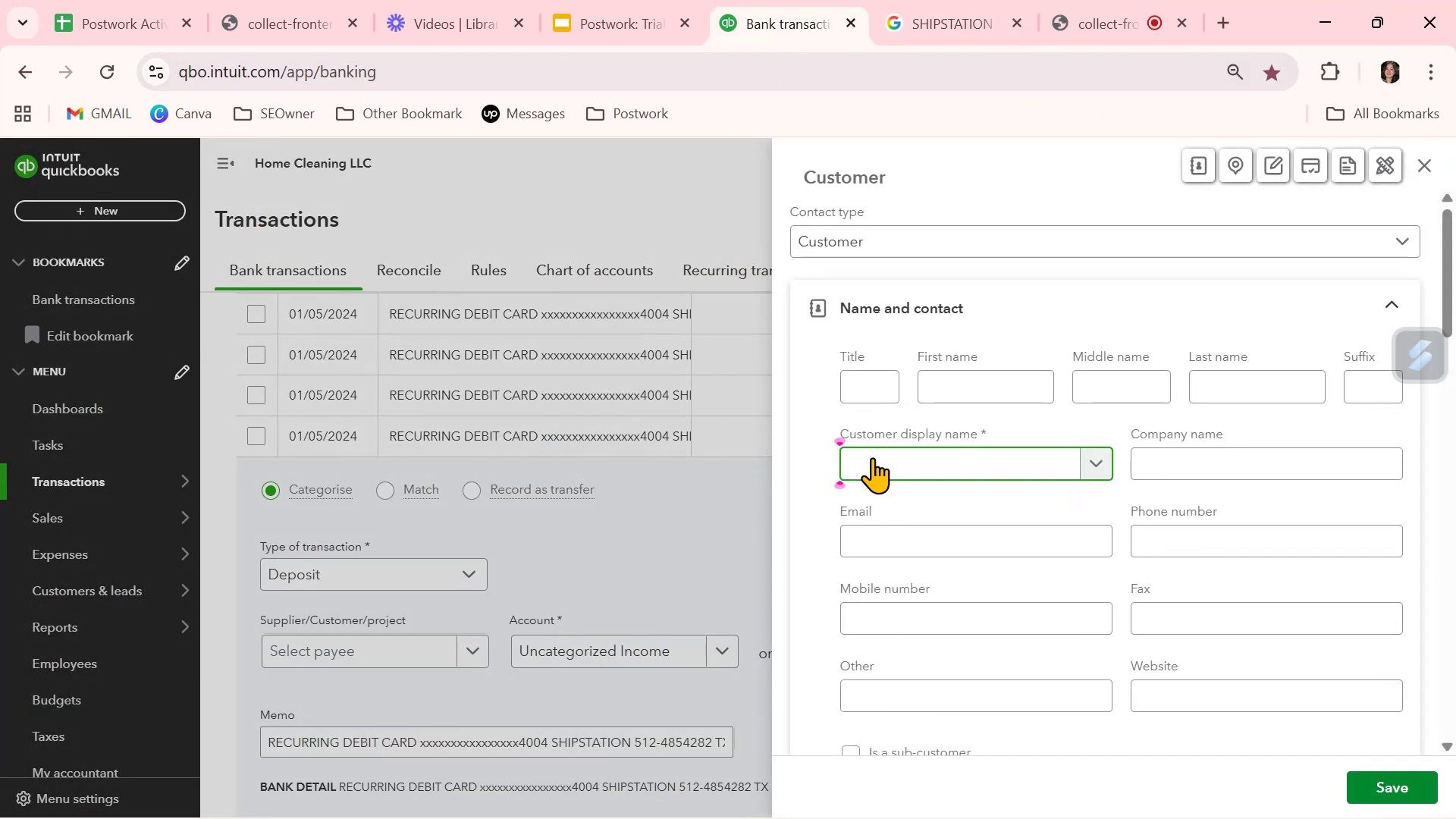 
key(Control+V)
 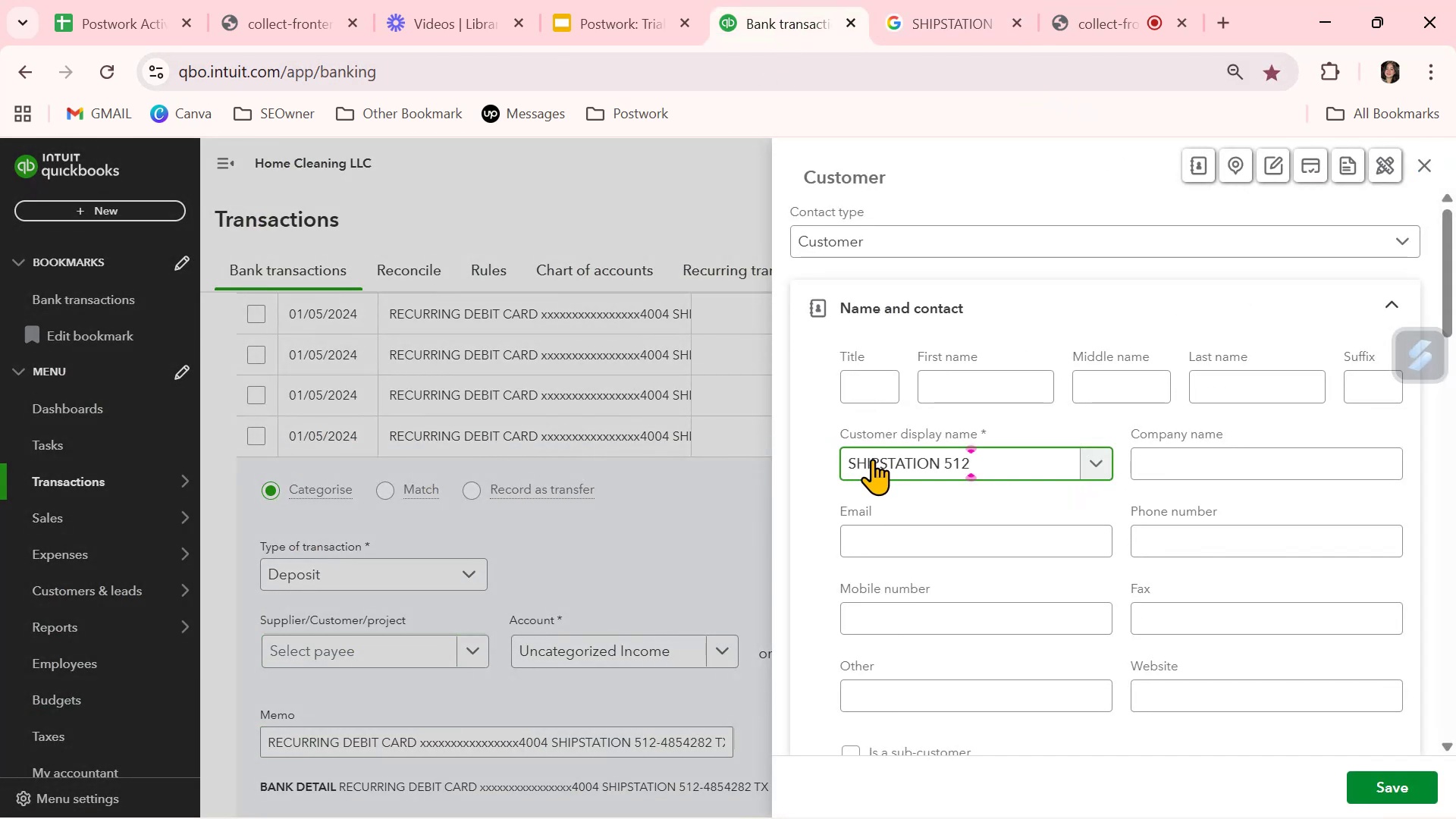 
key(Backspace)
 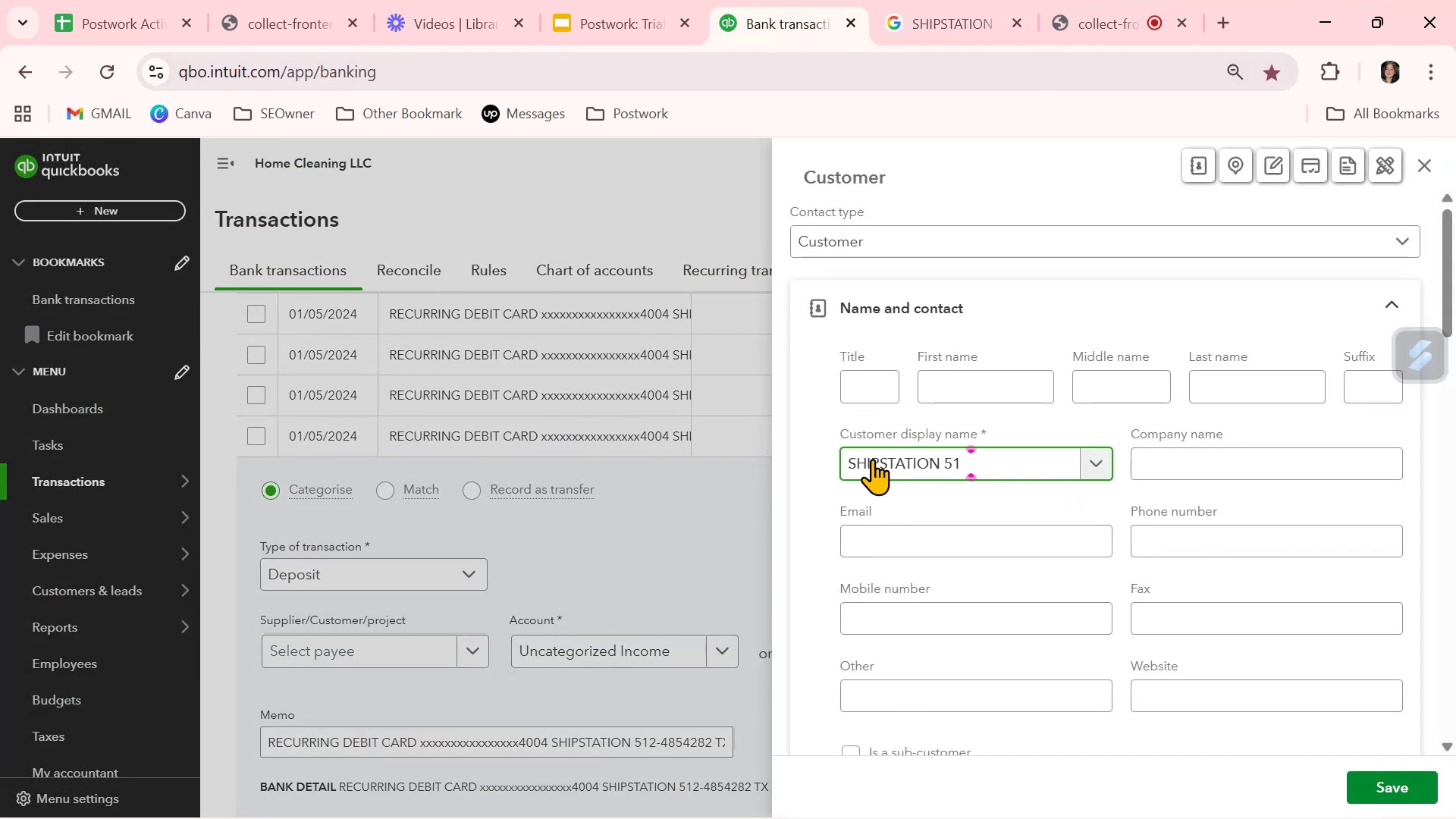 
key(Backspace)
 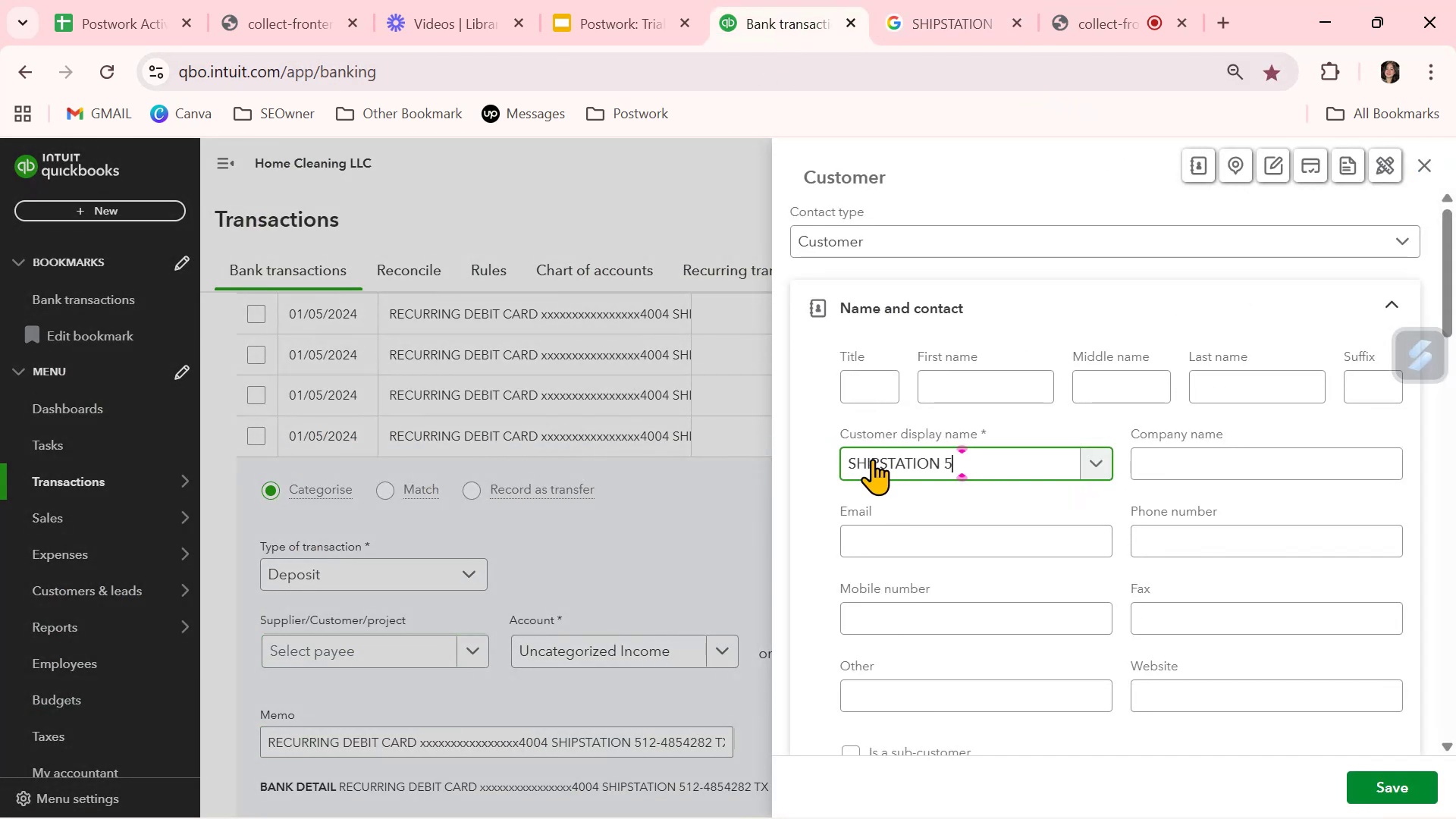 
key(Backspace)
 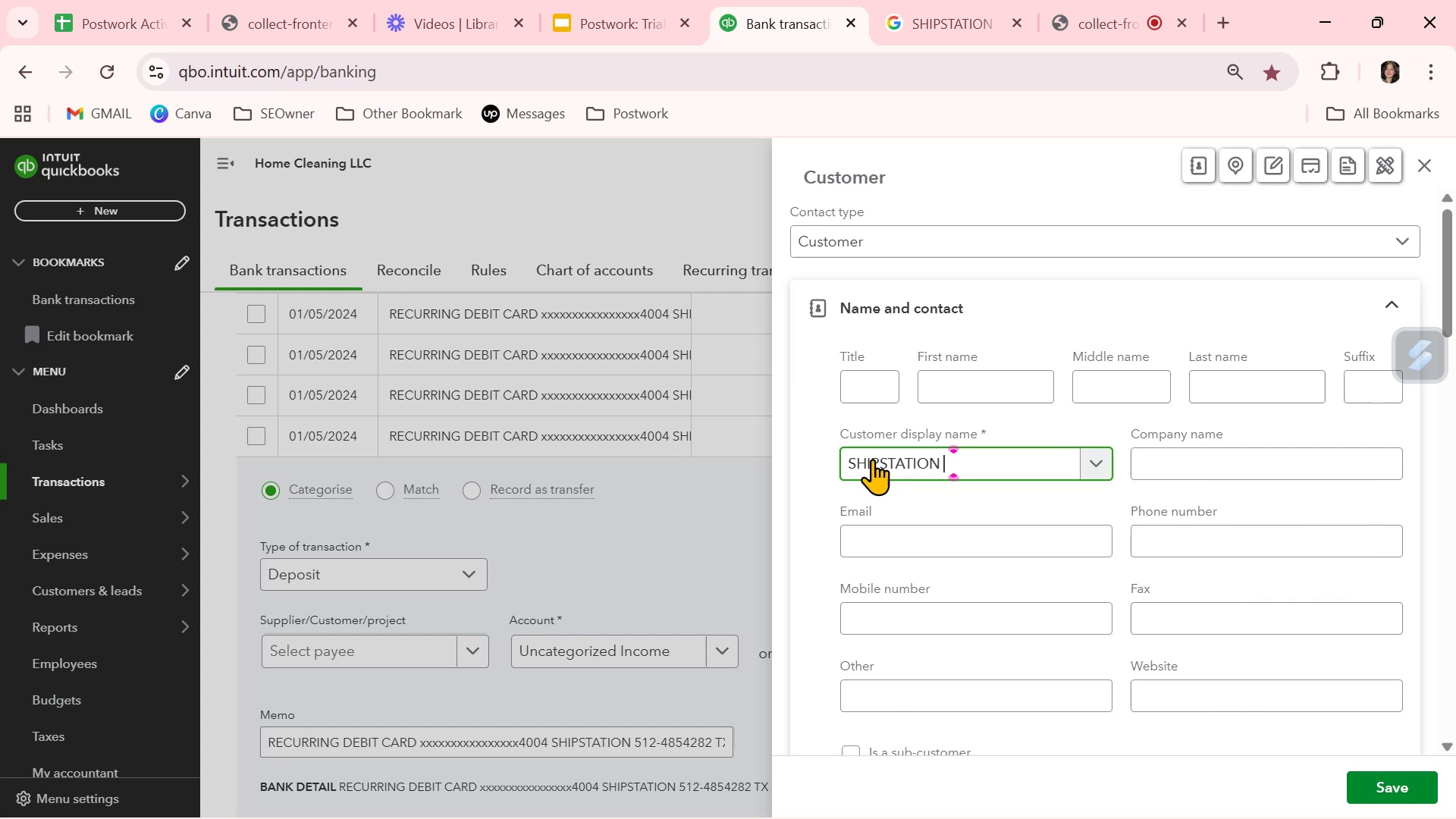 
key(Backspace)
 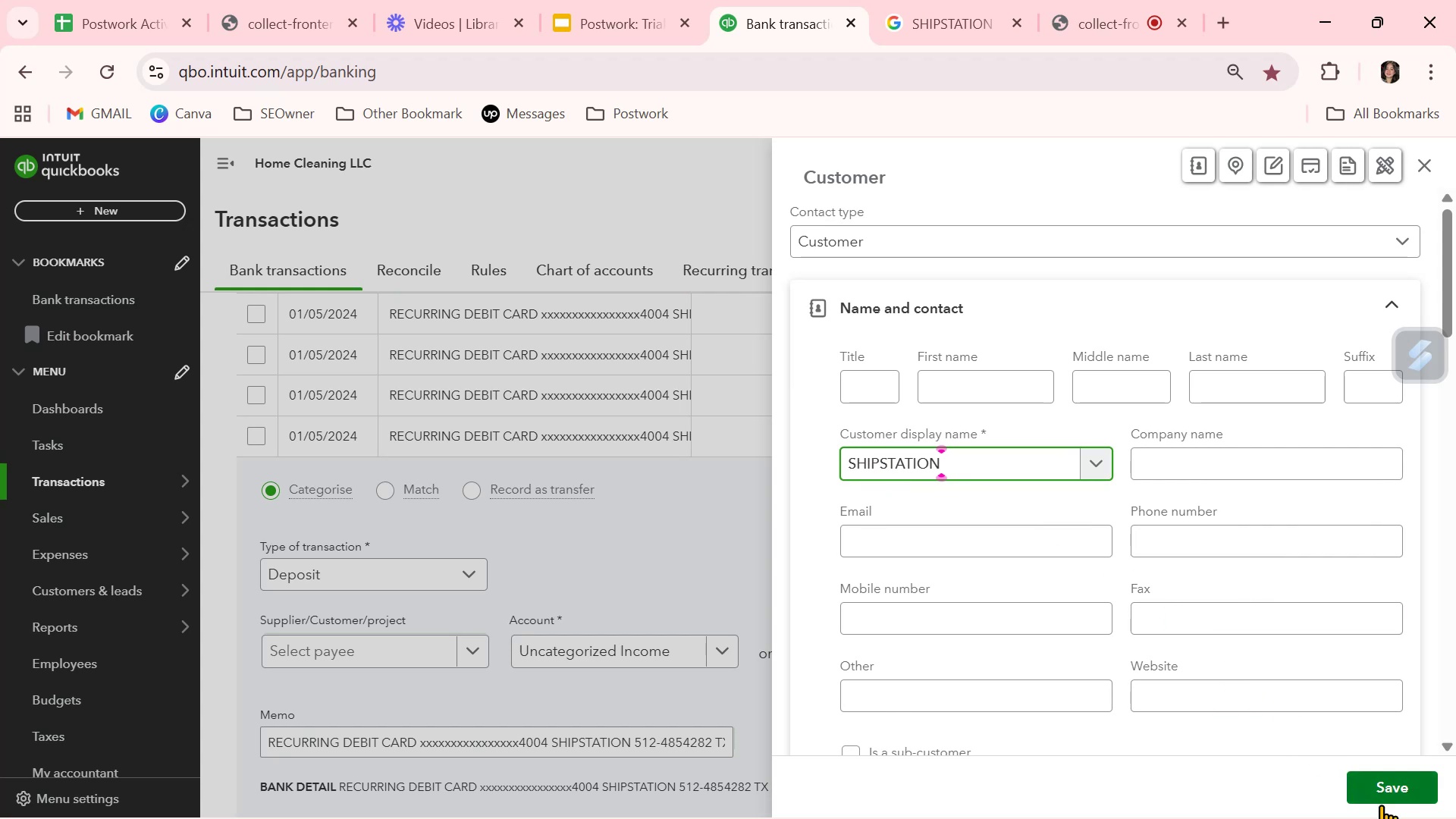 
left_click([1382, 793])
 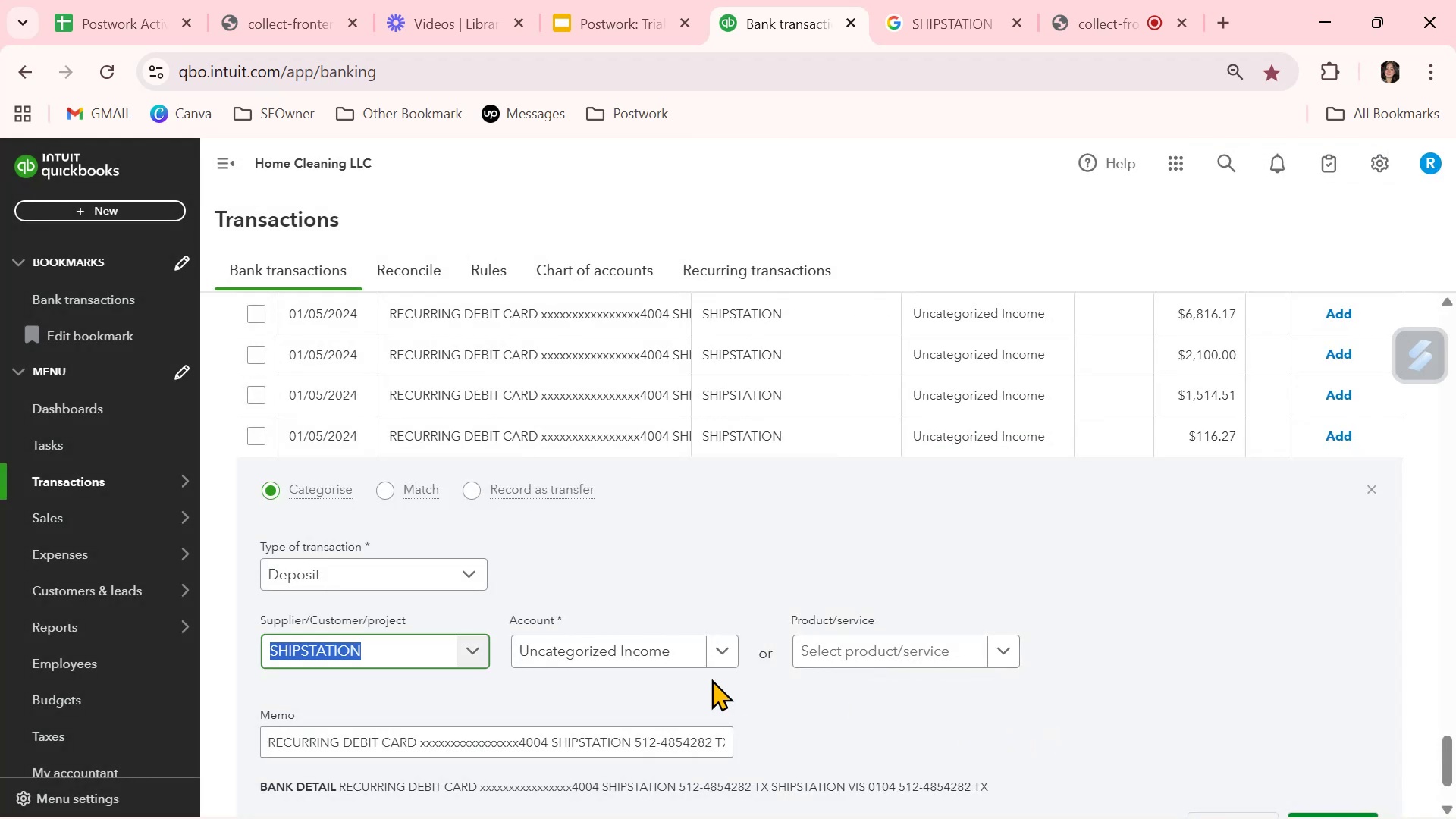 
left_click([673, 651])
 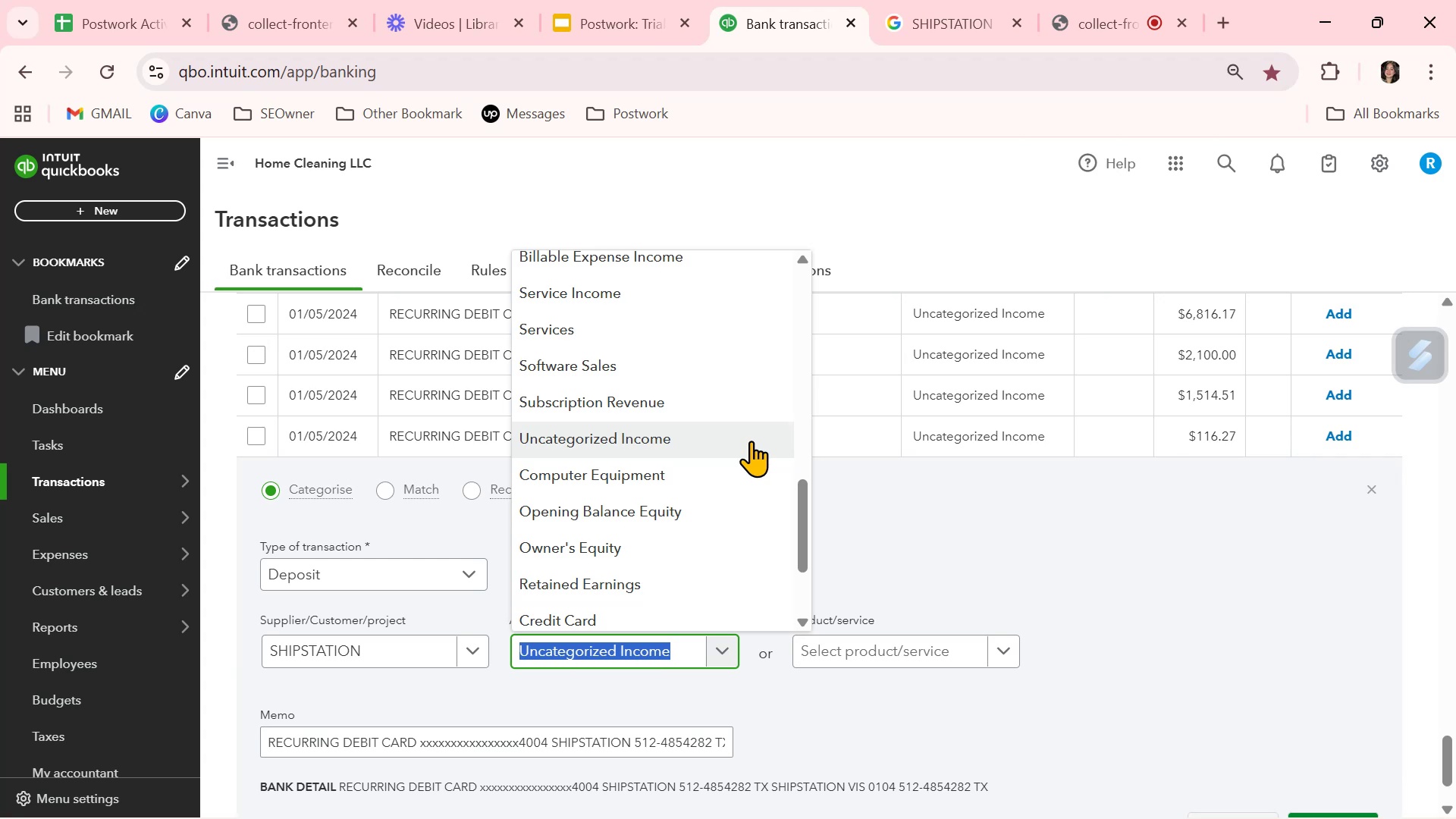 
wait(10.58)
 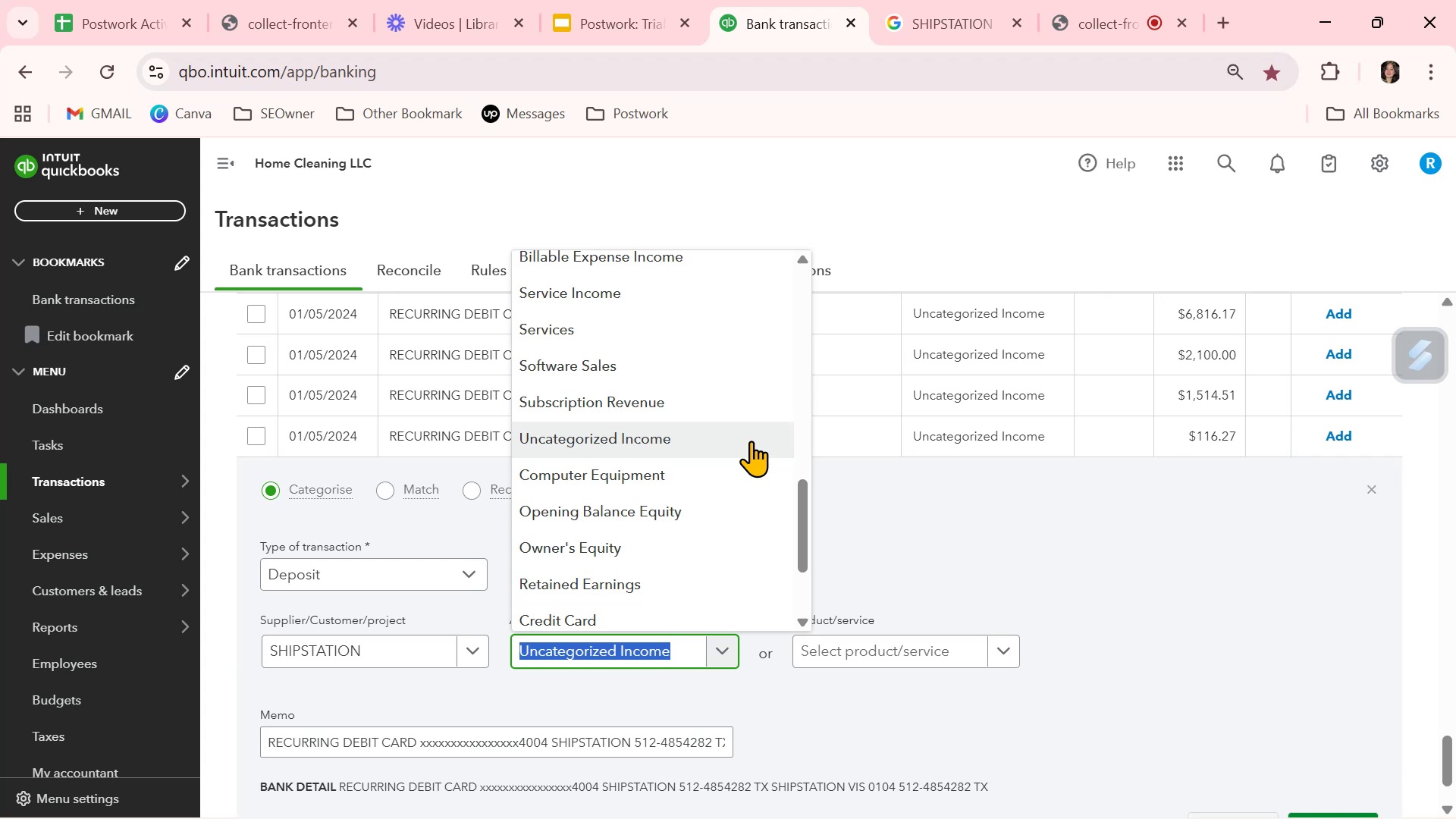 
left_click([936, 8])
 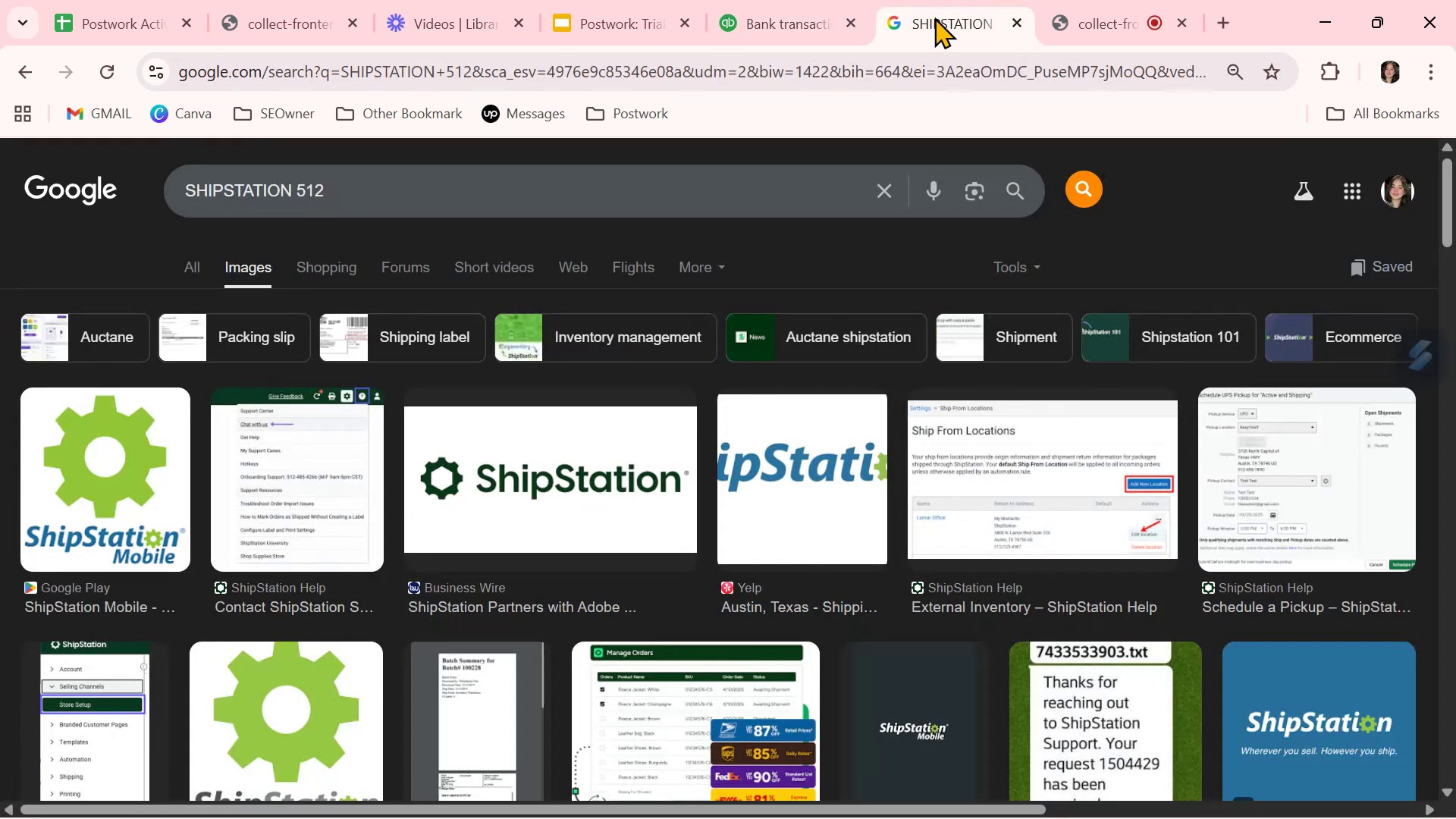 
scroll: coordinate [917, 563], scroll_direction: down, amount: 2.0
 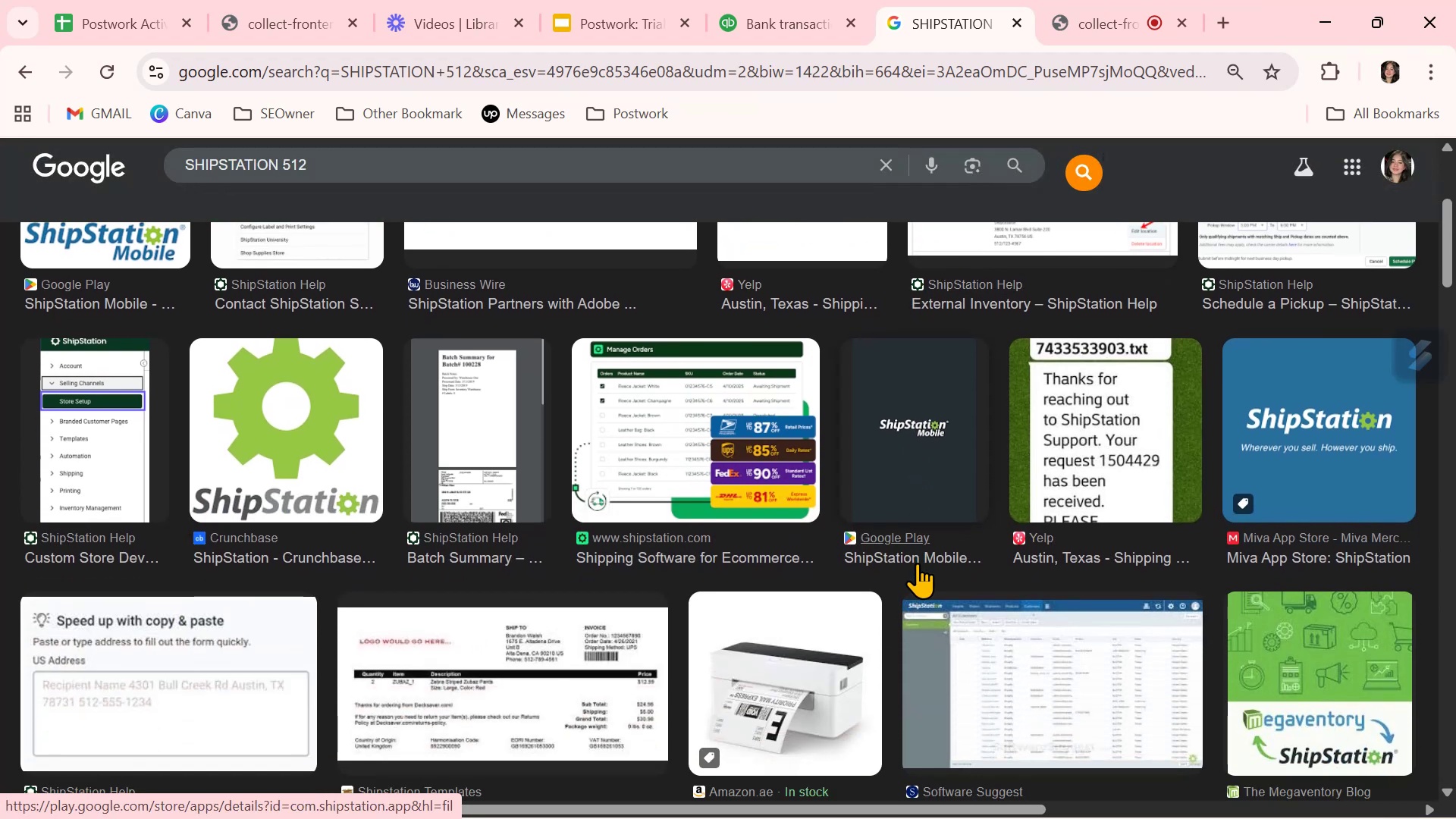 
left_click([792, 11])
 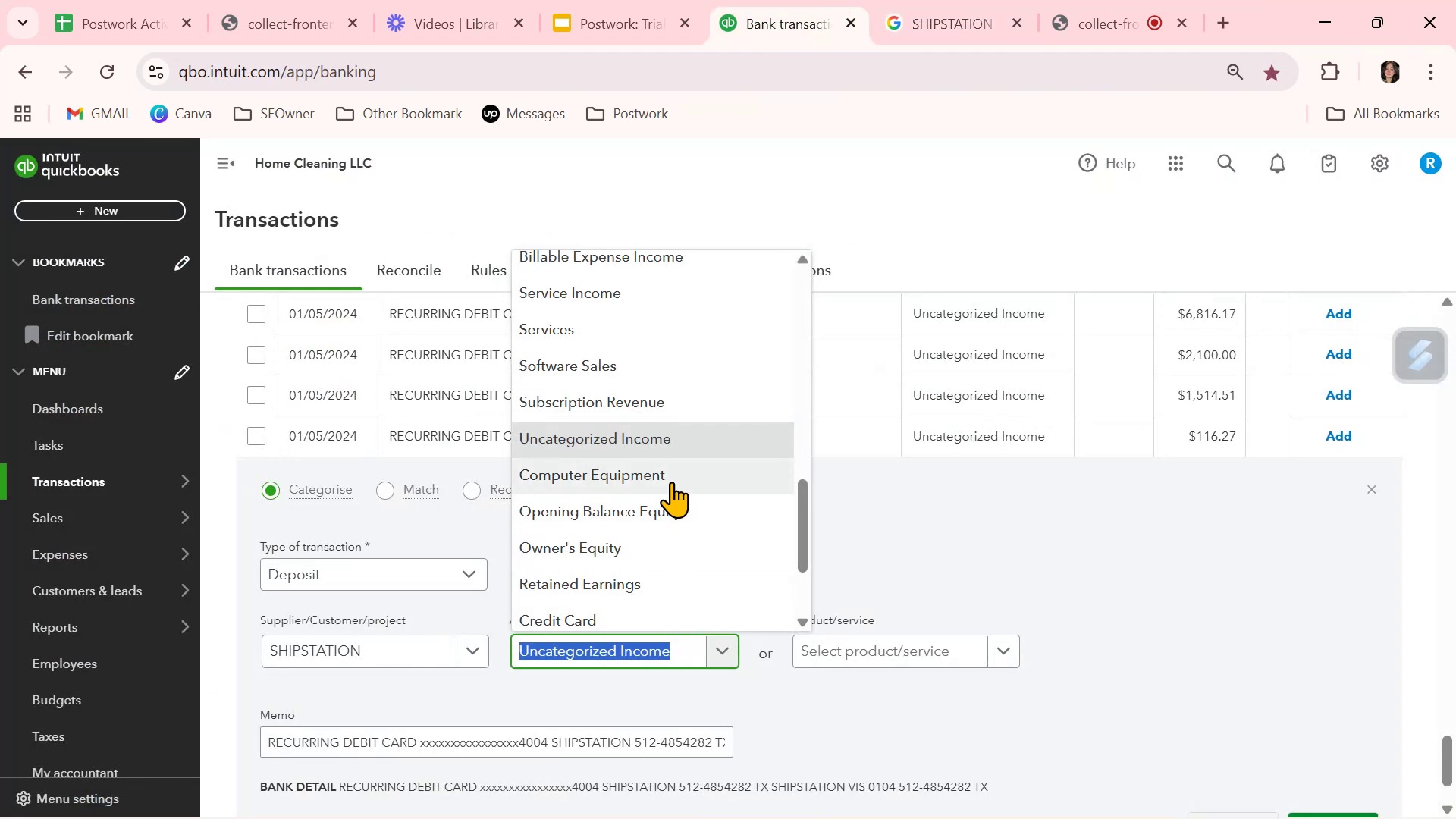 
left_click([660, 290])
 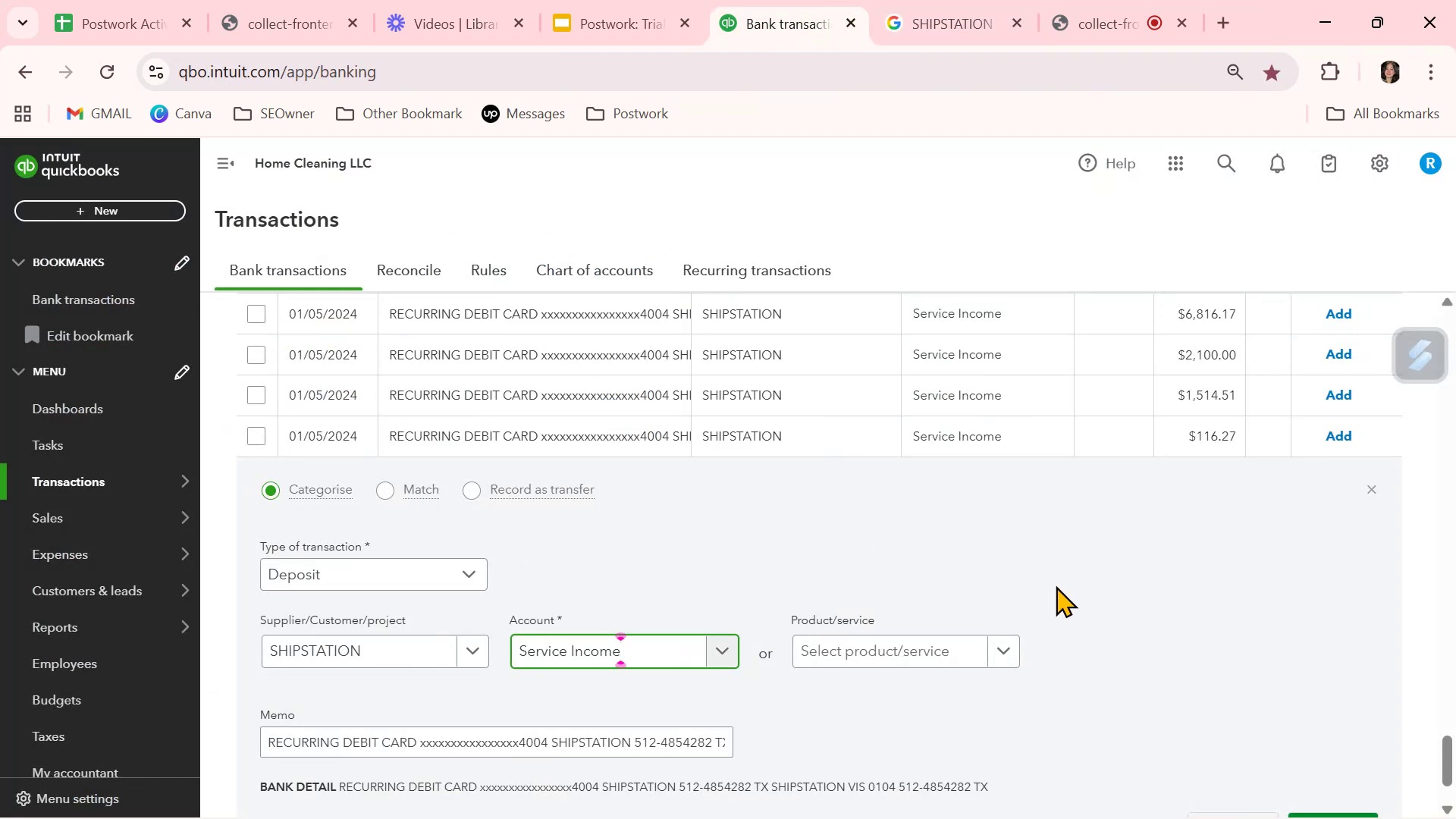 
left_click([1056, 585])
 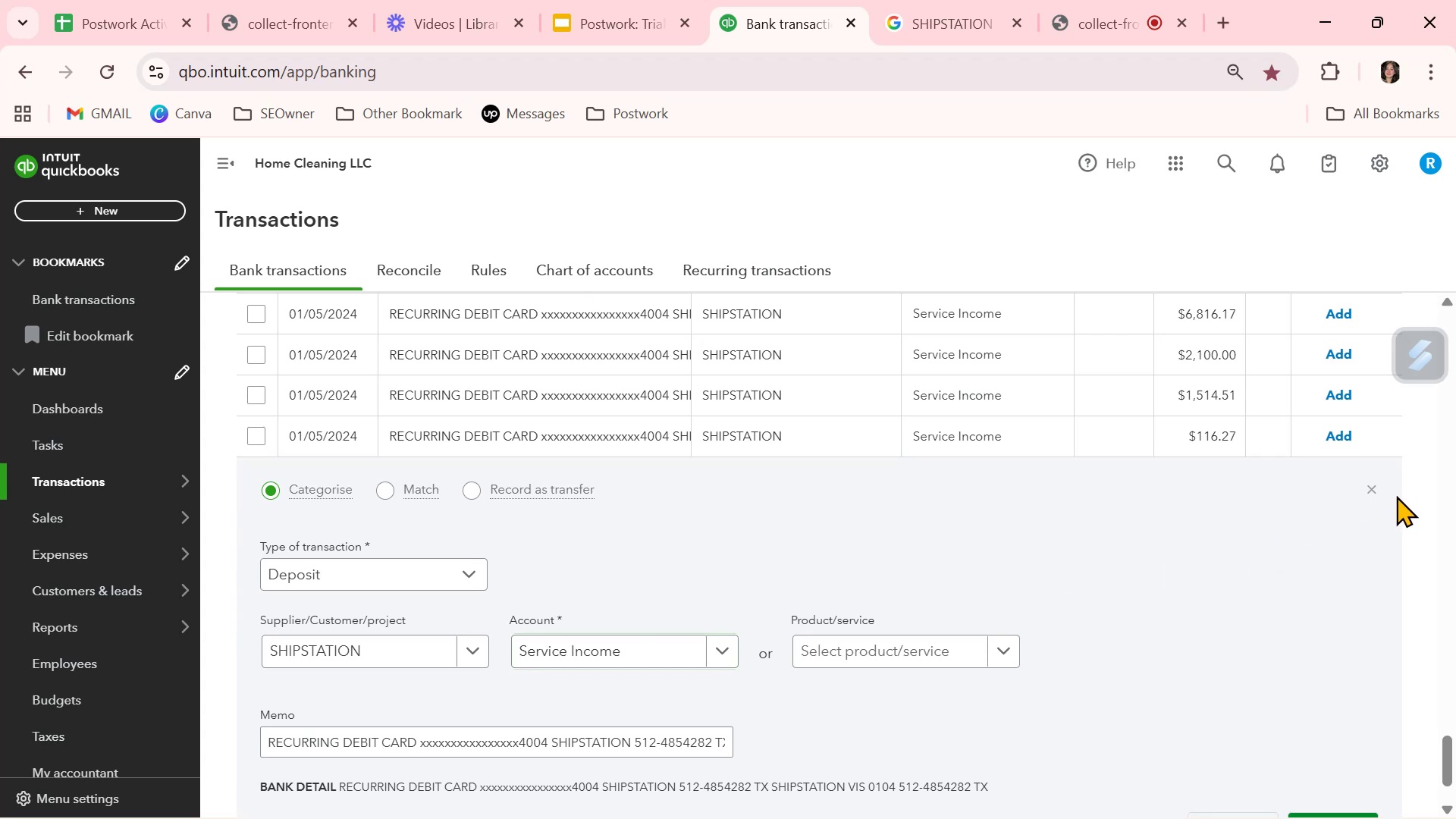 
left_click([1380, 492])
 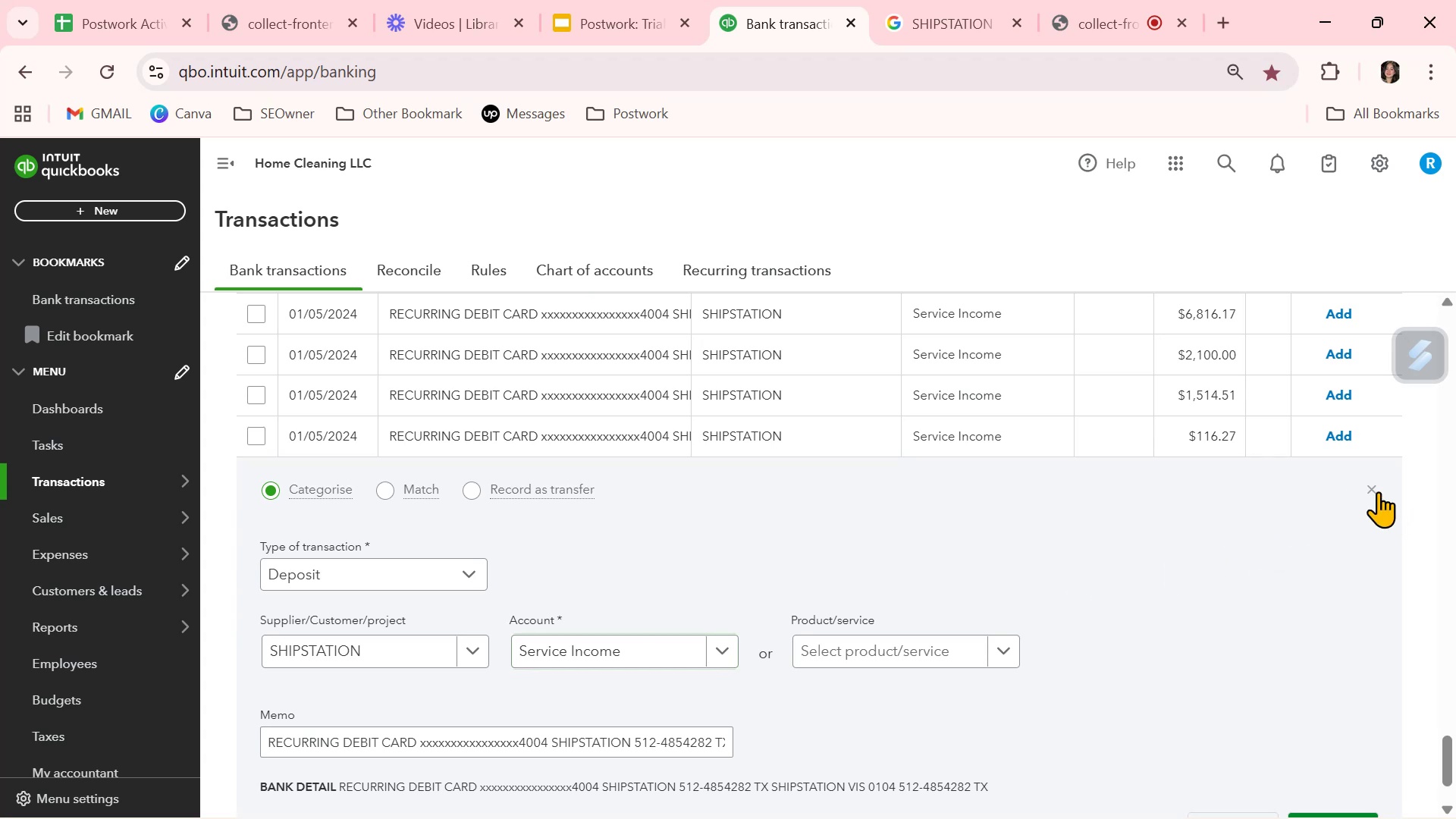 
left_click([1377, 491])
 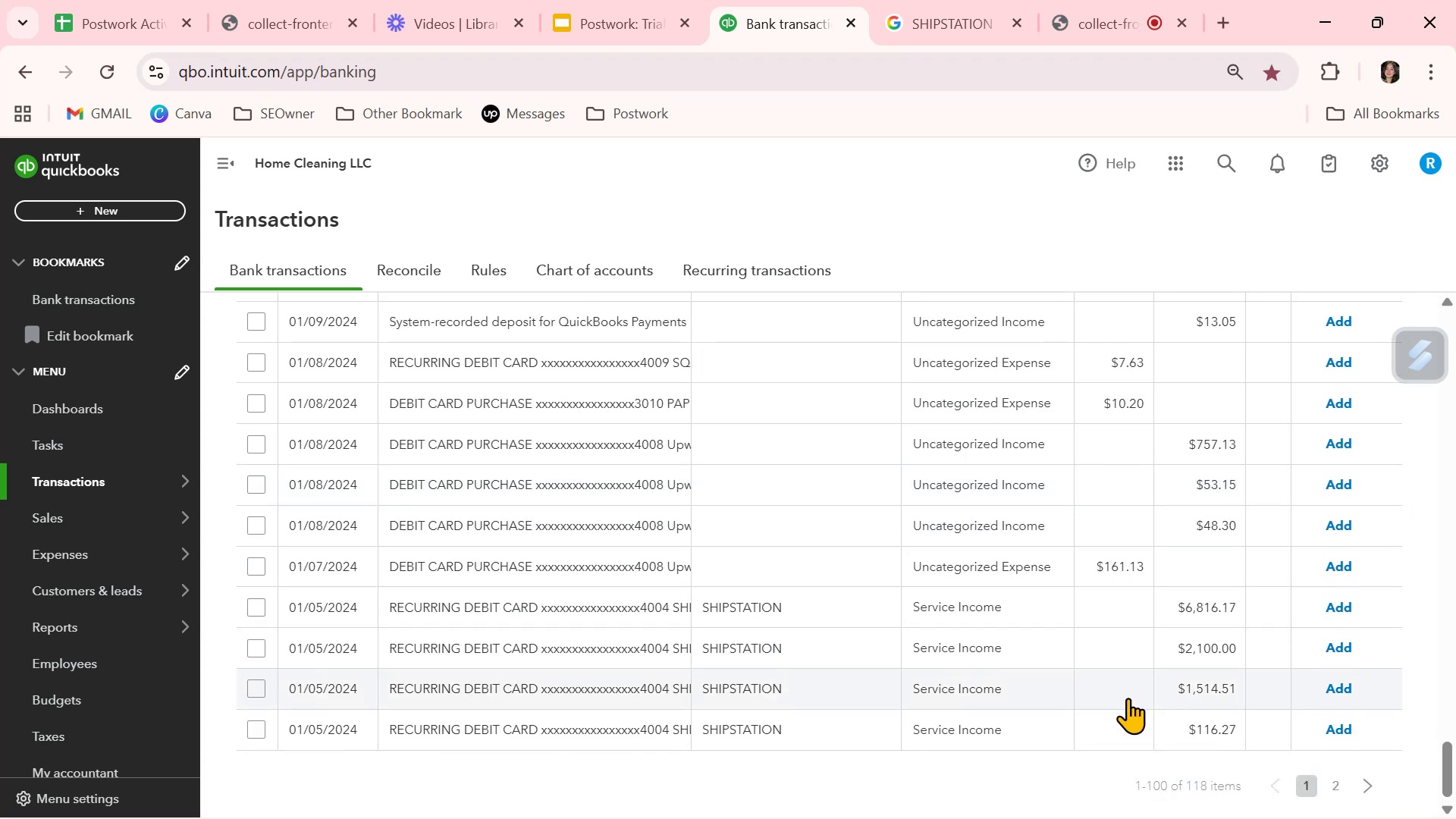 
scroll: coordinate [1128, 698], scroll_direction: down, amount: 1.0
 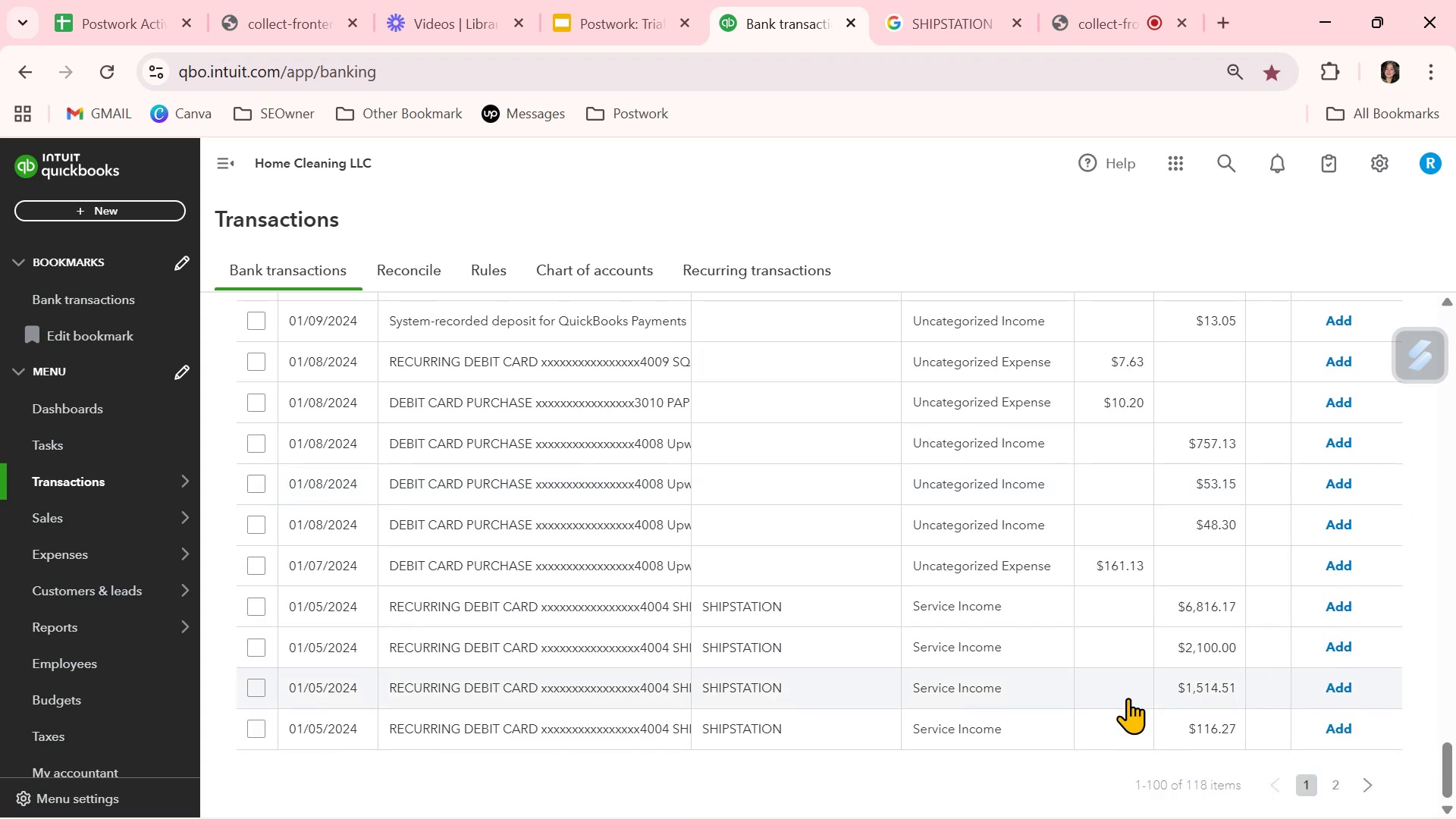 
scroll: coordinate [1128, 698], scroll_direction: up, amount: 1.0
 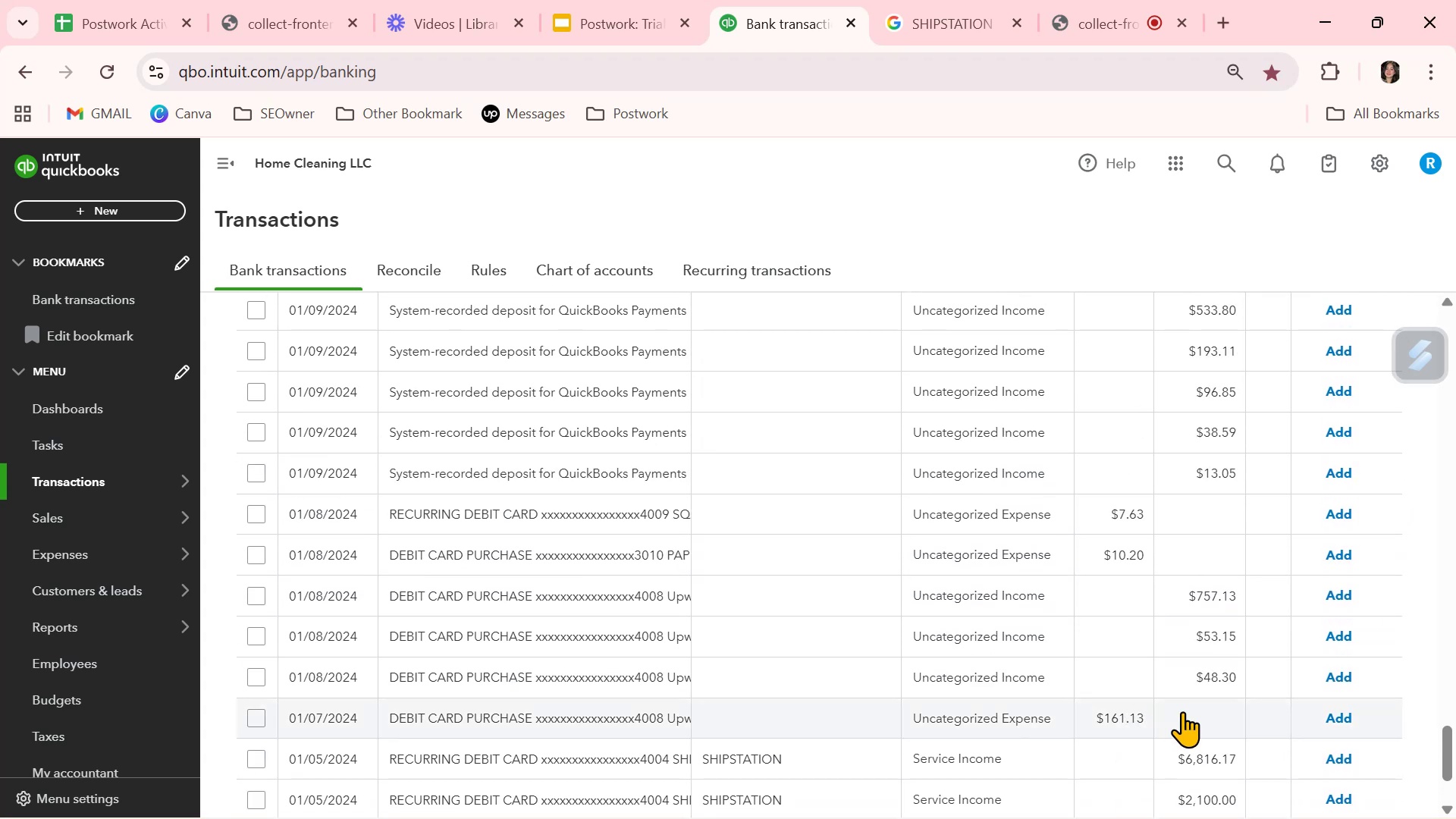 
scroll: coordinate [1182, 711], scroll_direction: down, amount: 1.0
 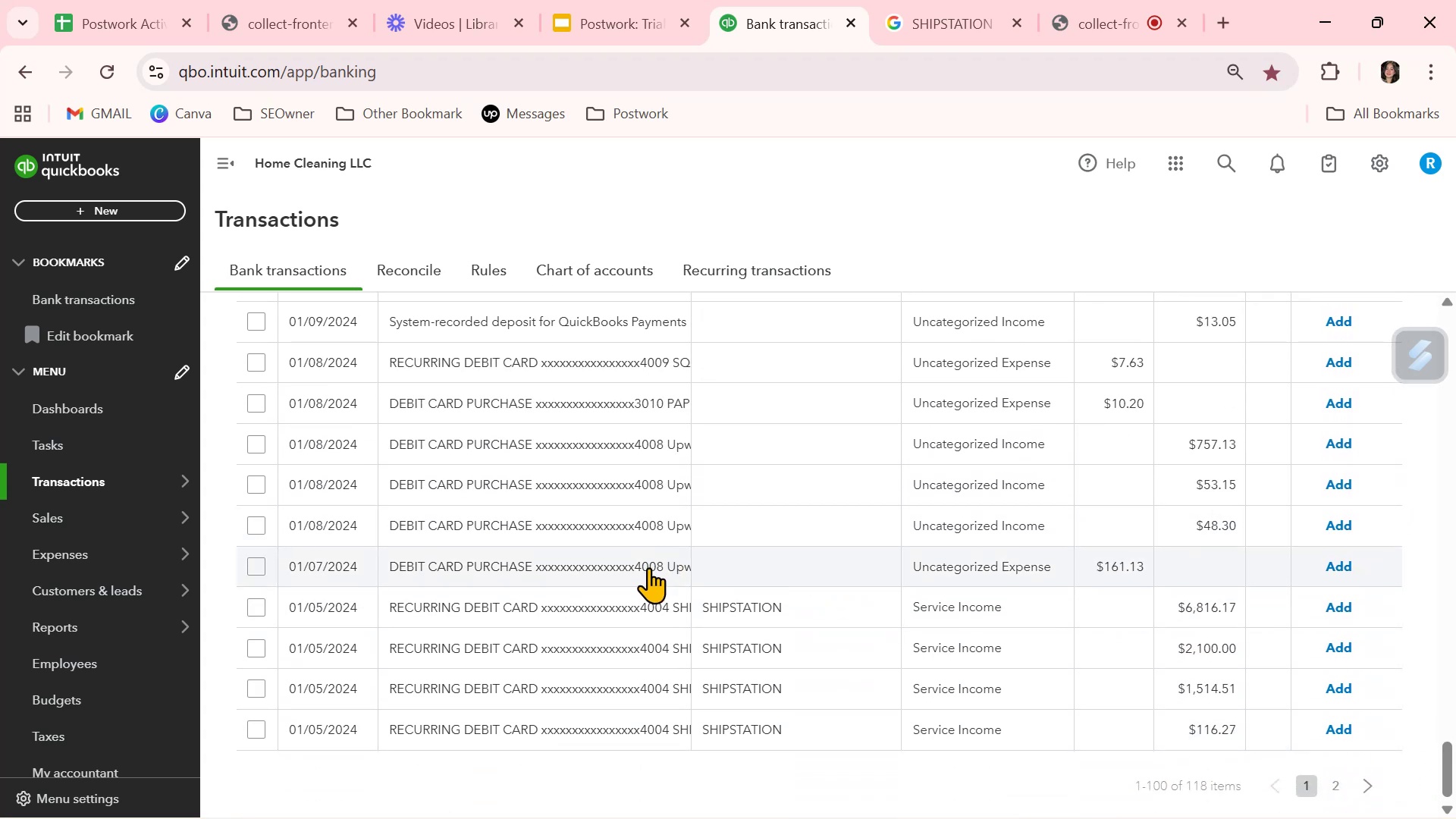 
left_click([648, 566])
 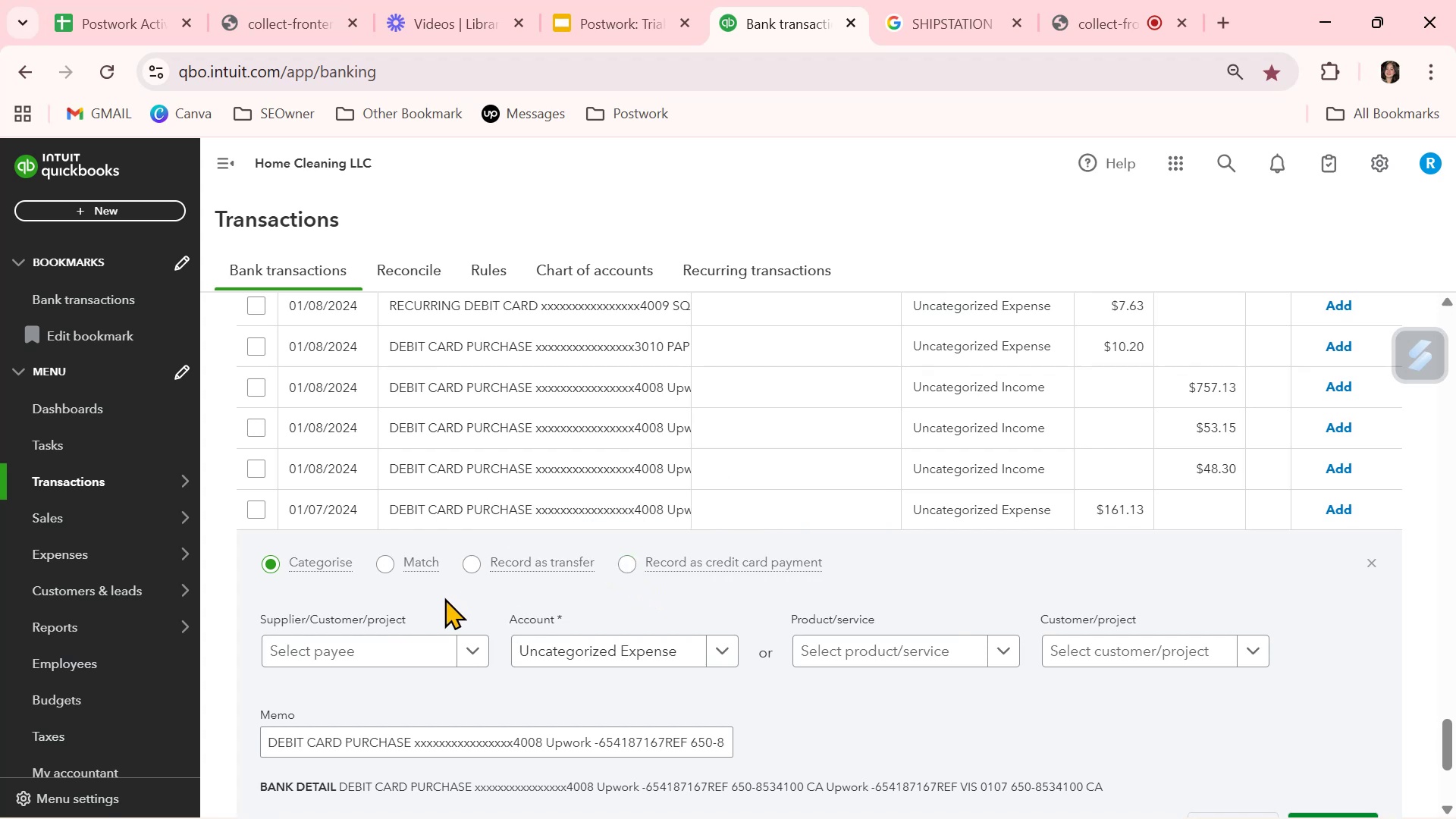 
wait(5.18)
 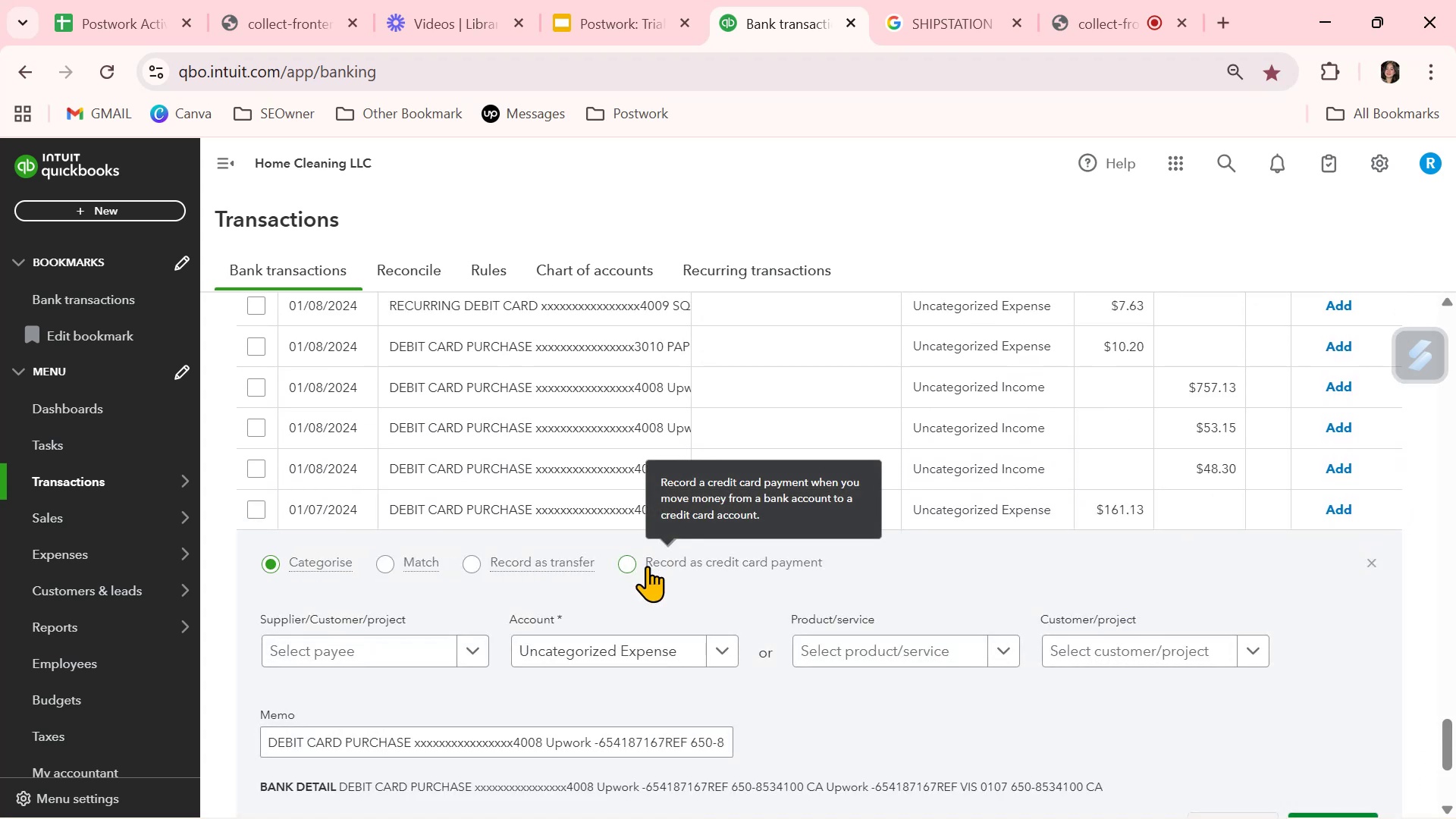 
left_click([394, 648])
 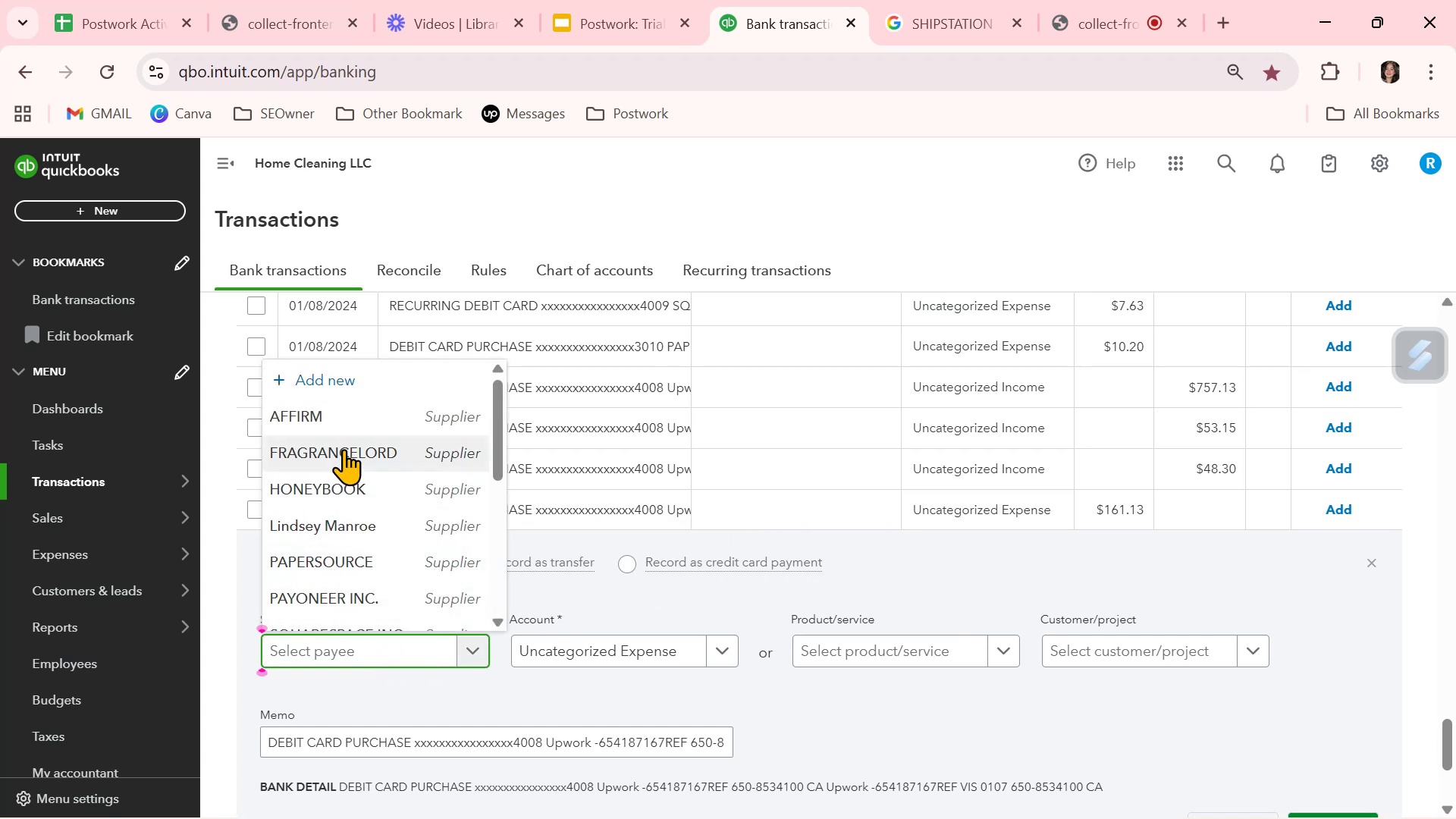 
scroll: coordinate [340, 563], scroll_direction: down, amount: 4.0
 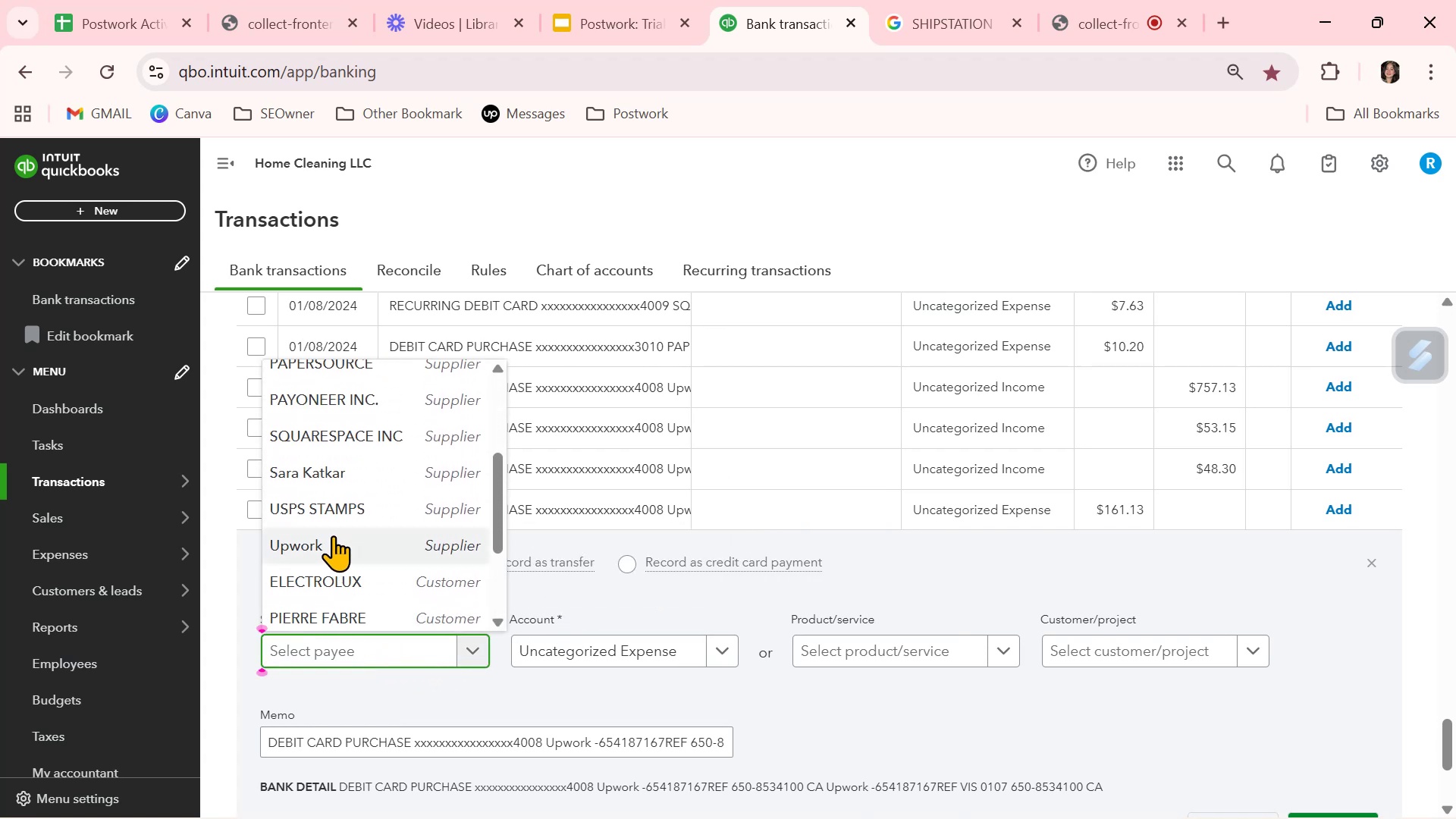 
left_click([333, 535])
 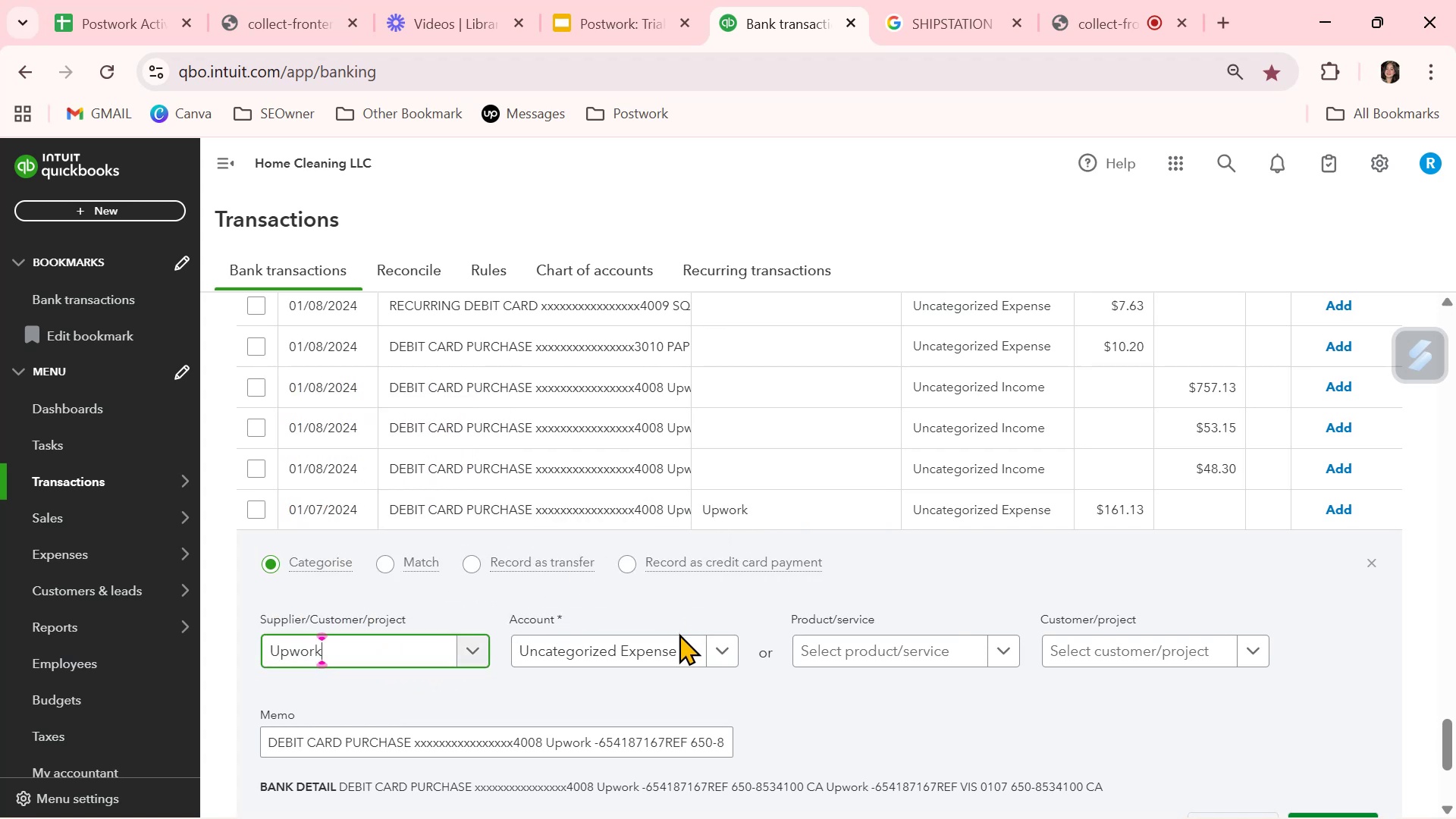 
left_click([662, 644])
 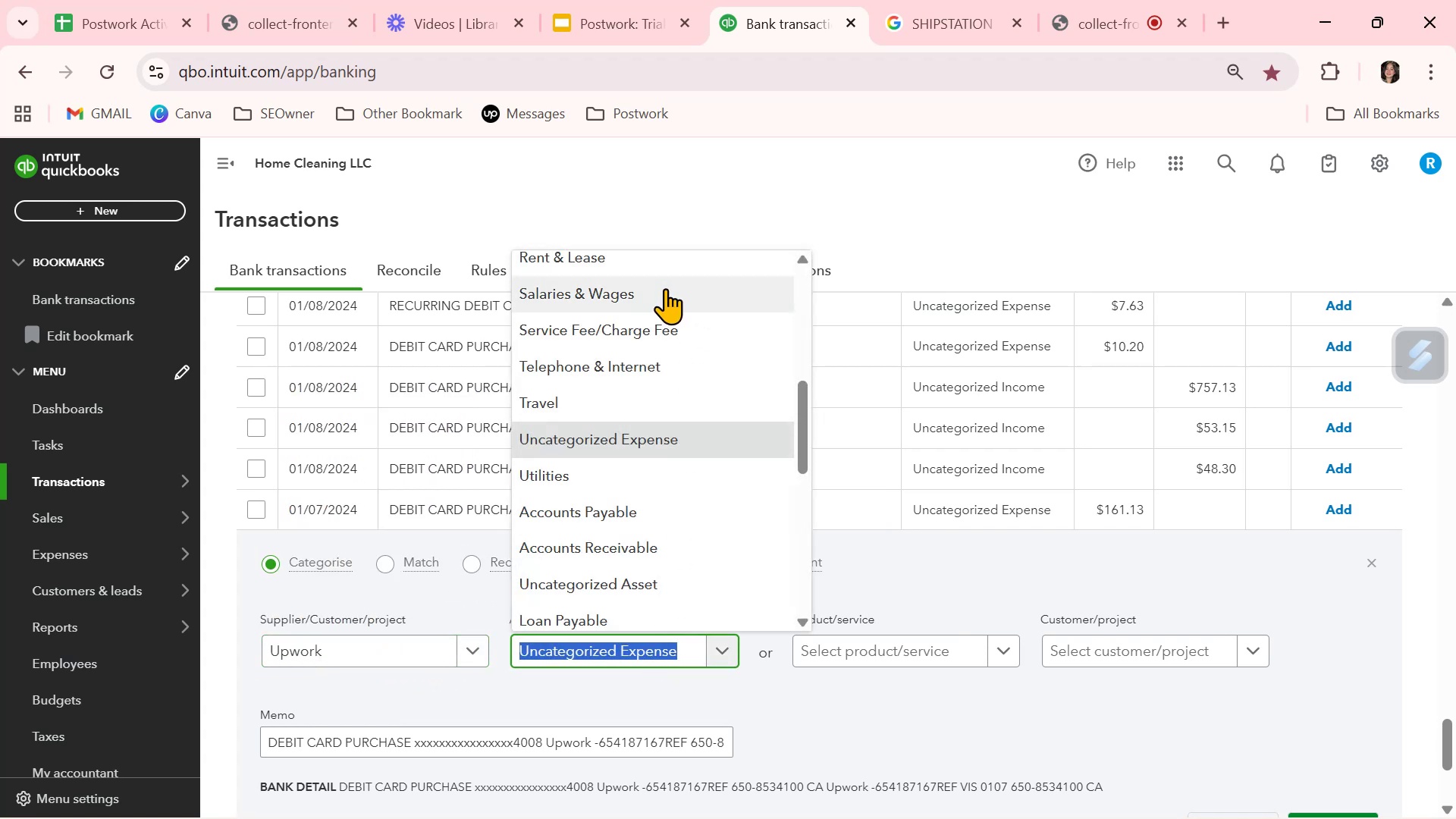 
left_click([661, 324])
 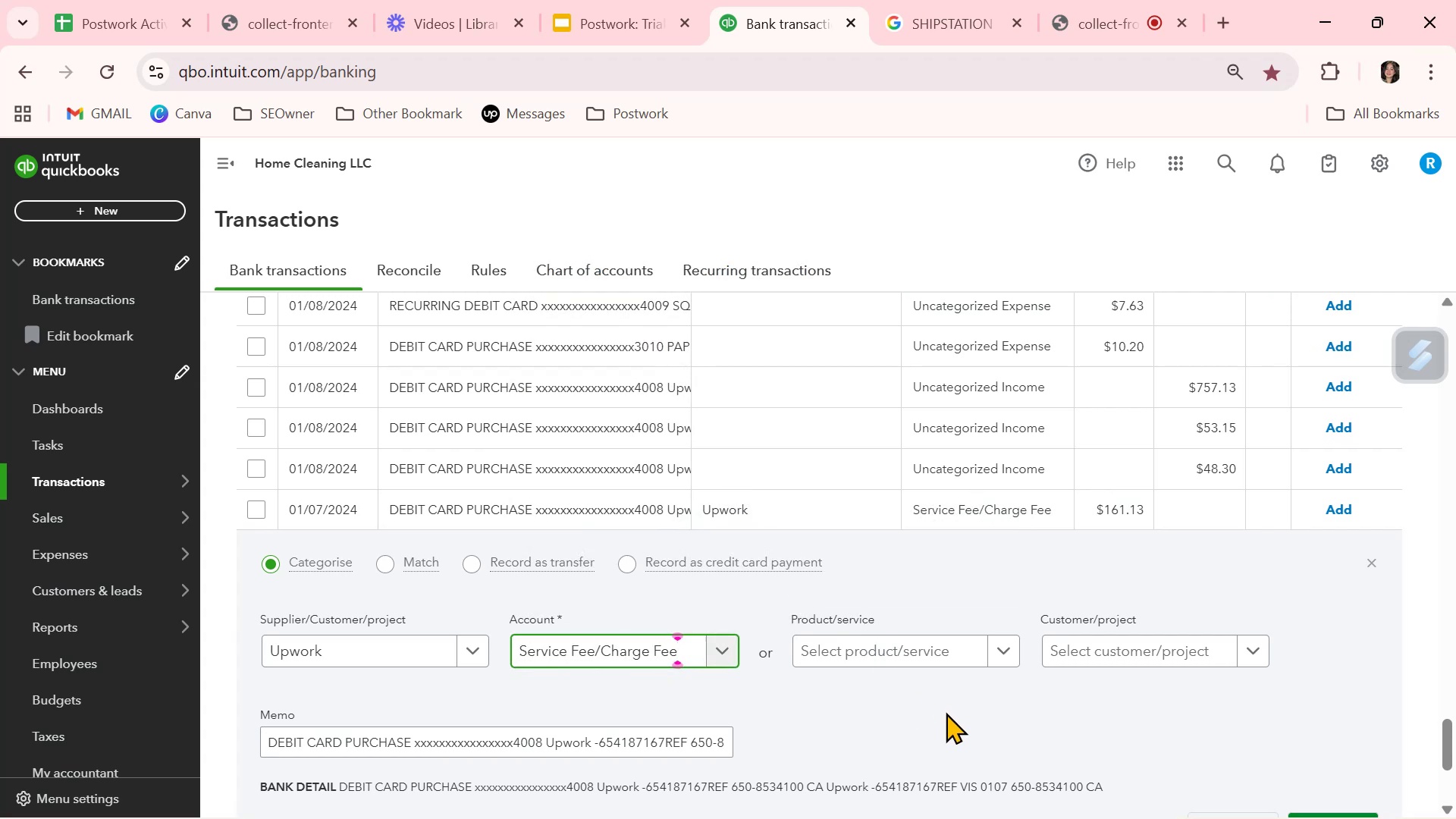 
left_click([946, 712])
 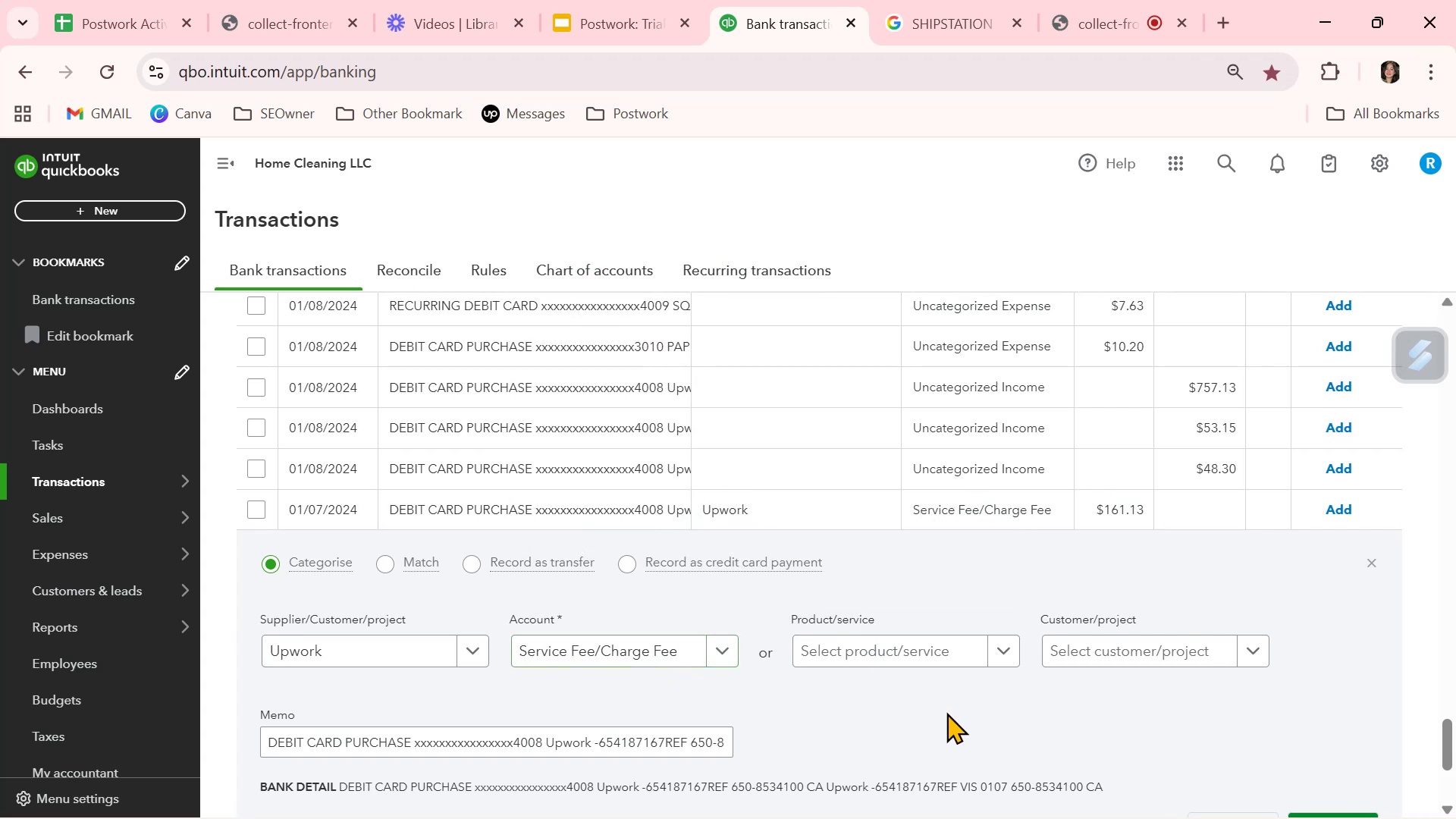 
scroll: coordinate [946, 712], scroll_direction: down, amount: 1.0
 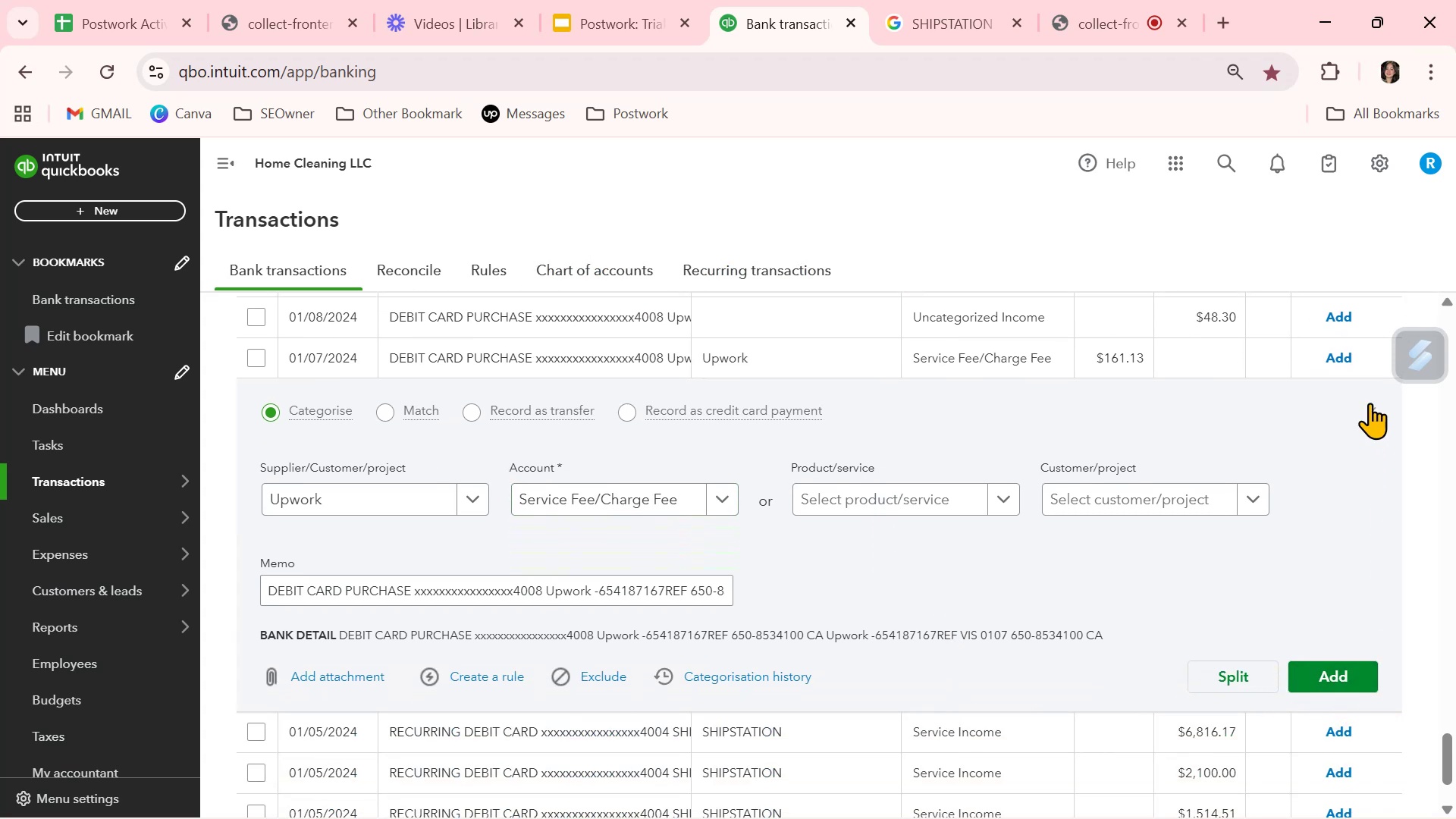 
left_click([1370, 411])
 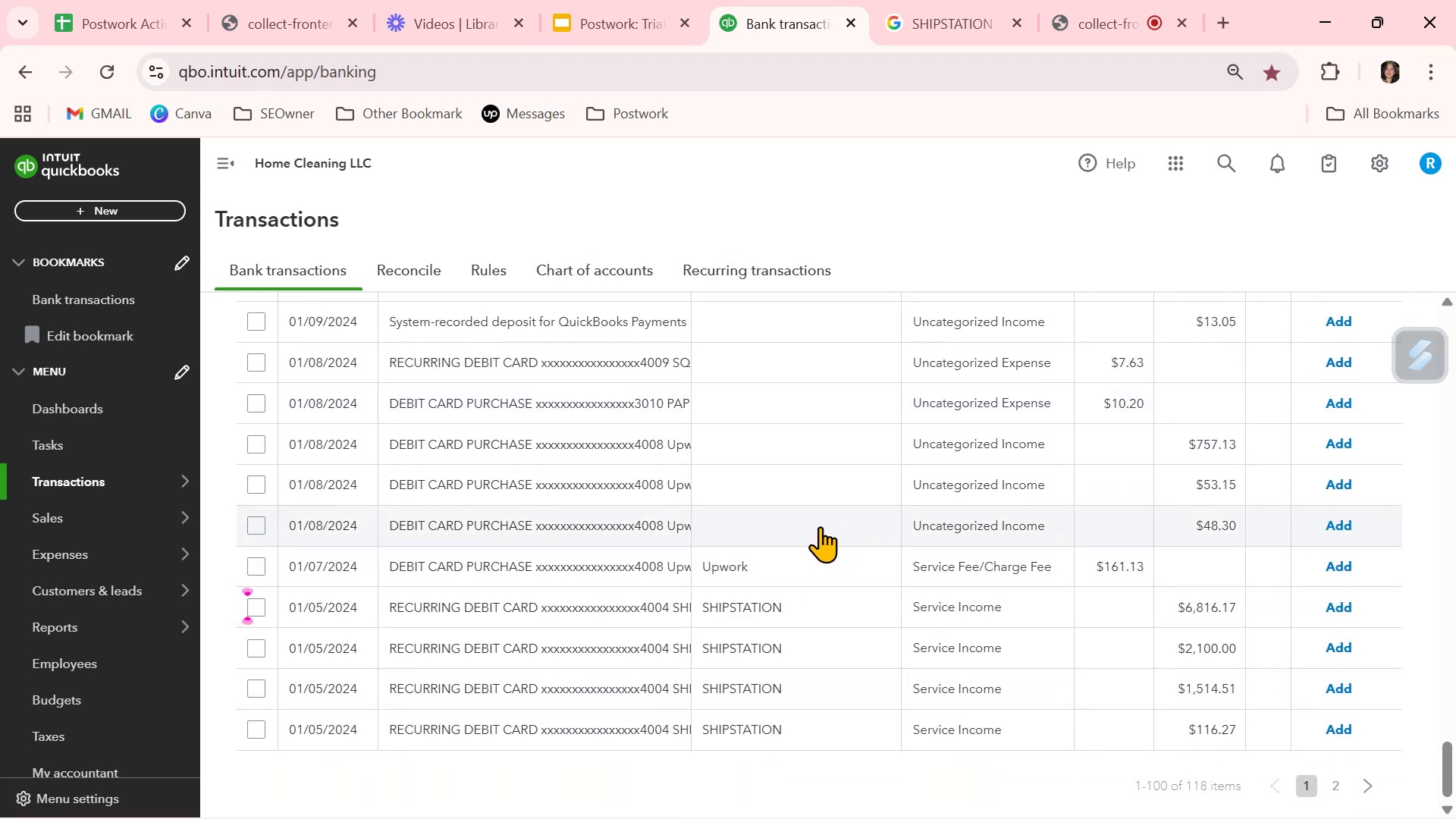 
left_click([820, 526])
 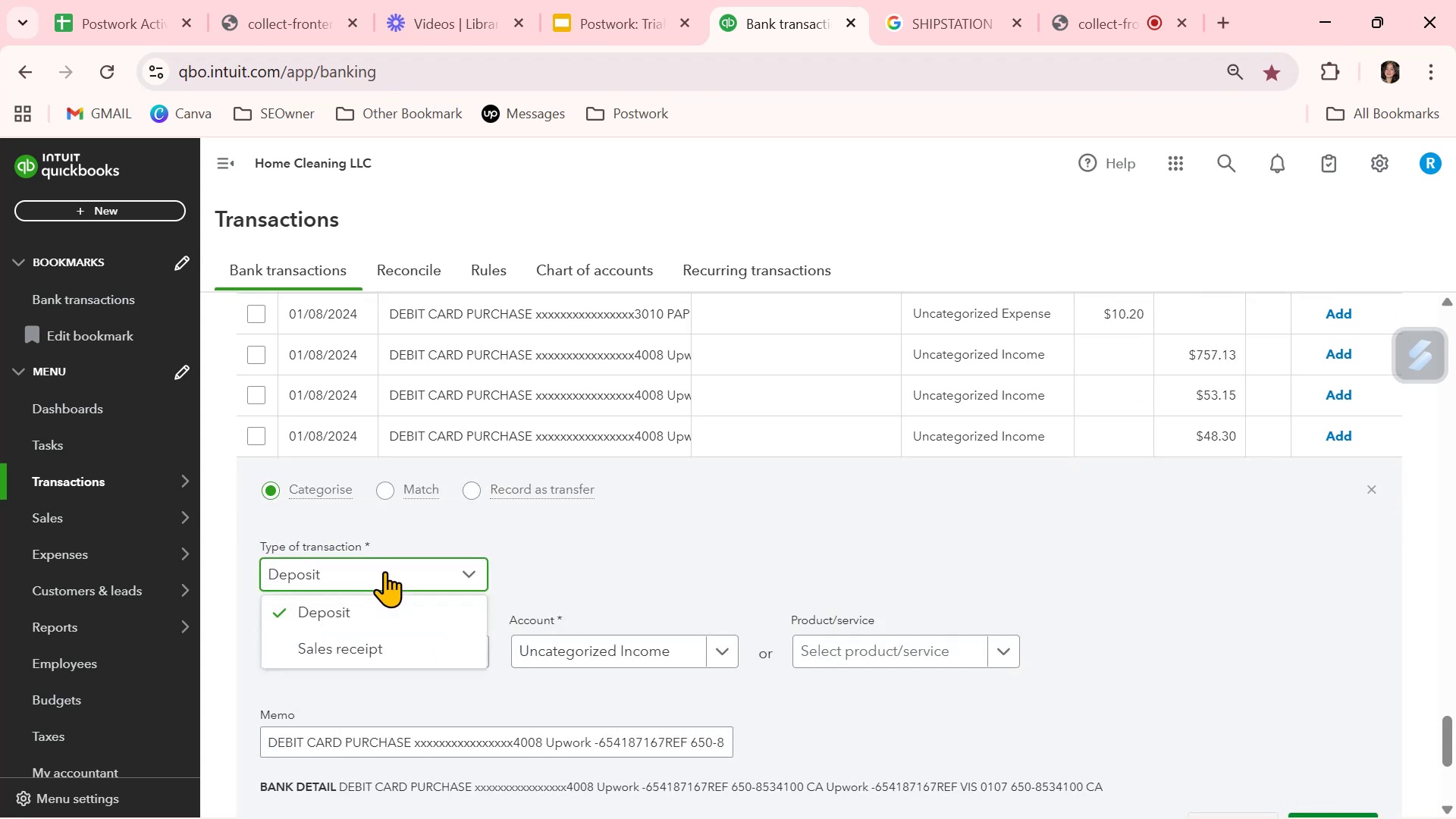 
left_click([384, 571])
 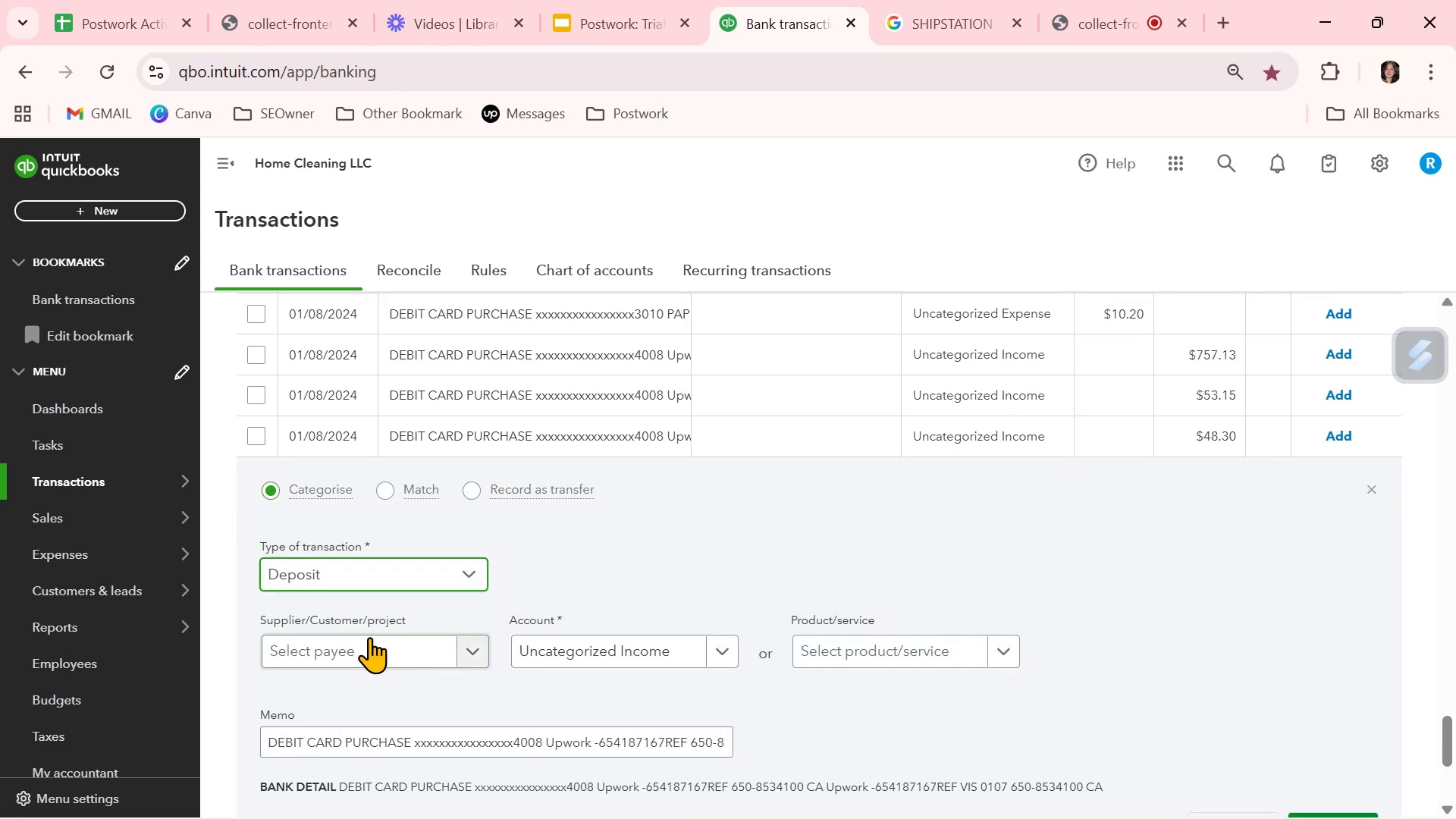 
left_click([369, 637])
 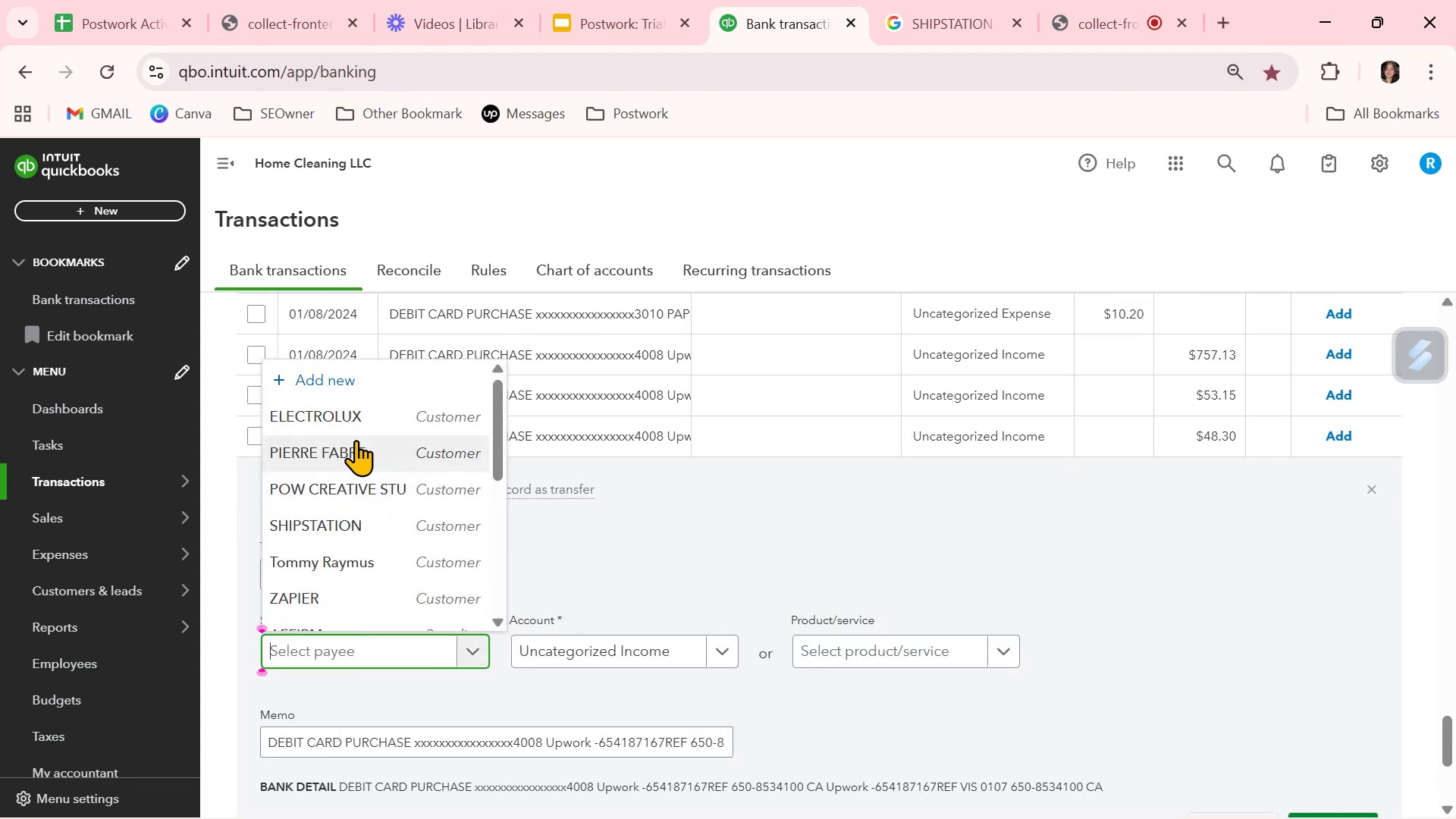 
scroll: coordinate [356, 546], scroll_direction: down, amount: 3.0
 